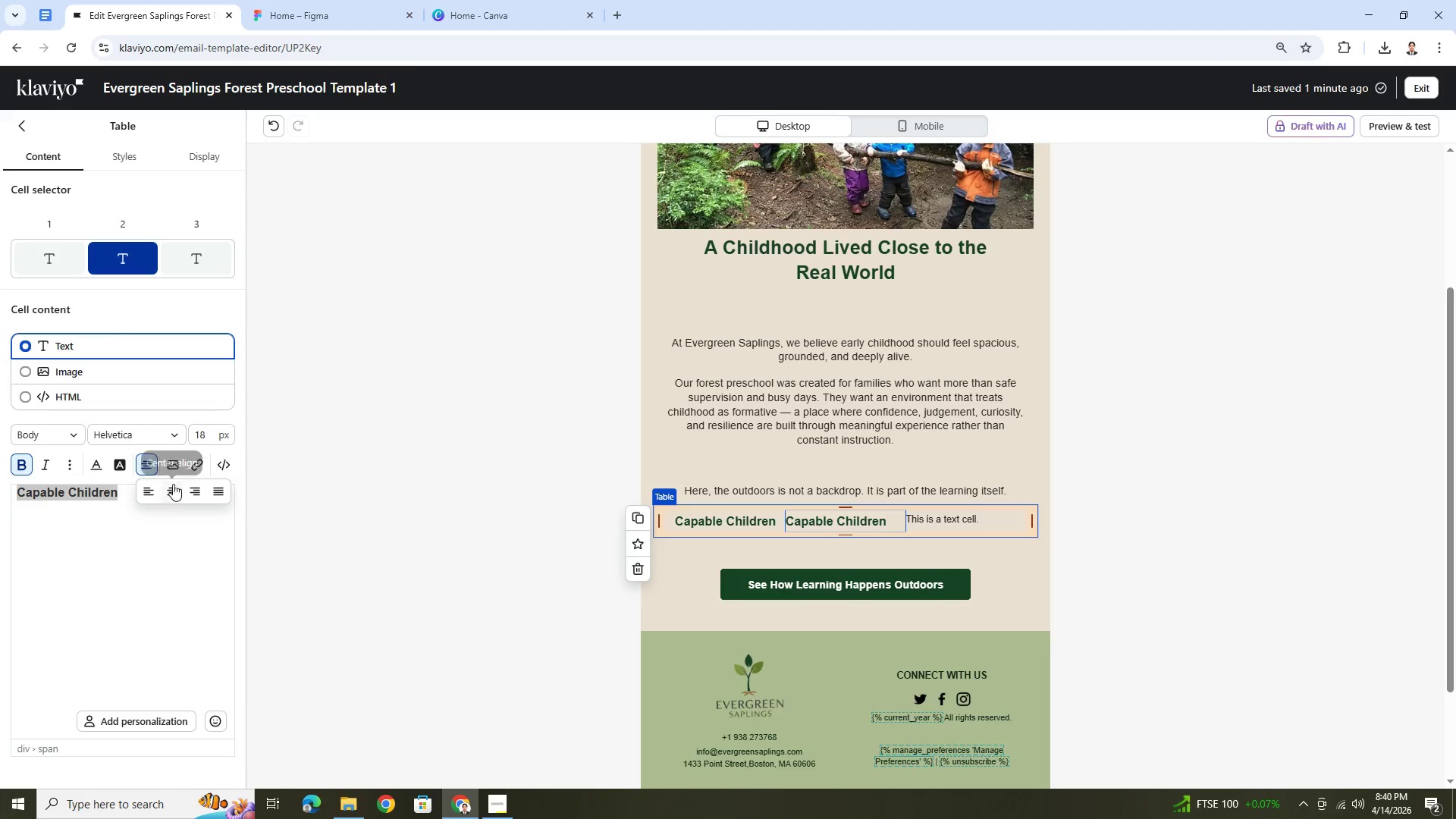 
left_click([174, 488])
 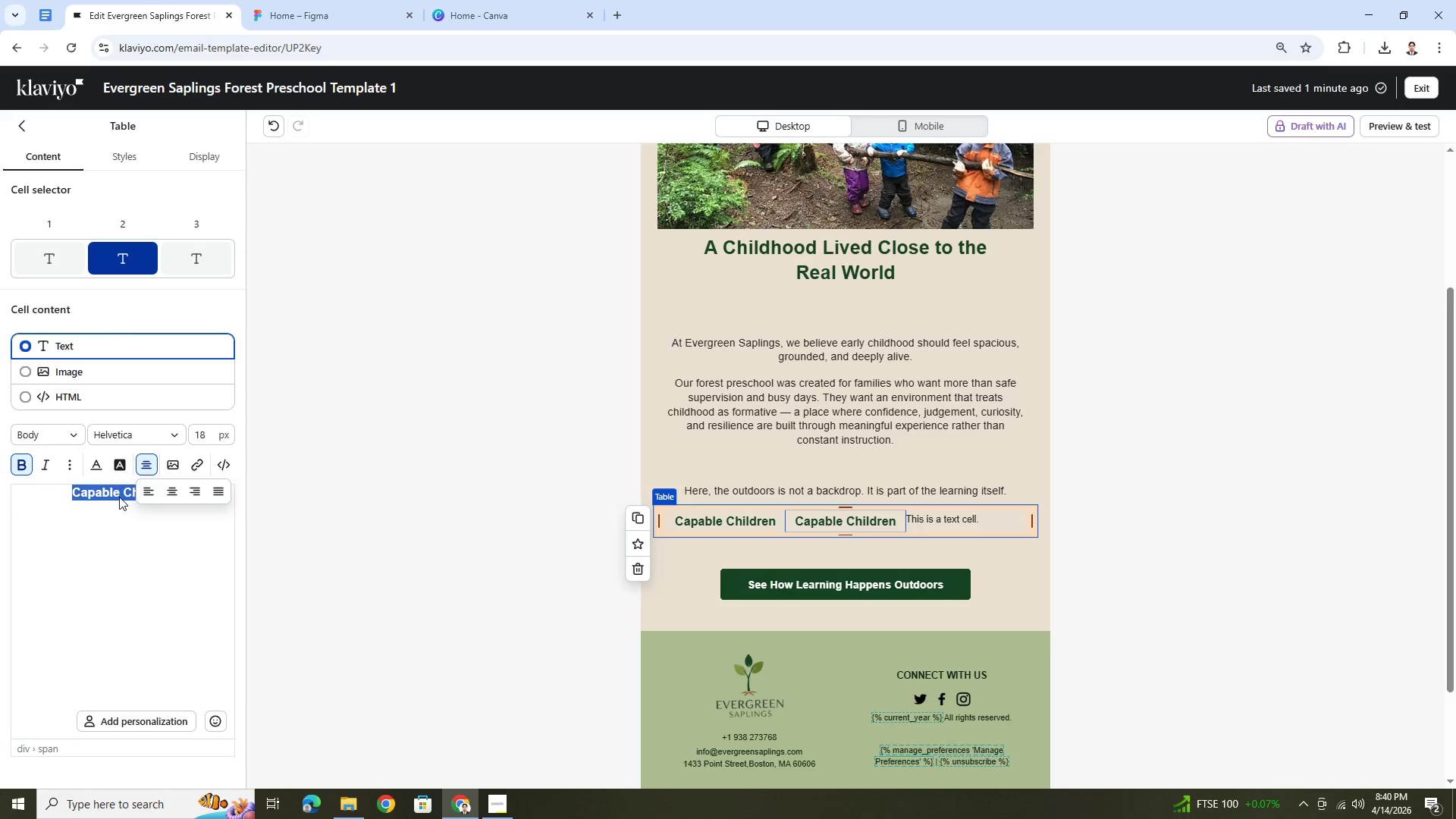 
left_click([114, 502])
 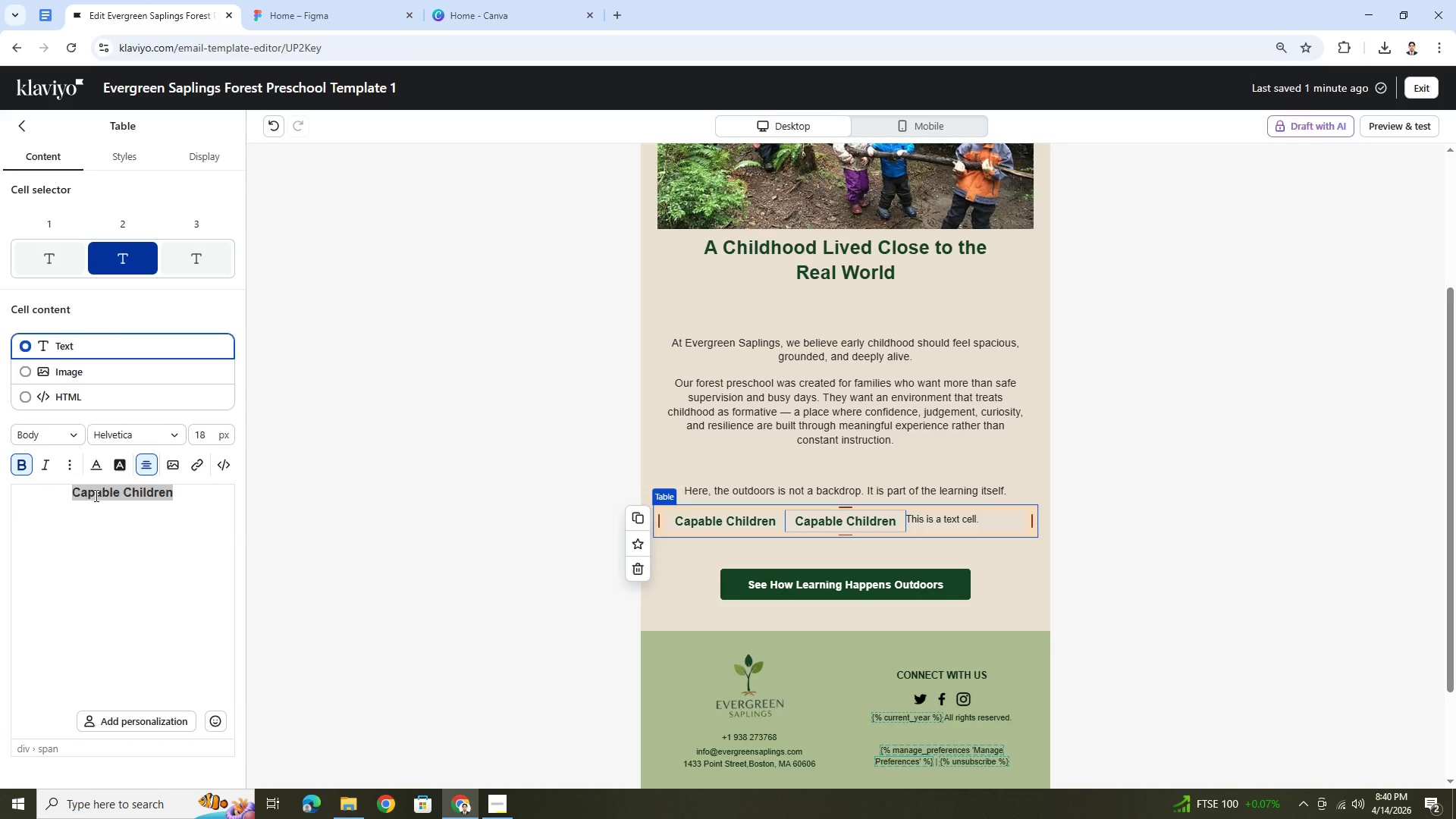 
double_click([95, 495])
 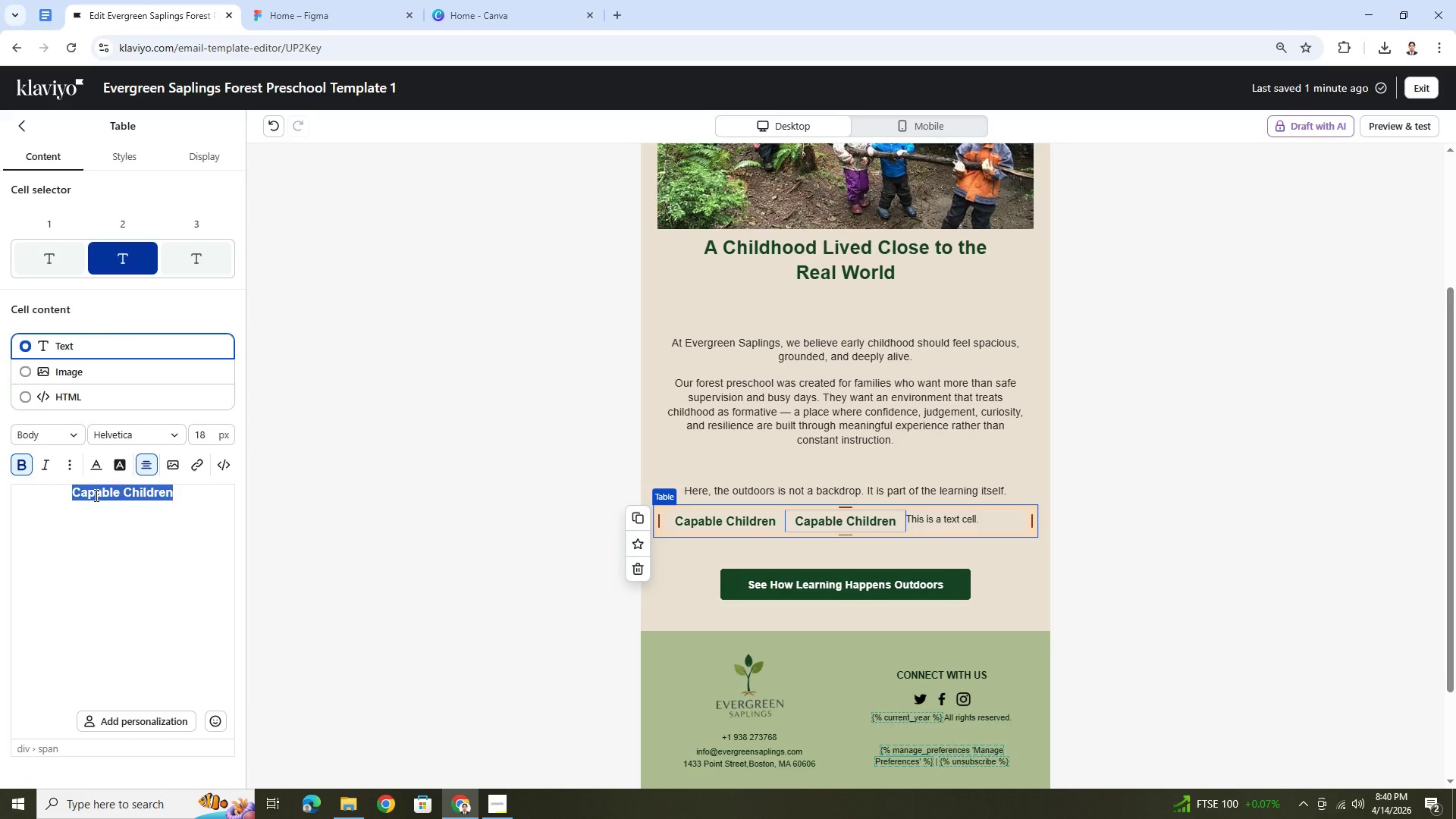 
triple_click([95, 495])
 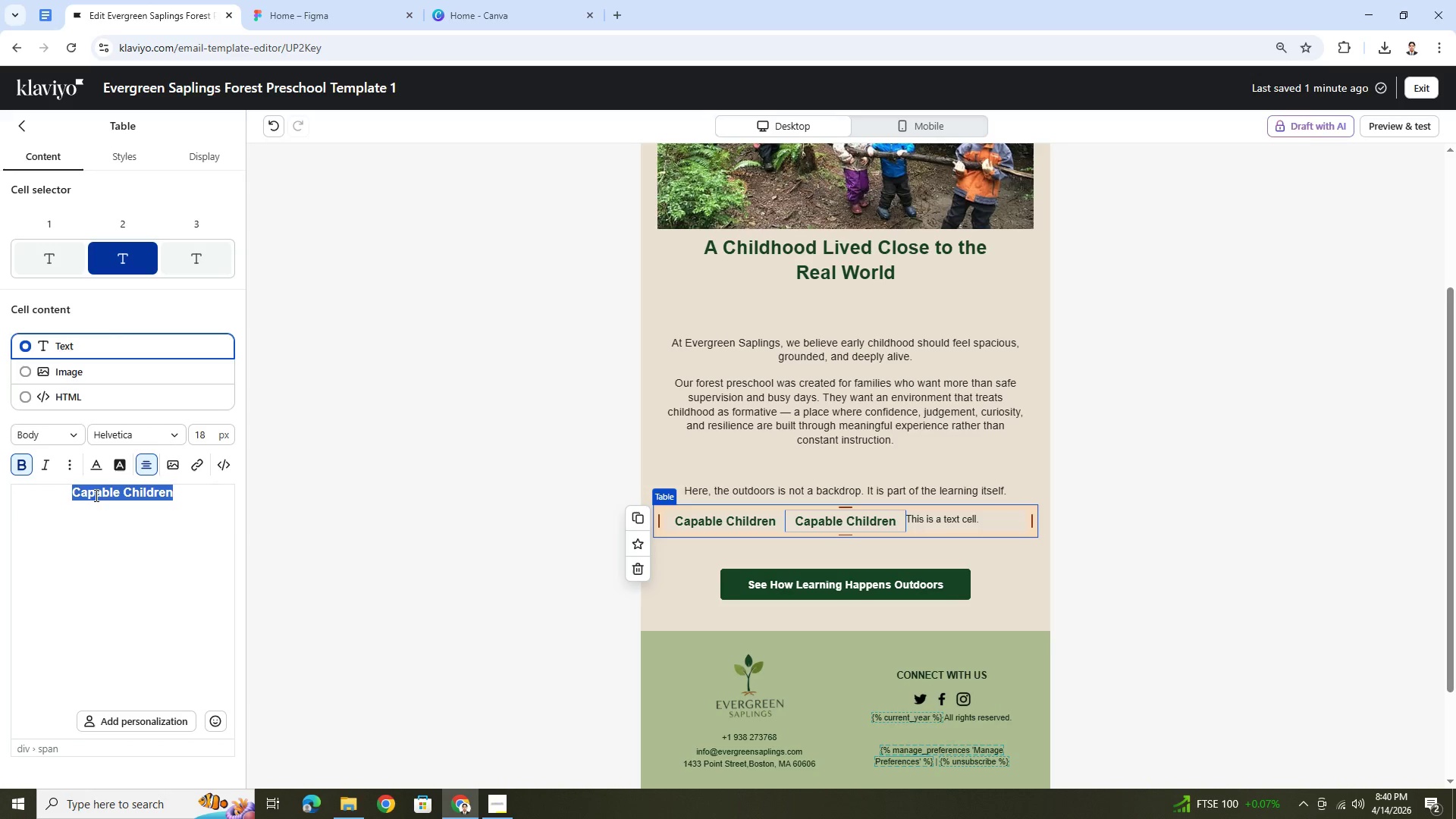 
wait(9.41)
 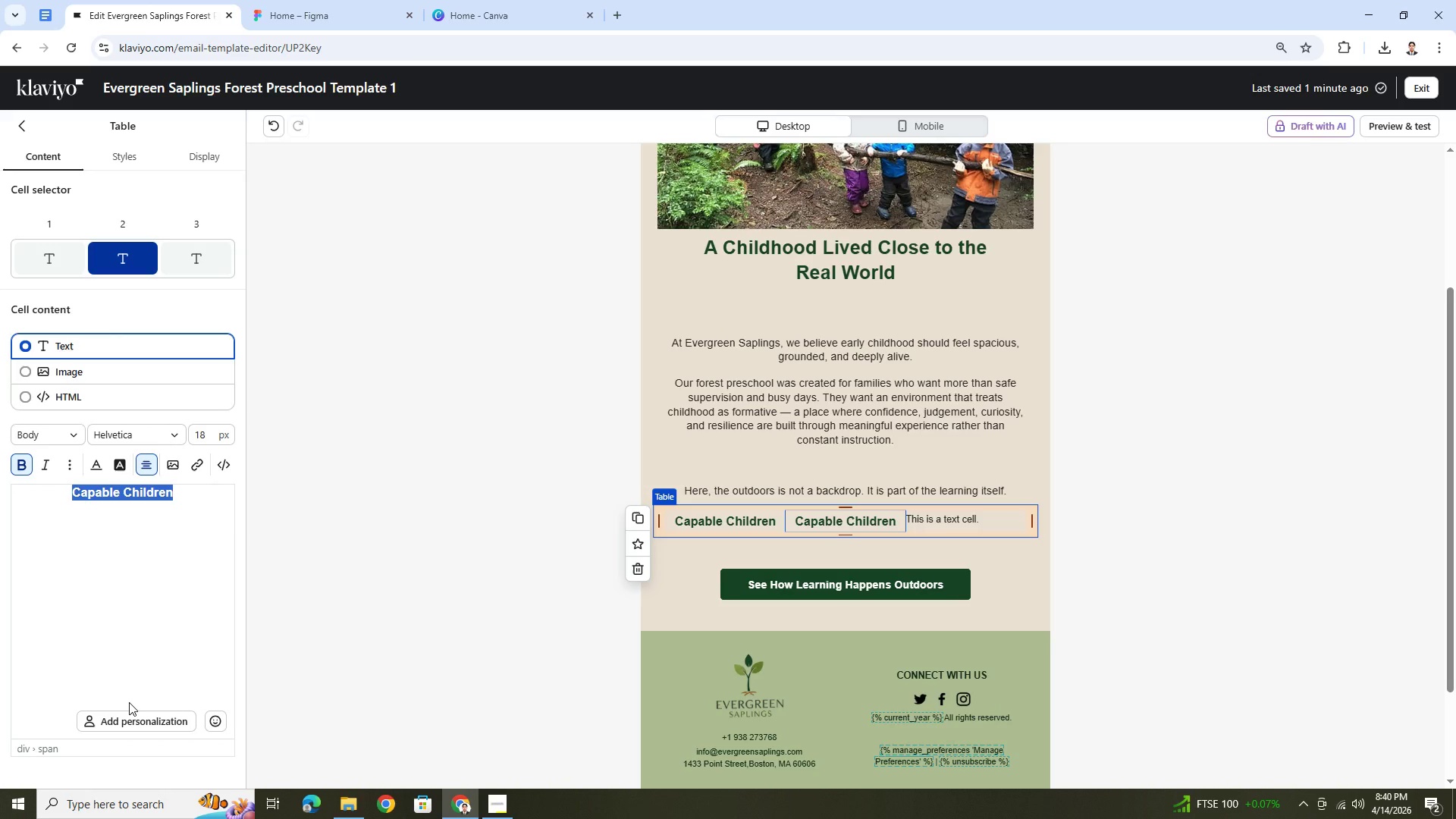 
type(Measured Challenge)
 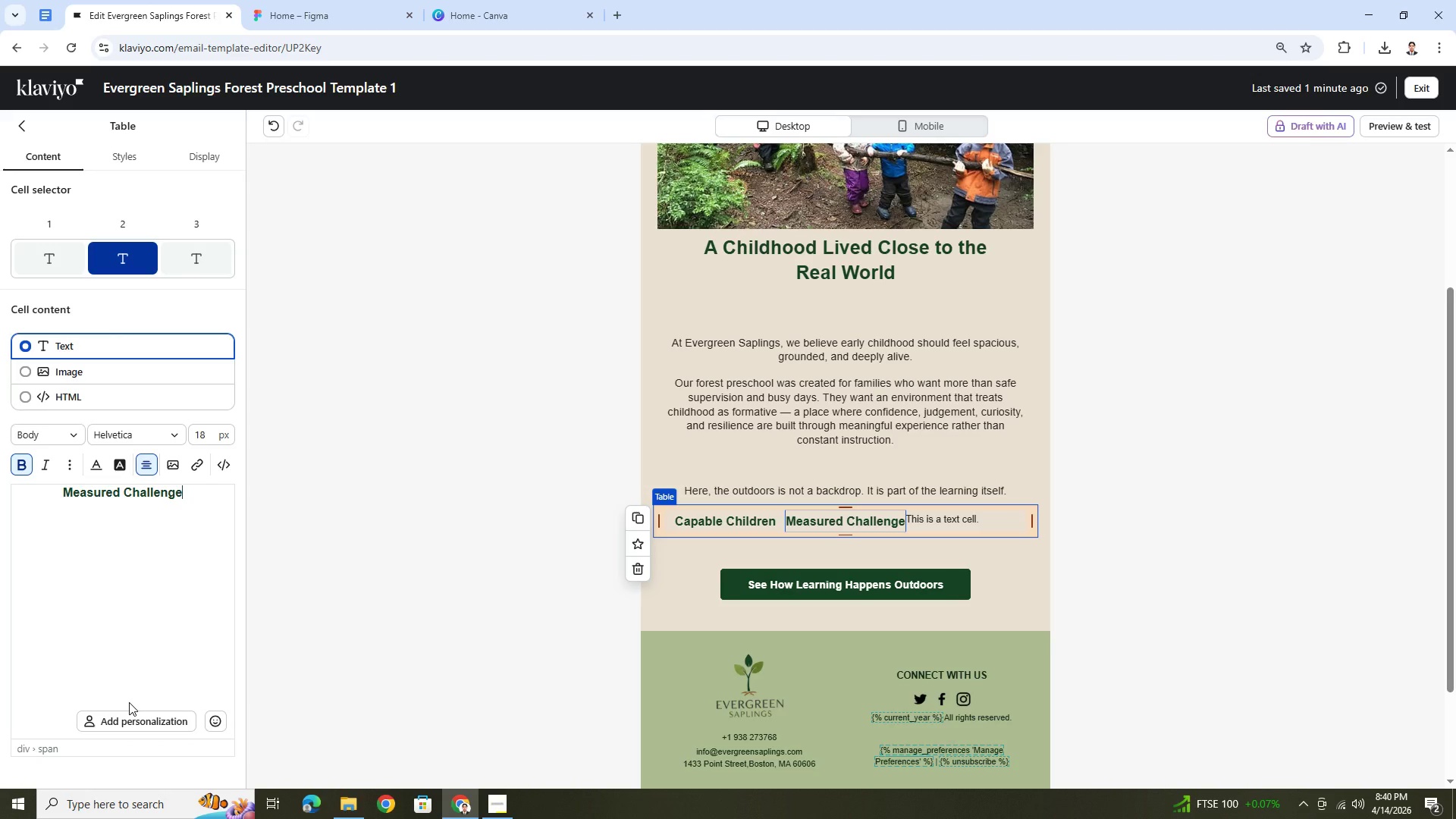 
wait(11.72)
 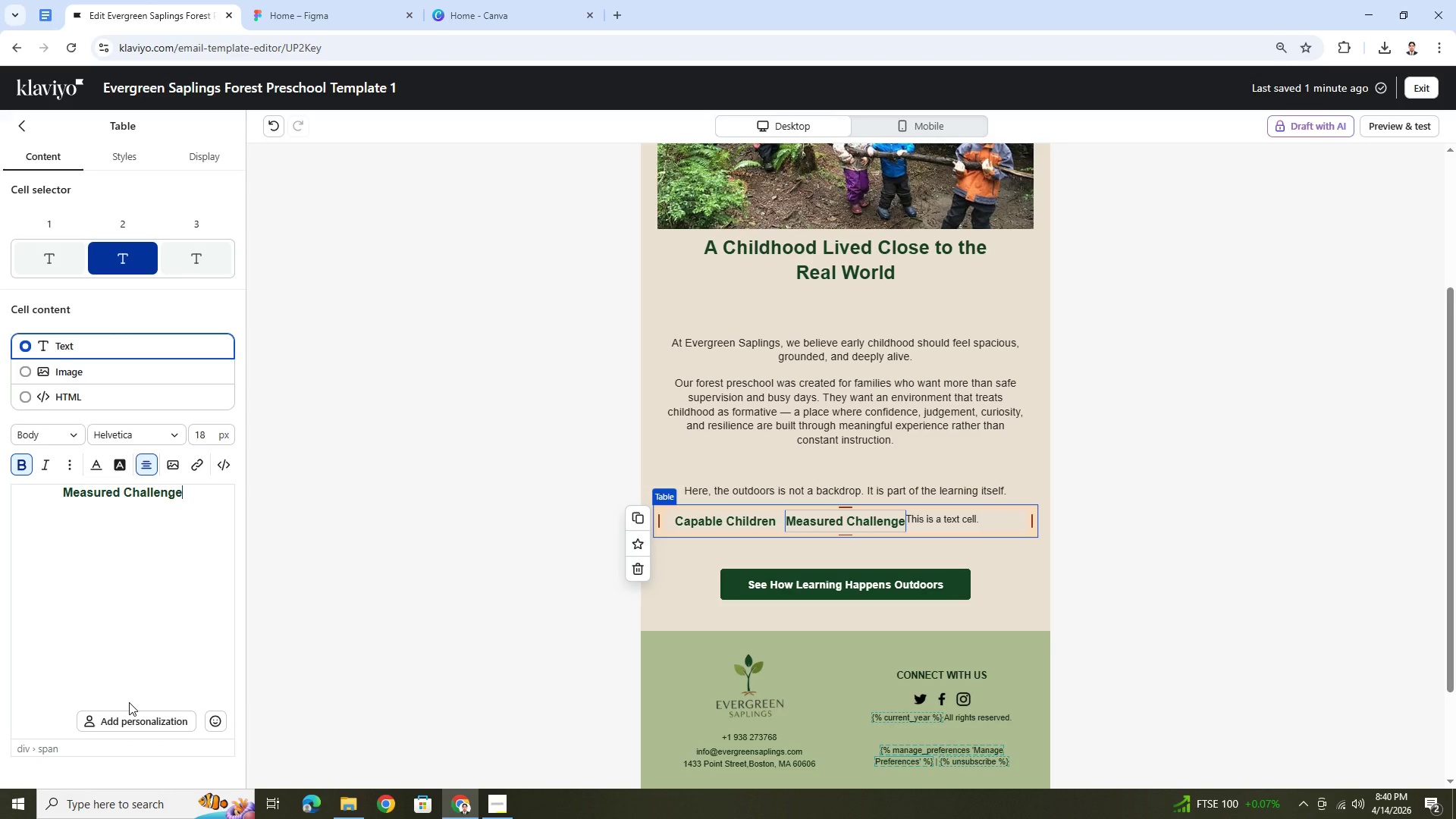 
left_click([200, 246])
 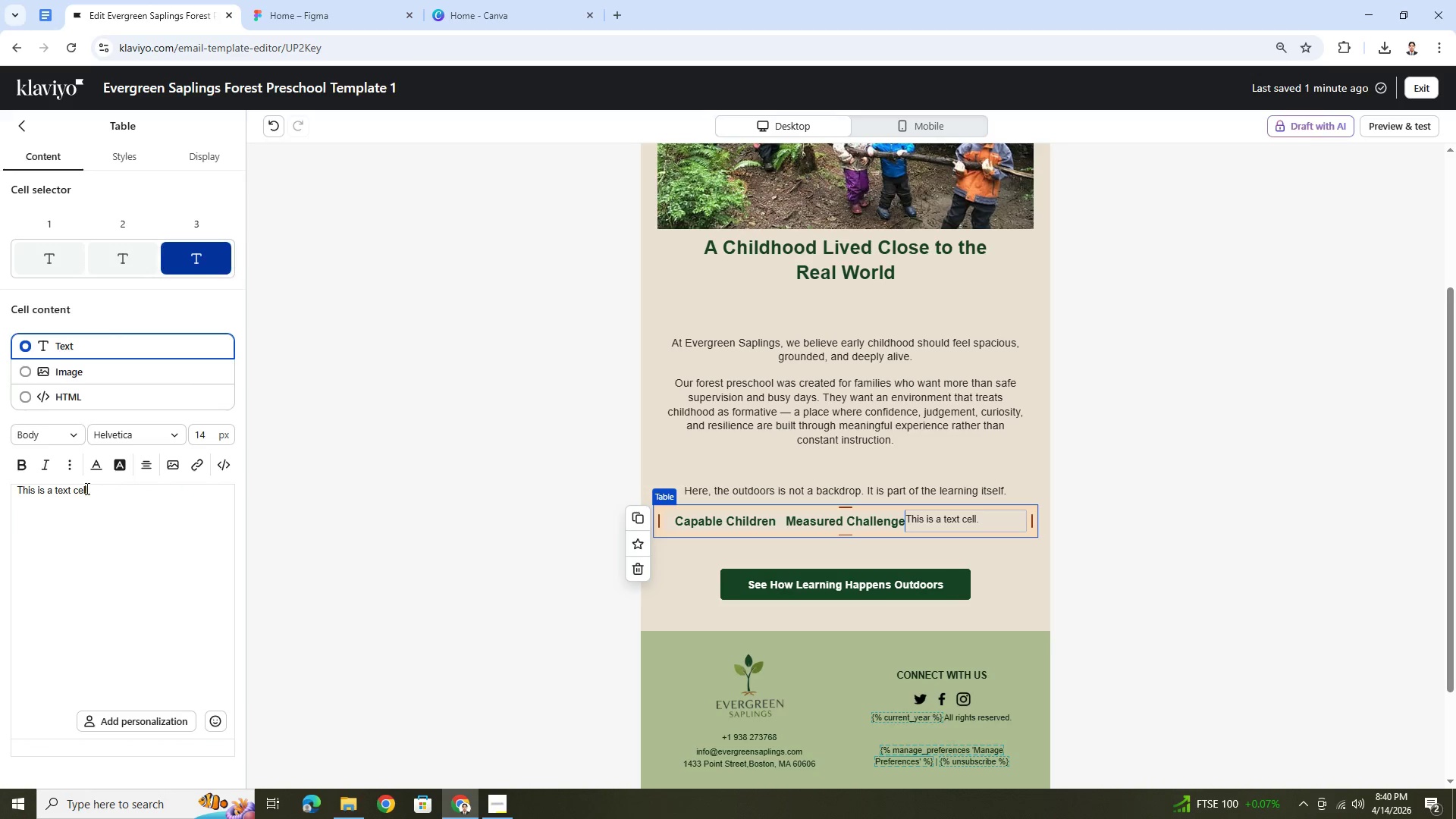 
double_click([86, 488])
 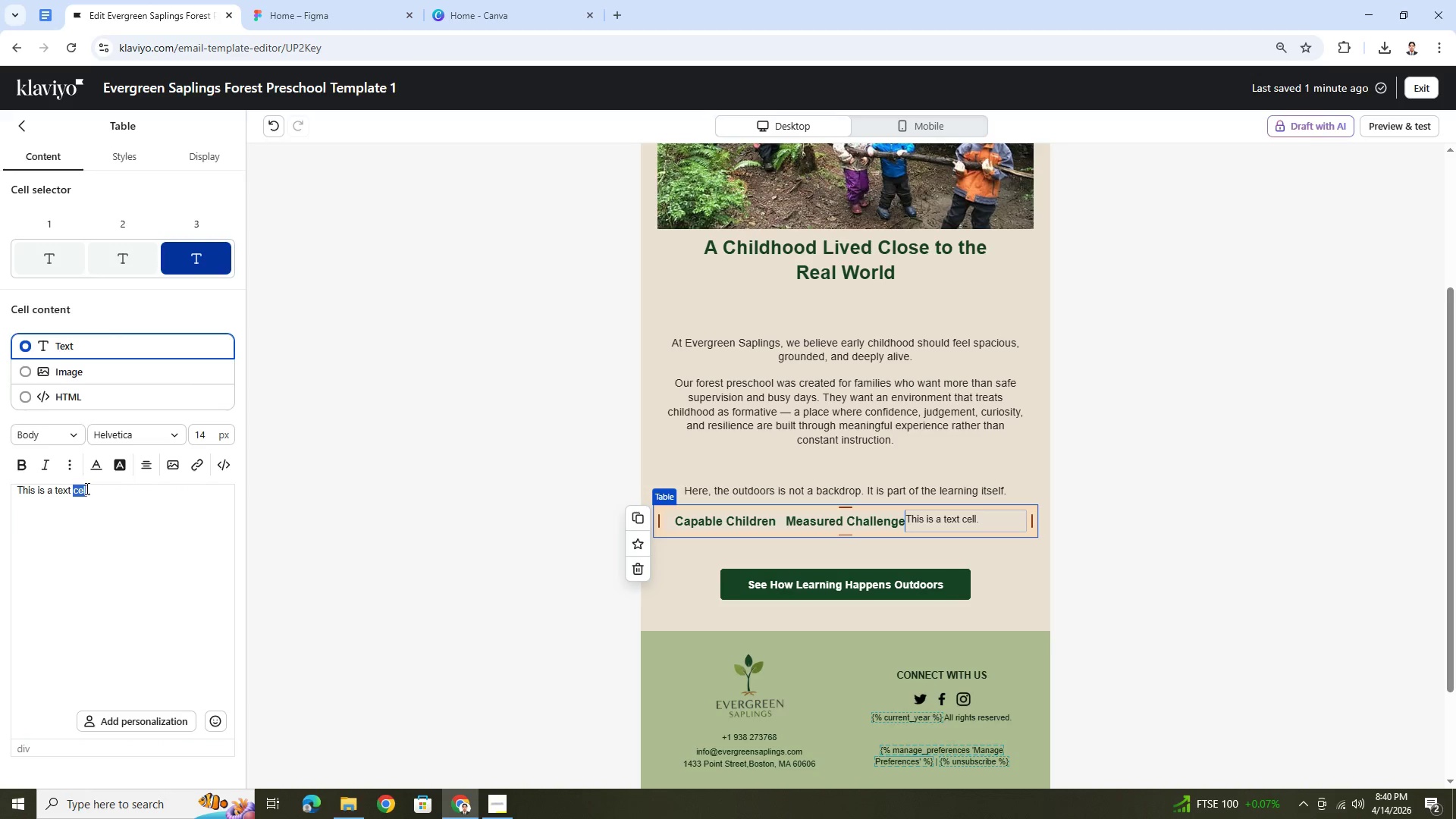 
triple_click([86, 488])
 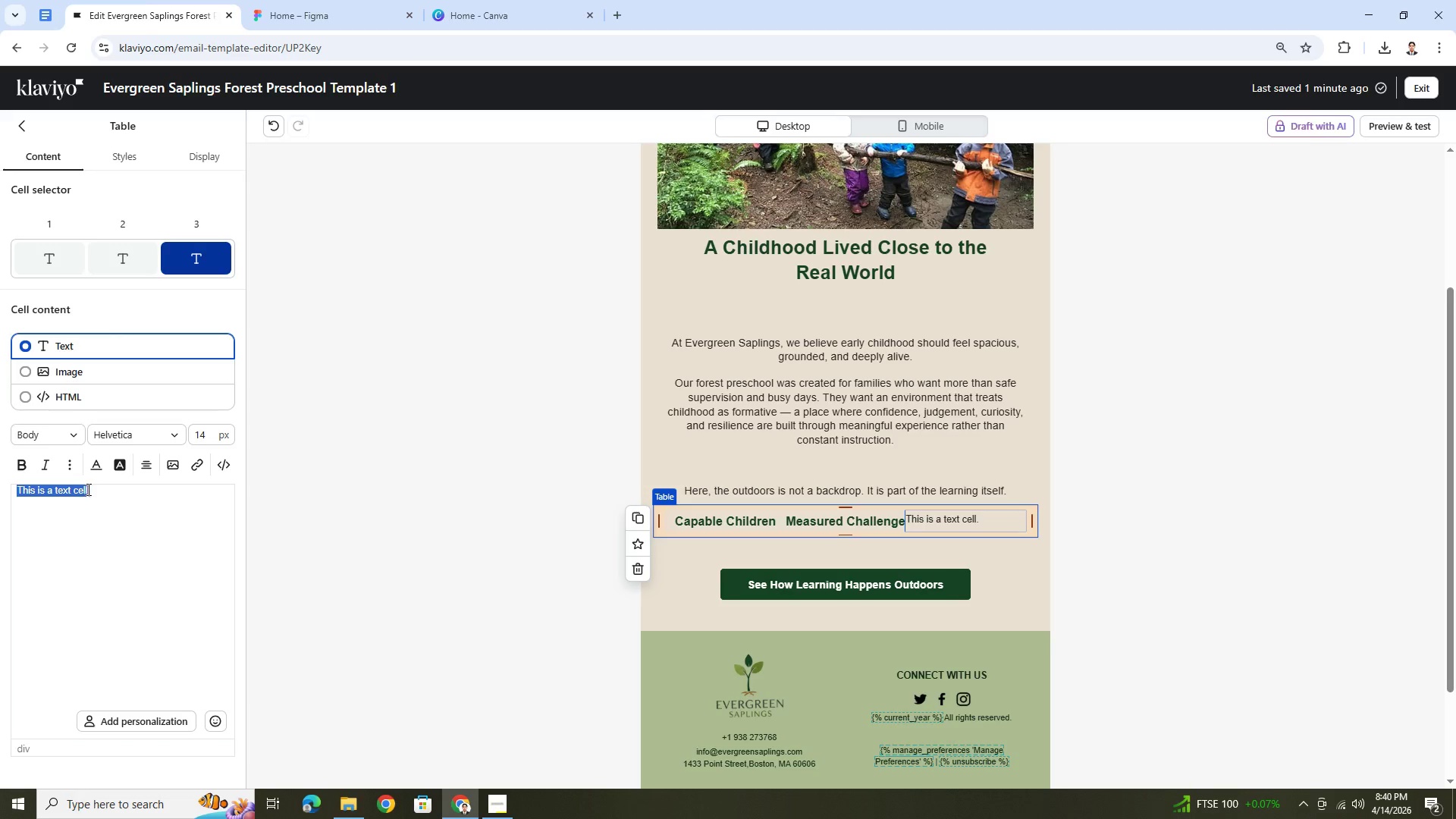 
key(Control+V)
 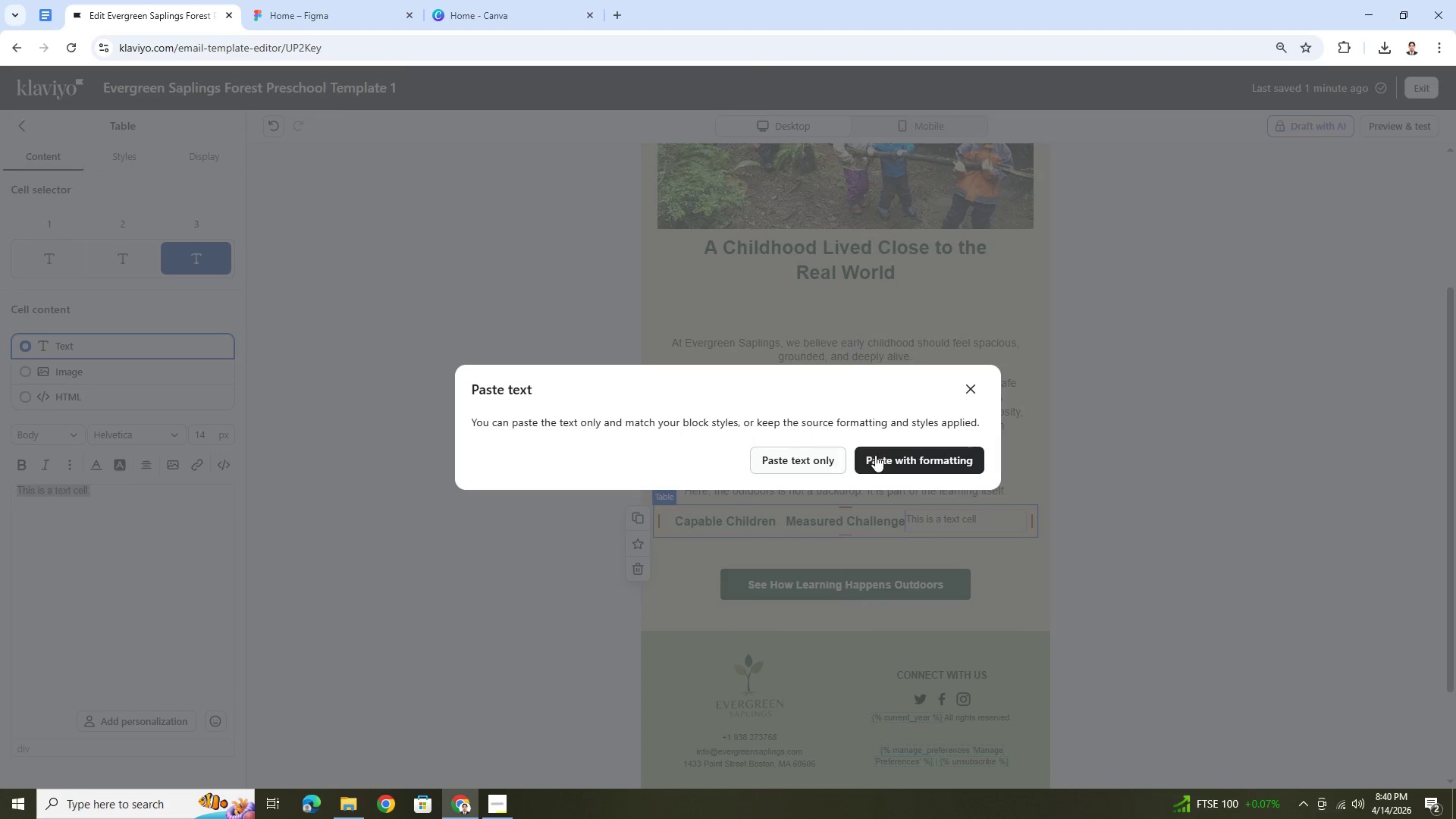 
left_click([875, 455])
 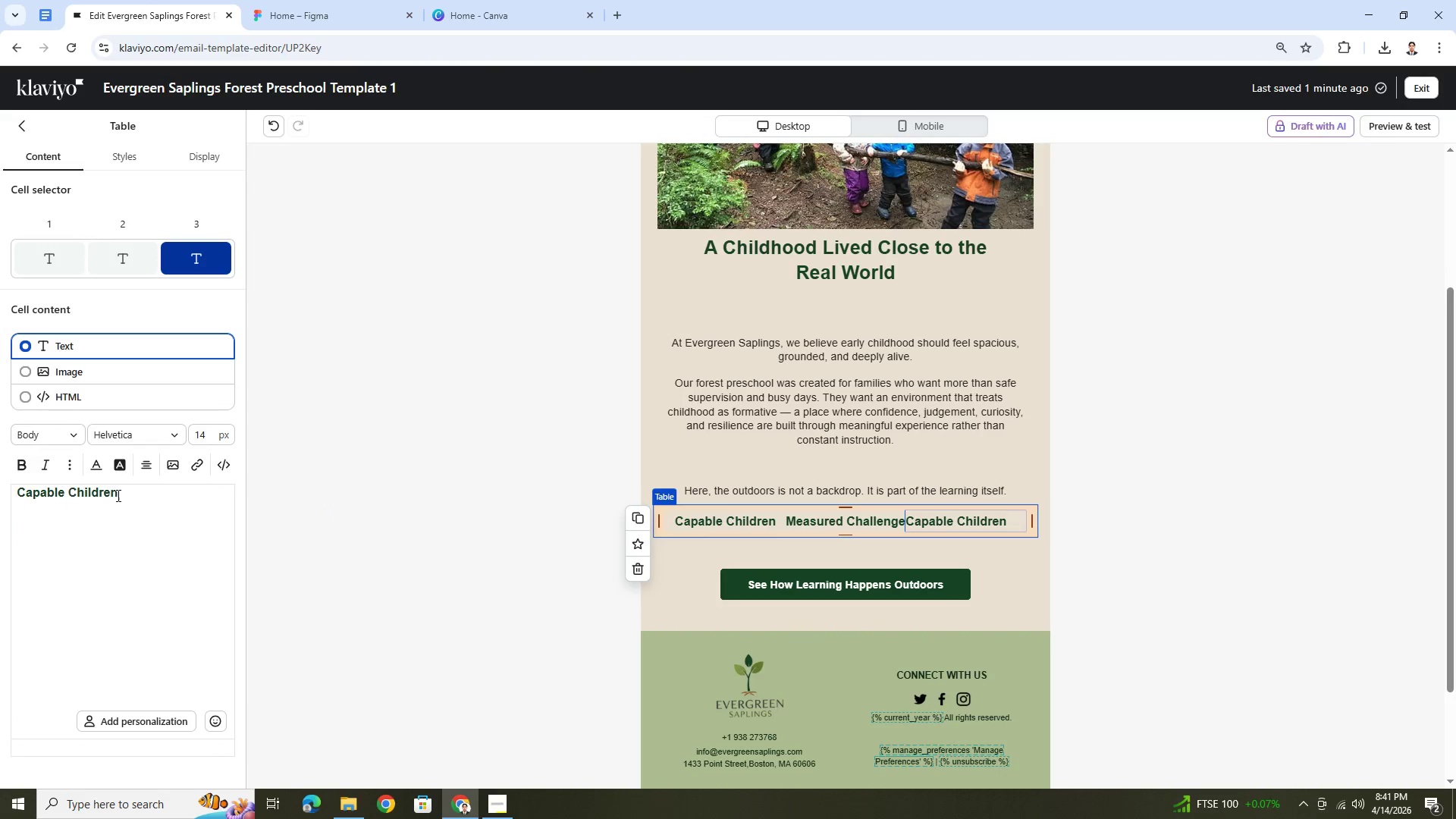 
double_click([116, 494])
 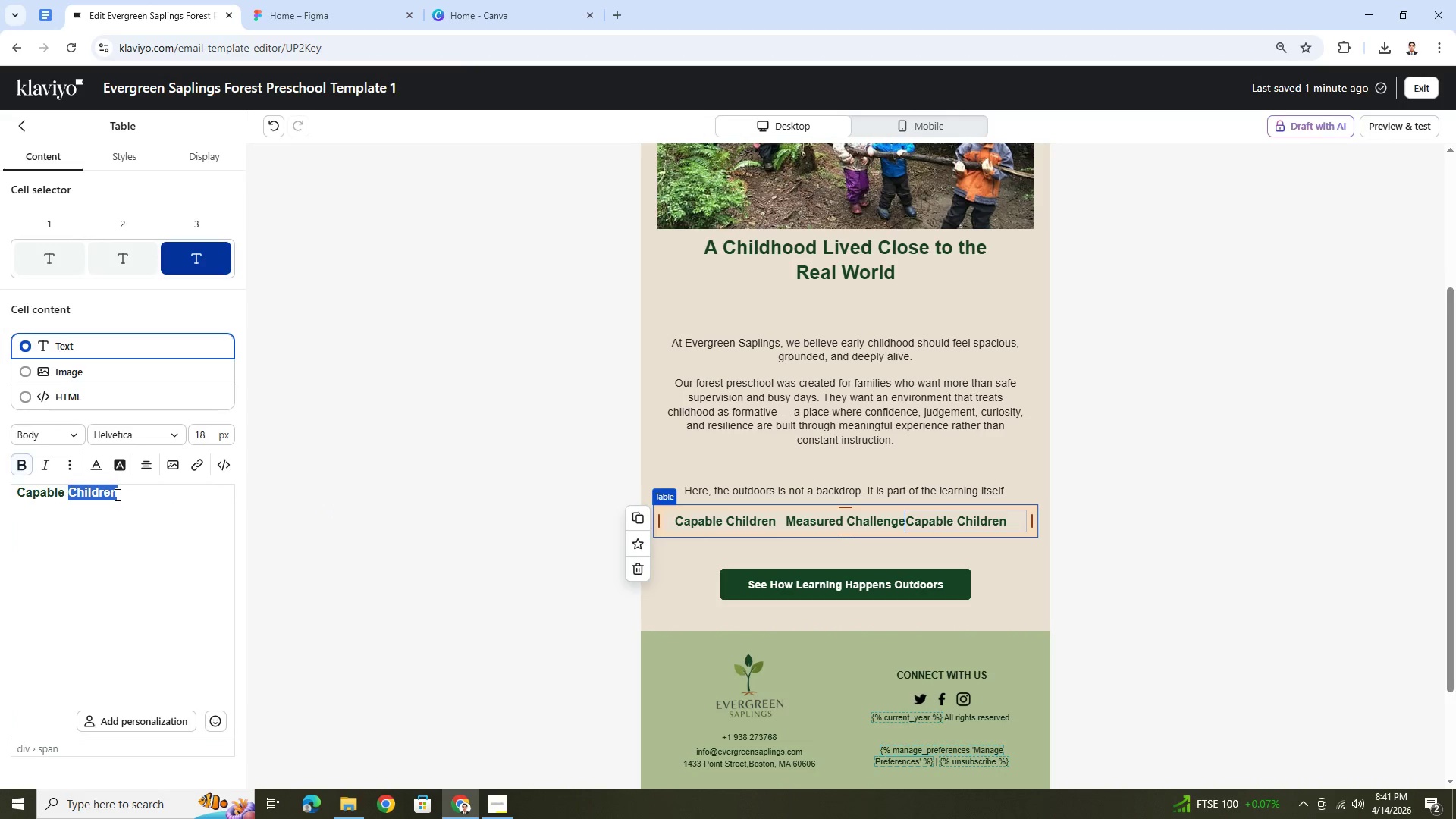 
triple_click([116, 494])
 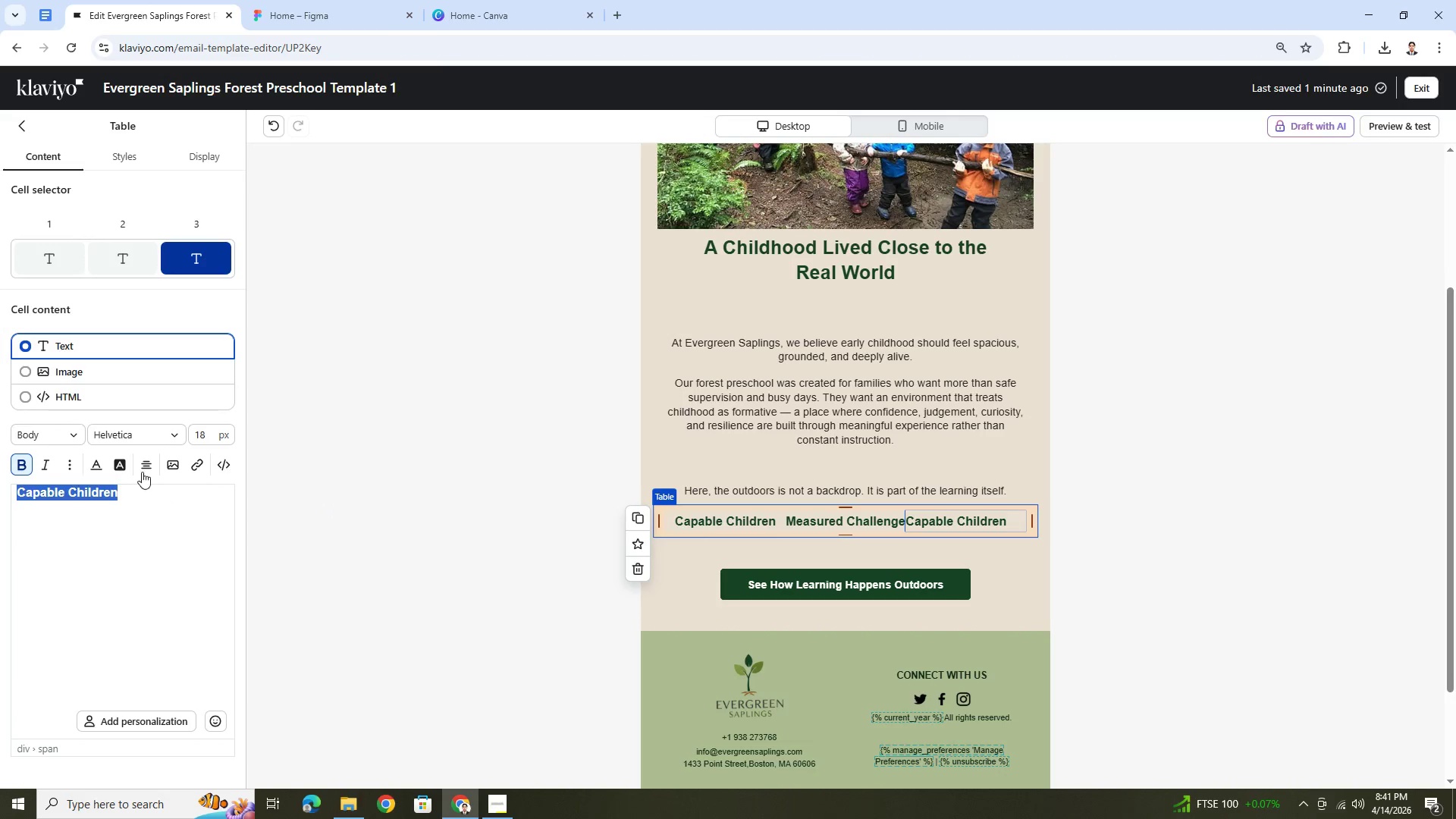 
left_click([146, 466])
 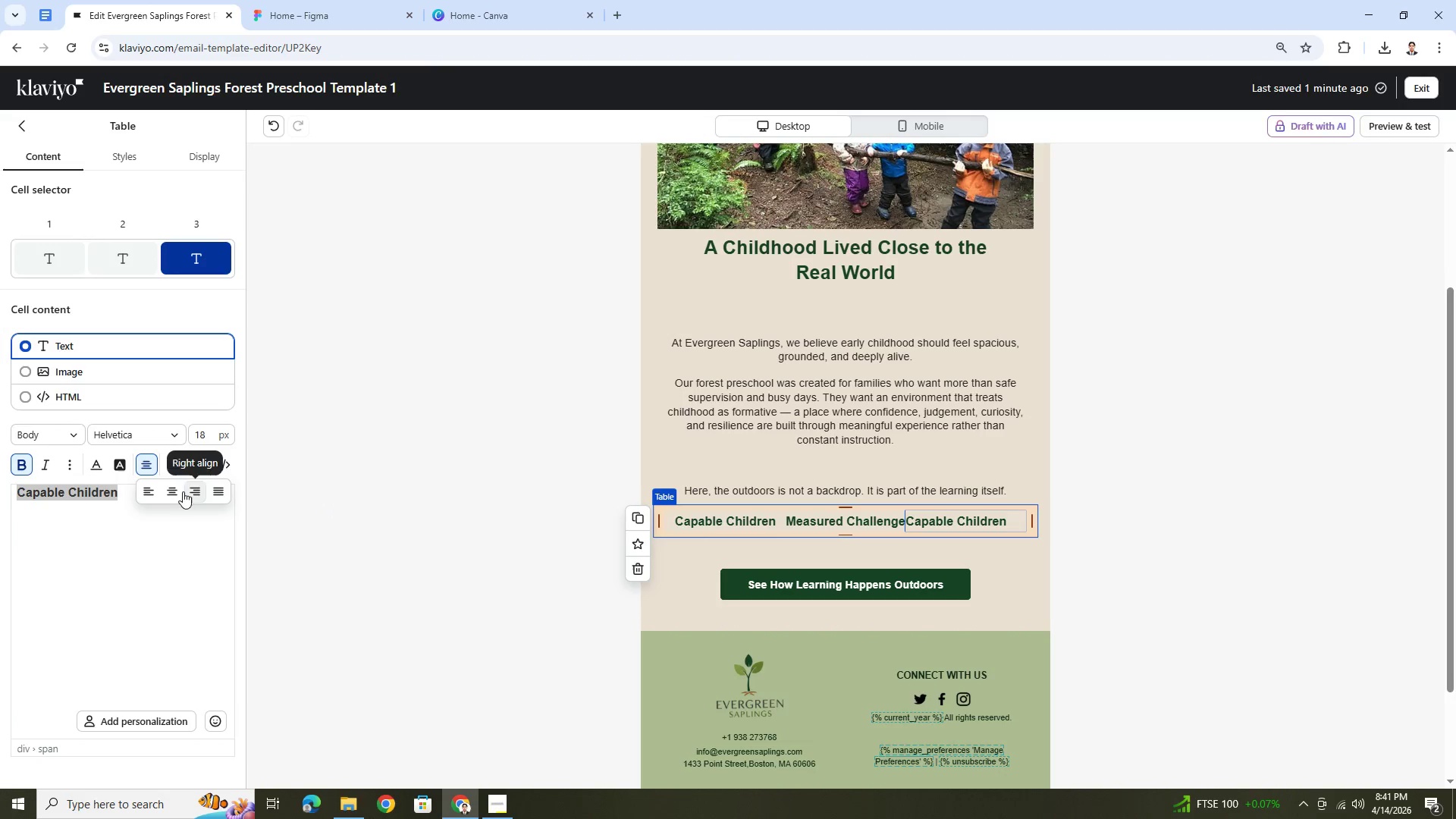 
left_click([180, 490])
 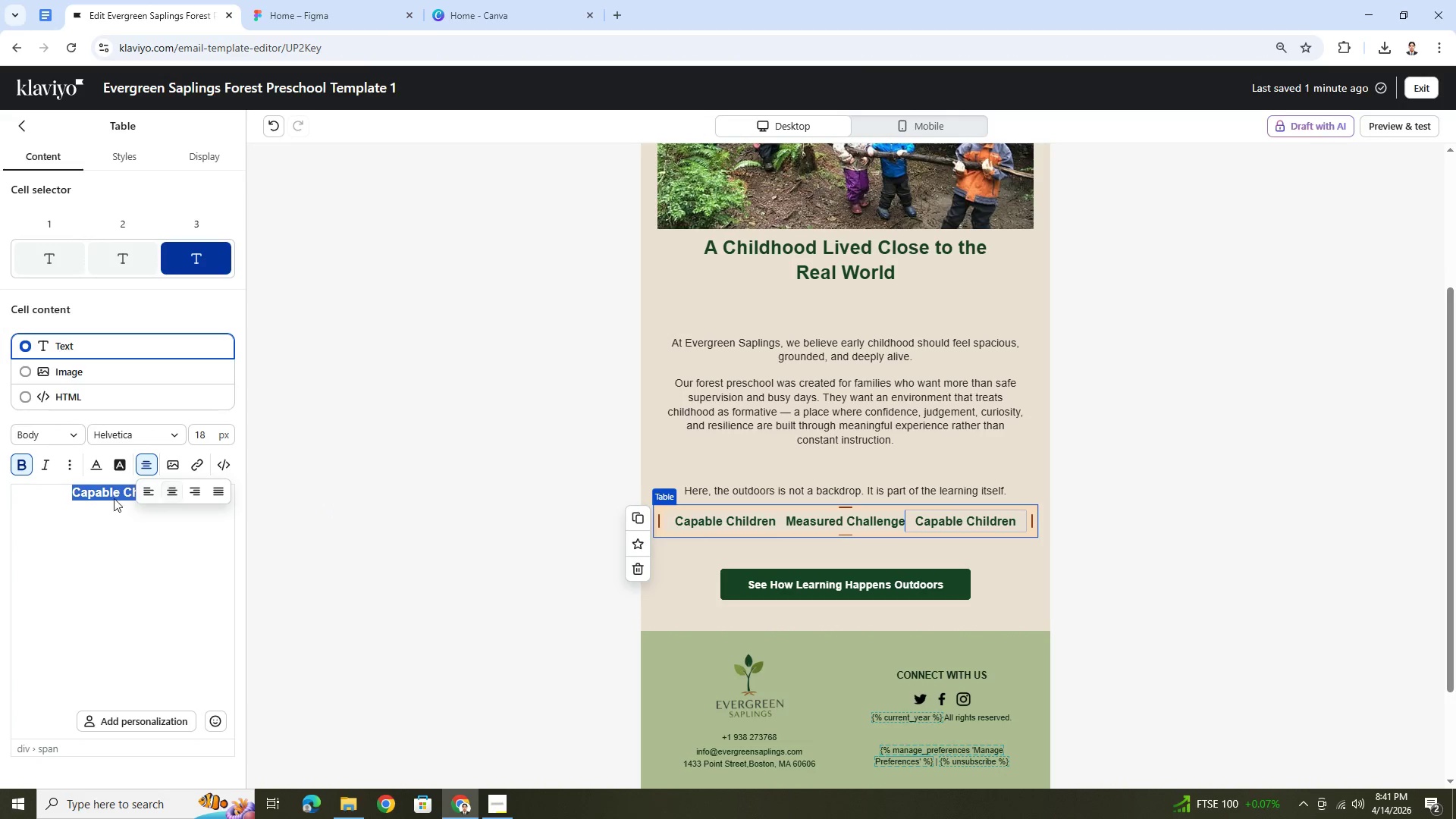 
left_click([105, 497])
 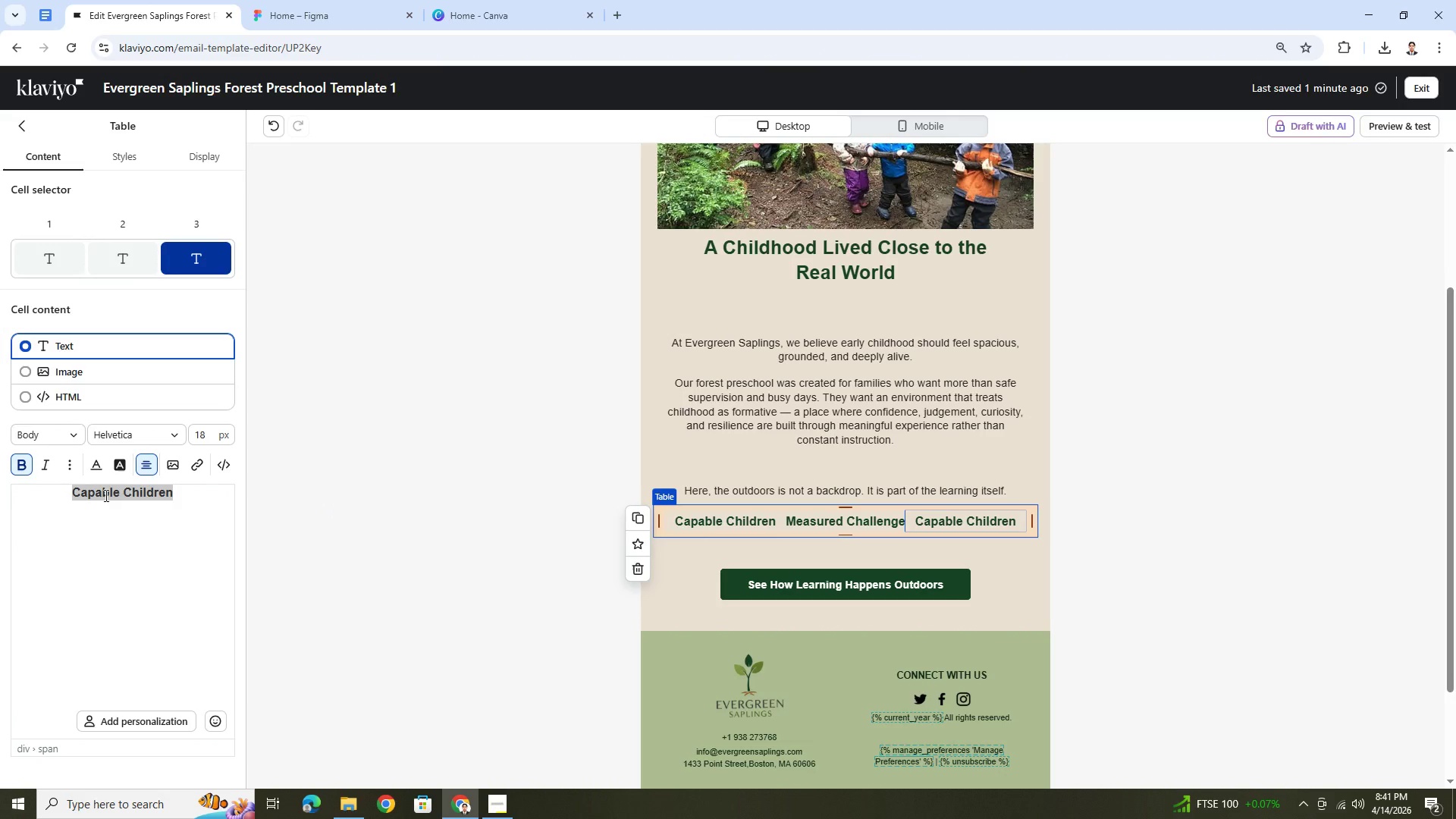 
type(Th)
 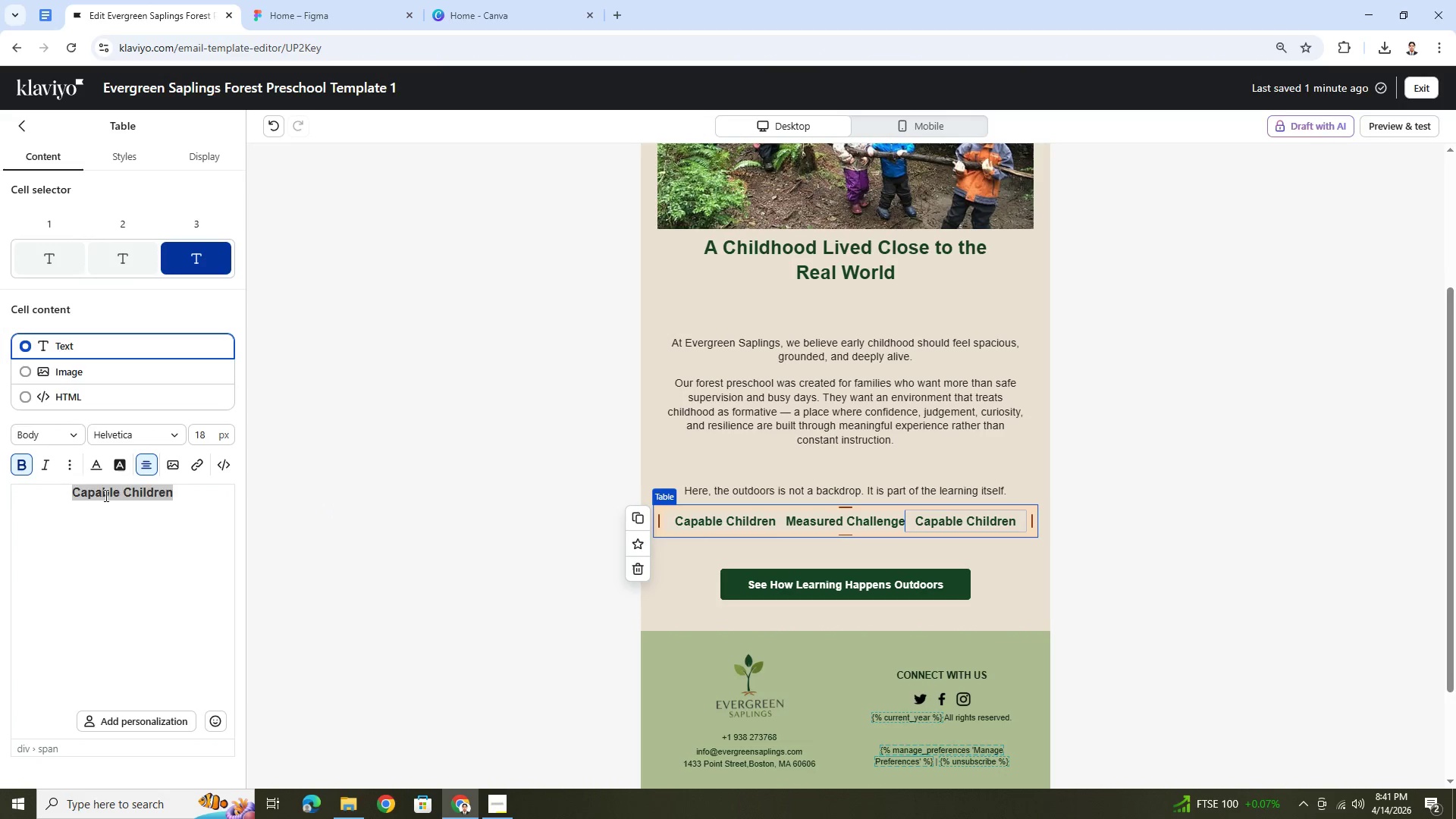 
double_click([105, 495])
 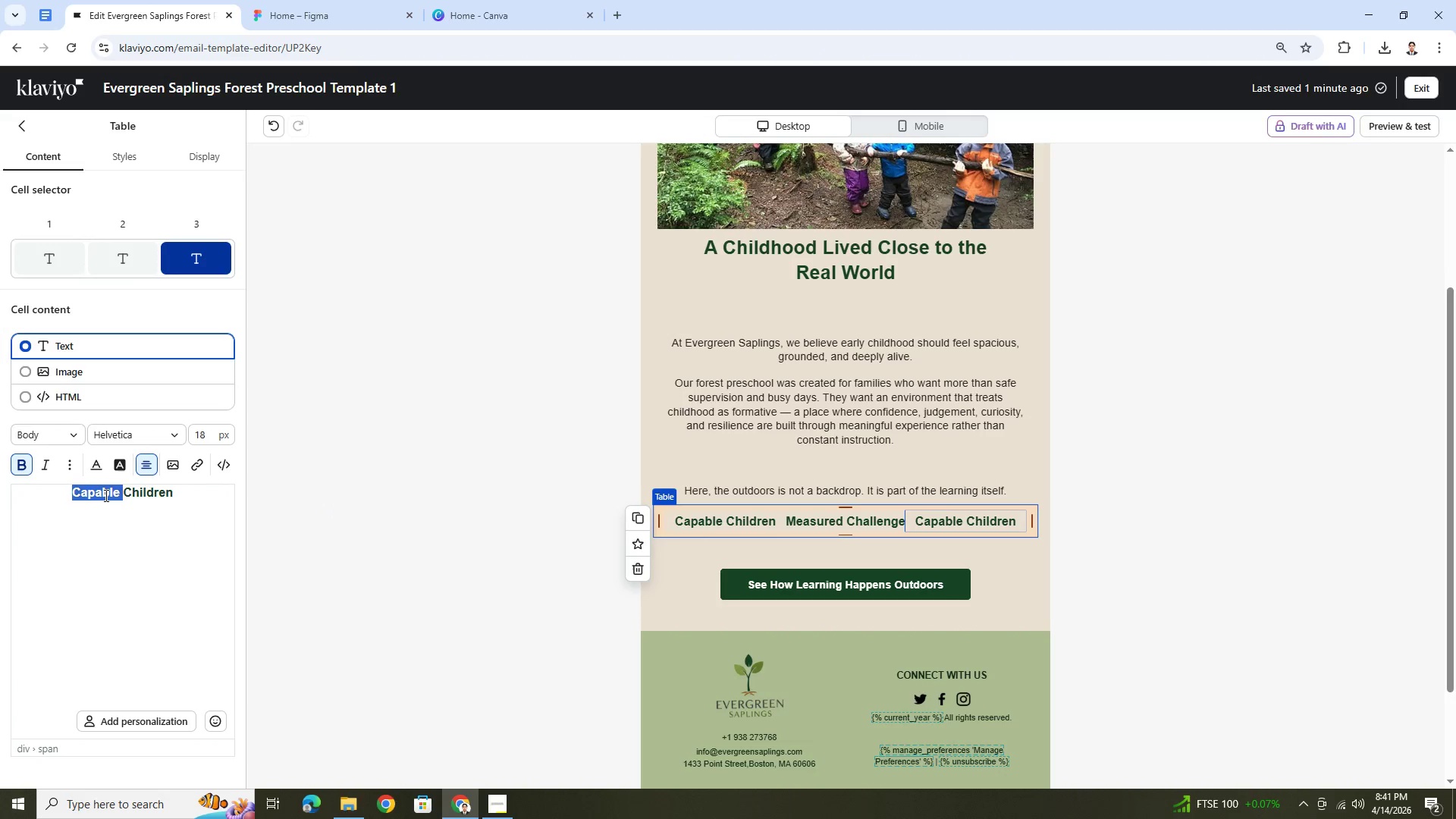 
triple_click([105, 495])
 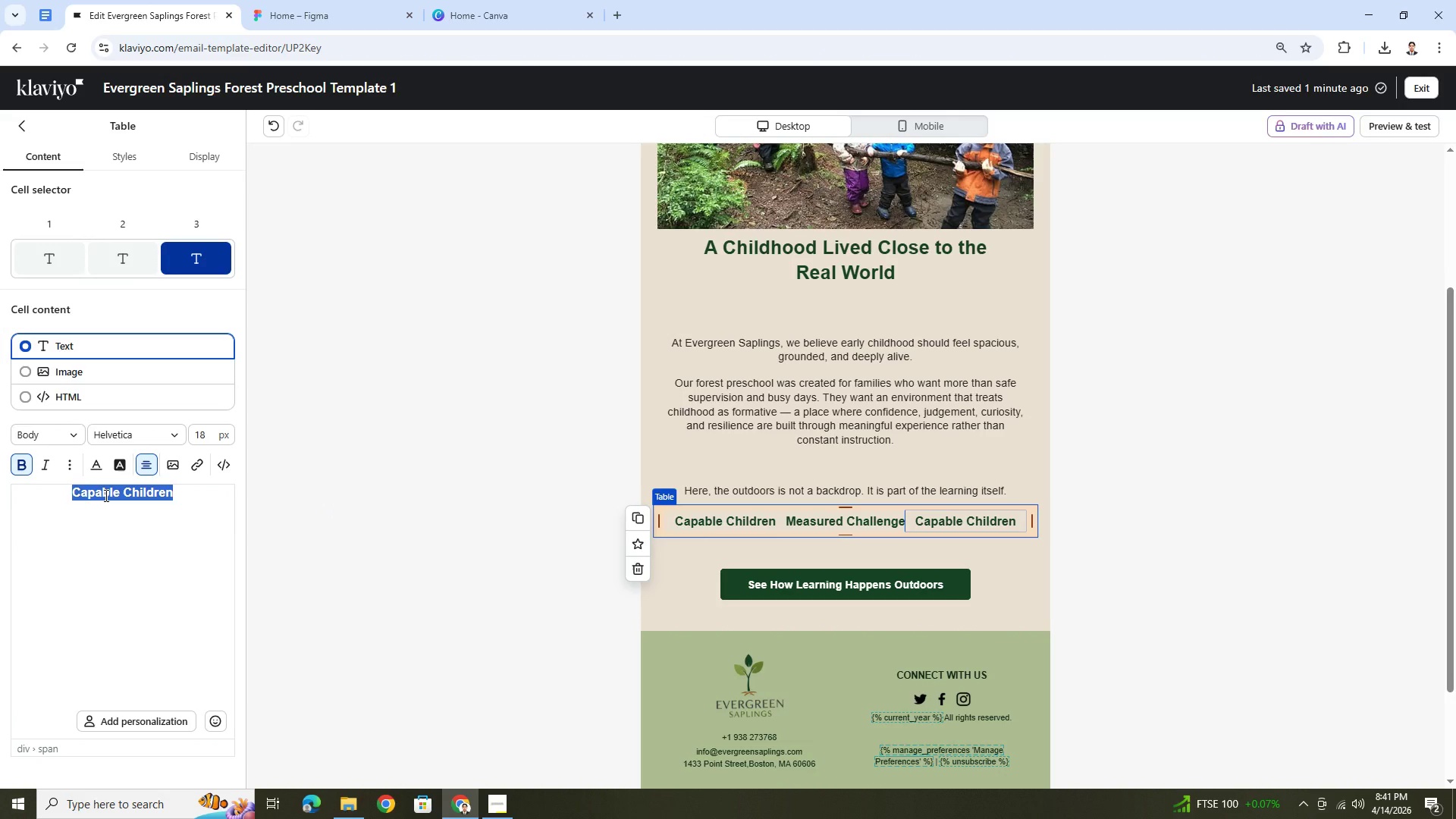 
type(Thoughtful Care)
 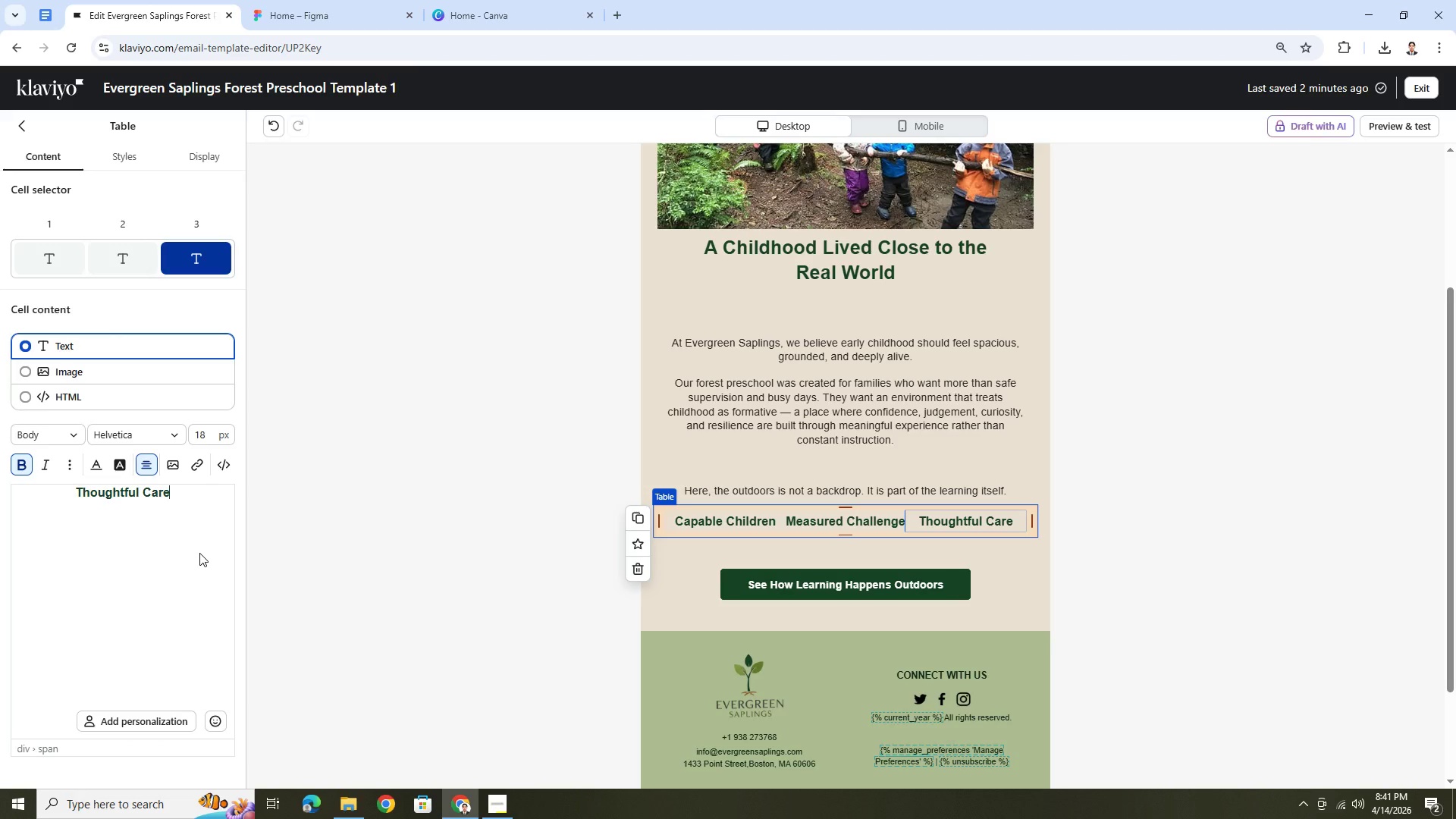 
wait(11.59)
 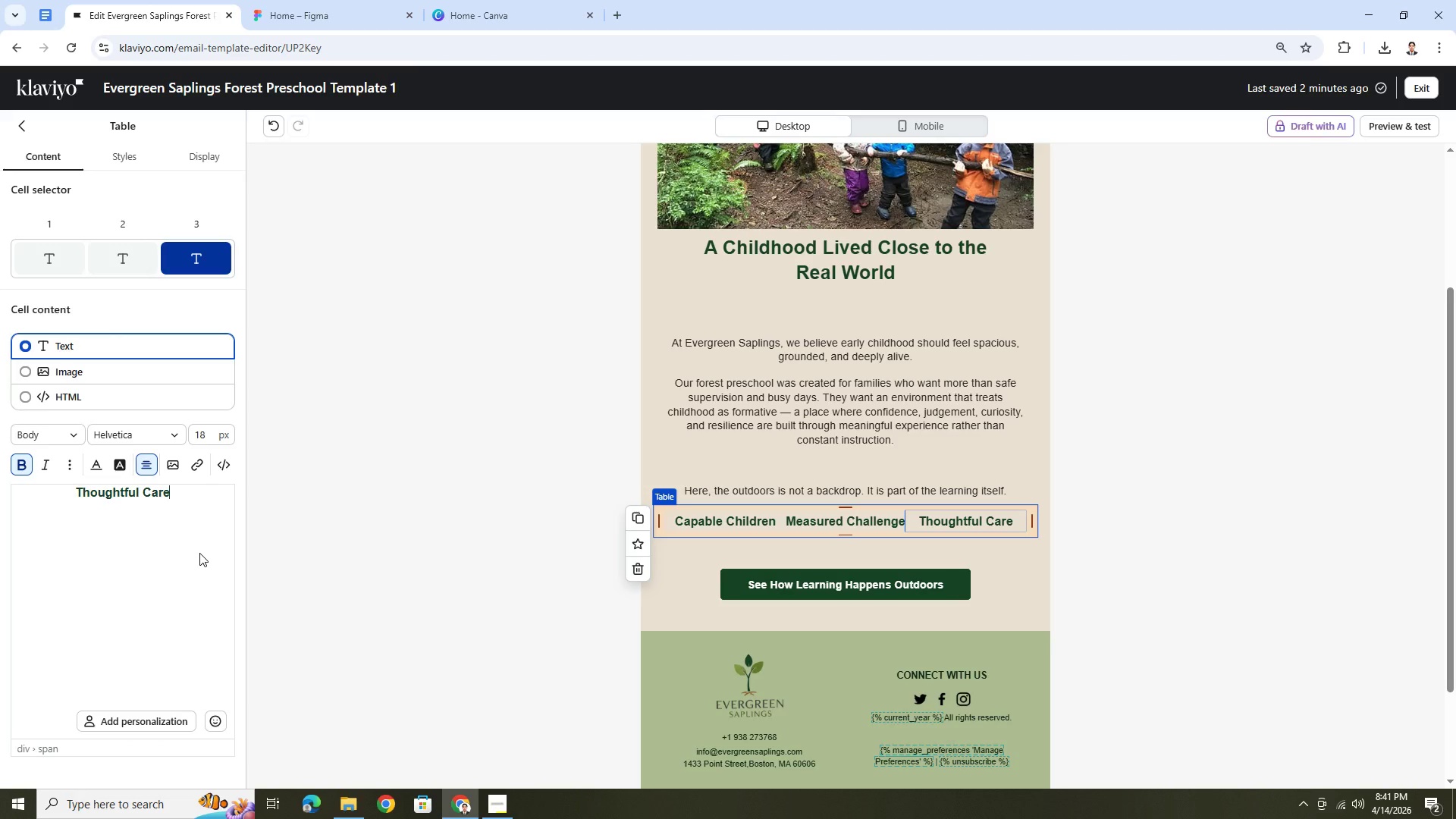 
left_click([1144, 535])
 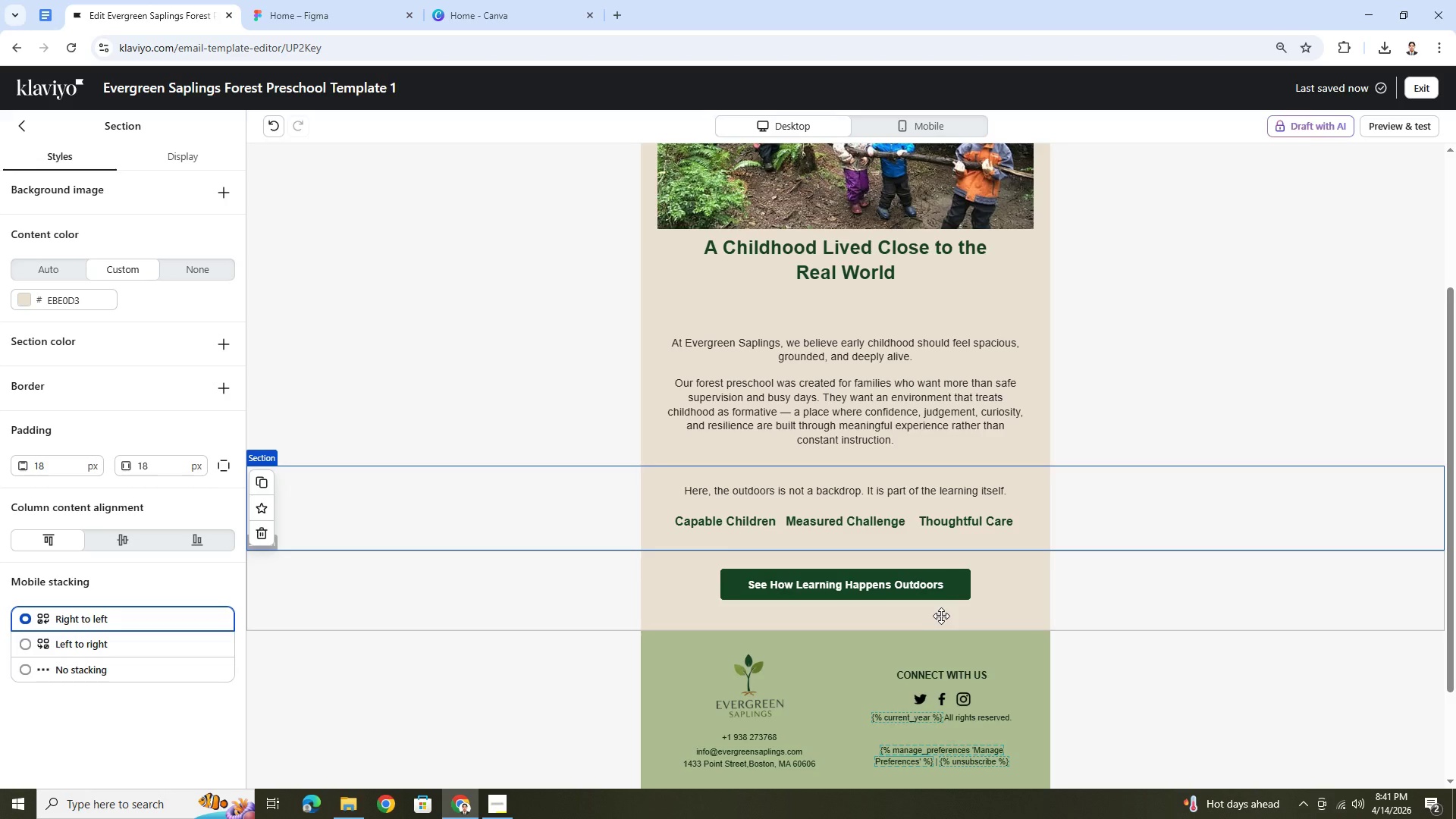 
wait(14.8)
 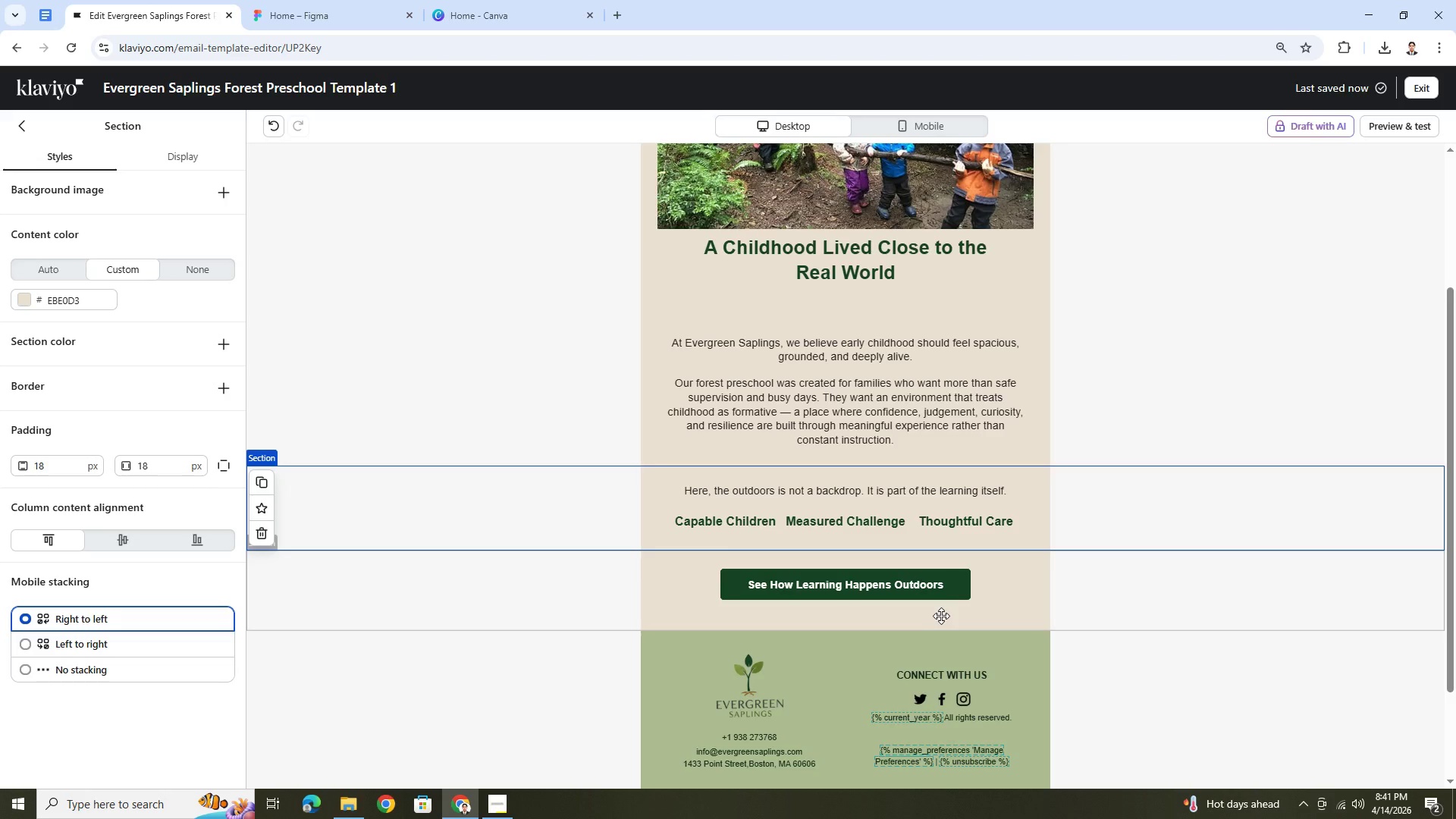 
left_click([720, 516])
 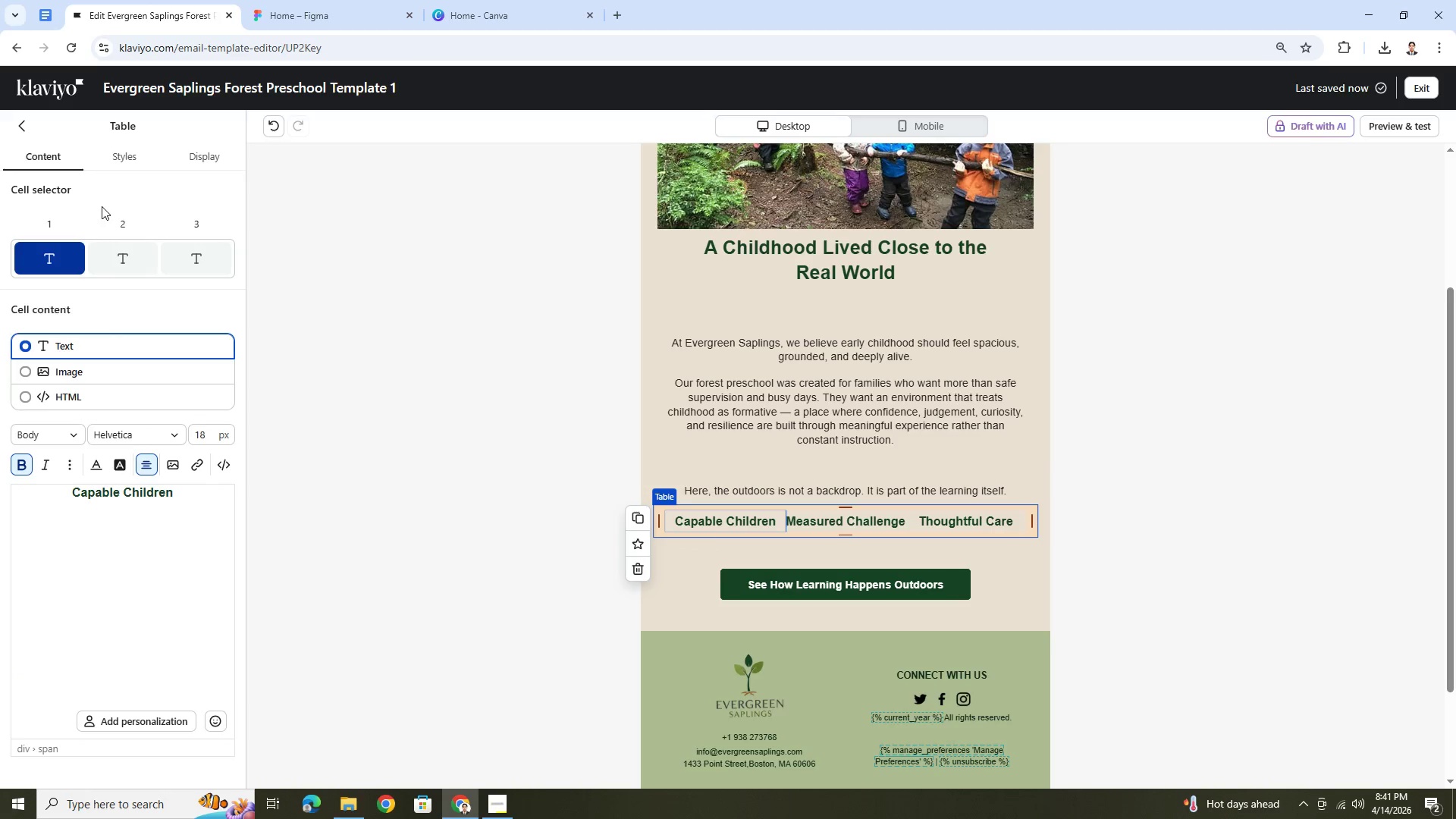 
left_click([135, 162])
 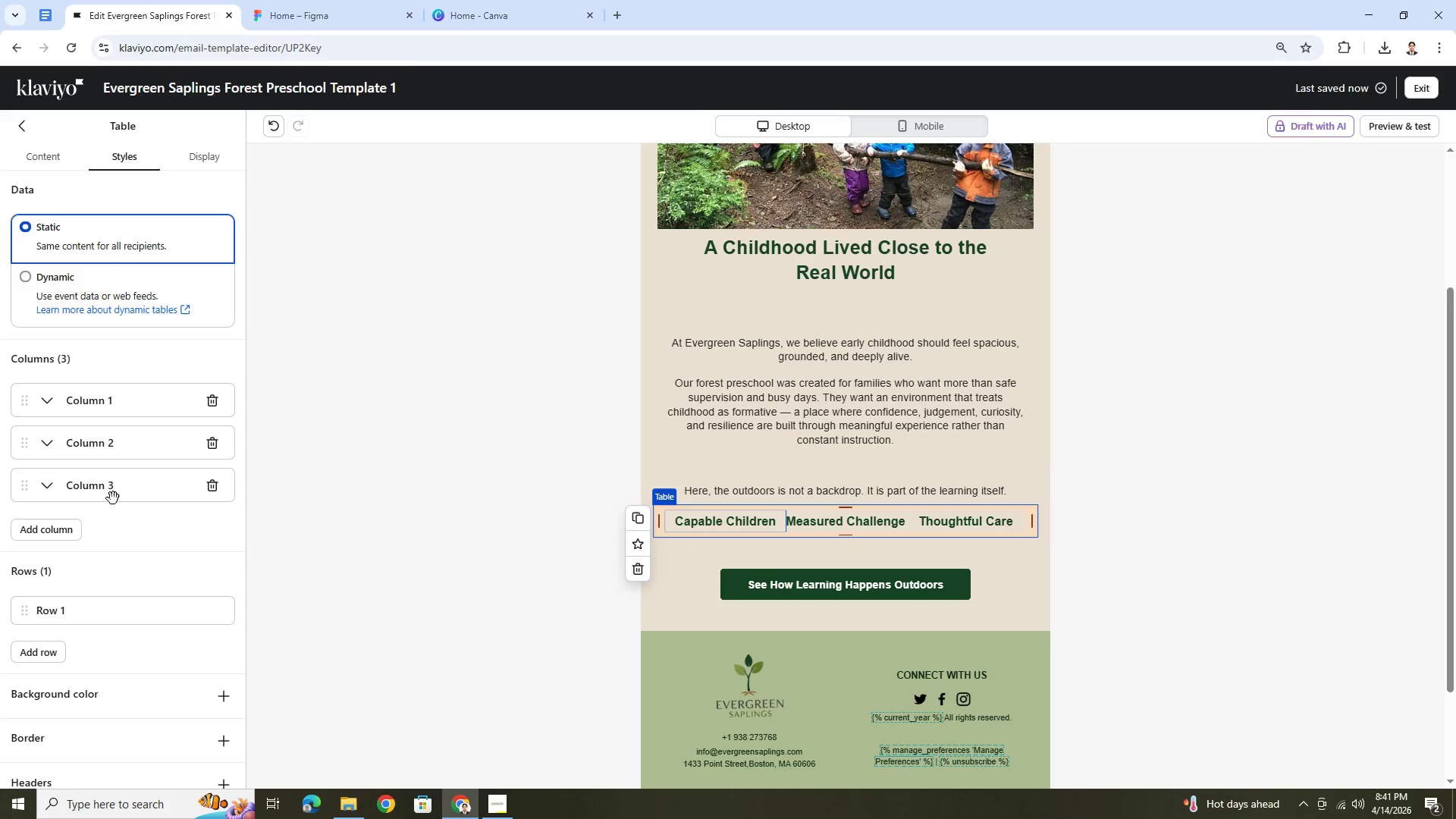 
scroll: coordinate [117, 563], scroll_direction: down, amount: 5.0
 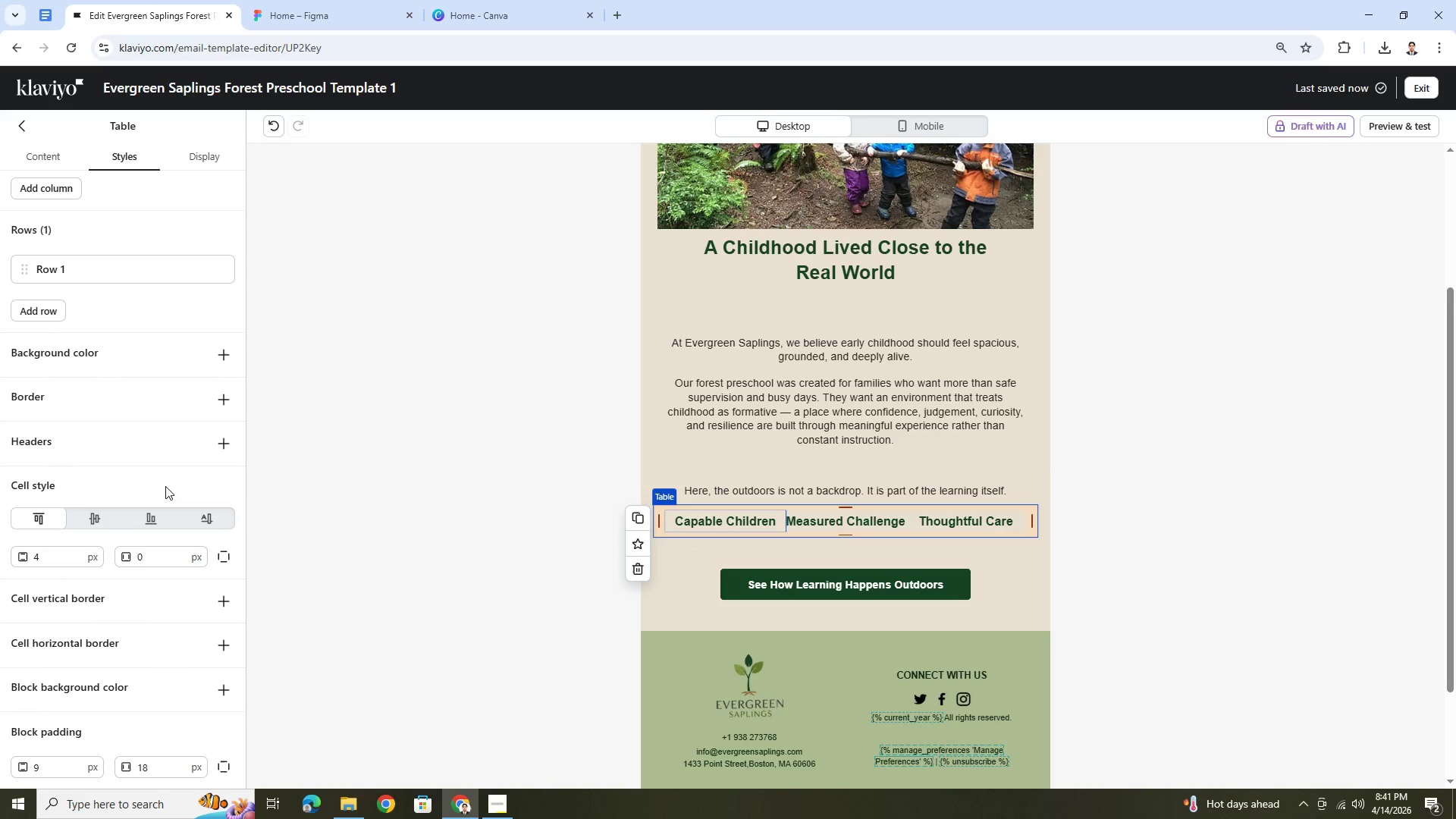 
left_click([216, 443])
 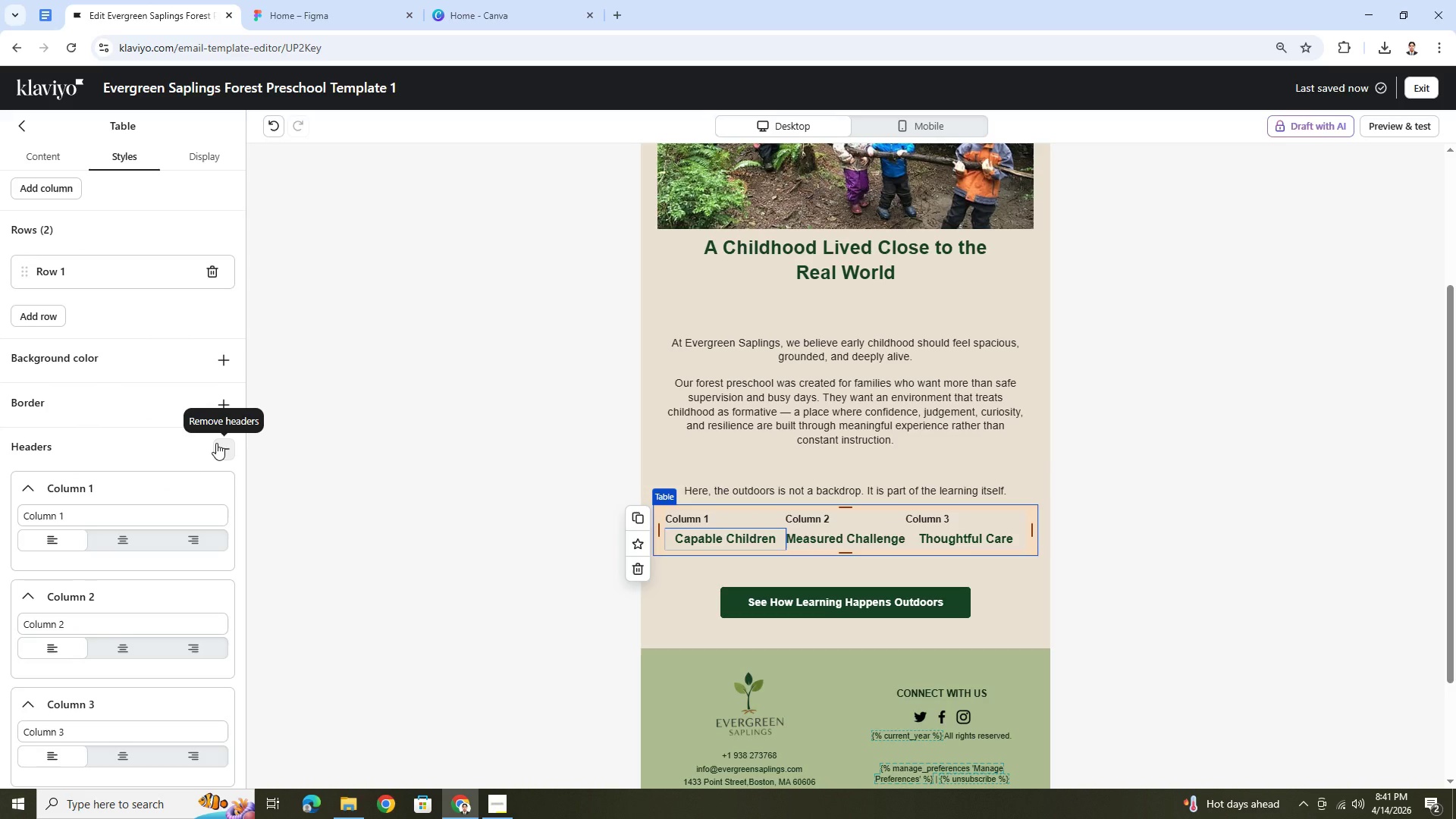 
wait(11.8)
 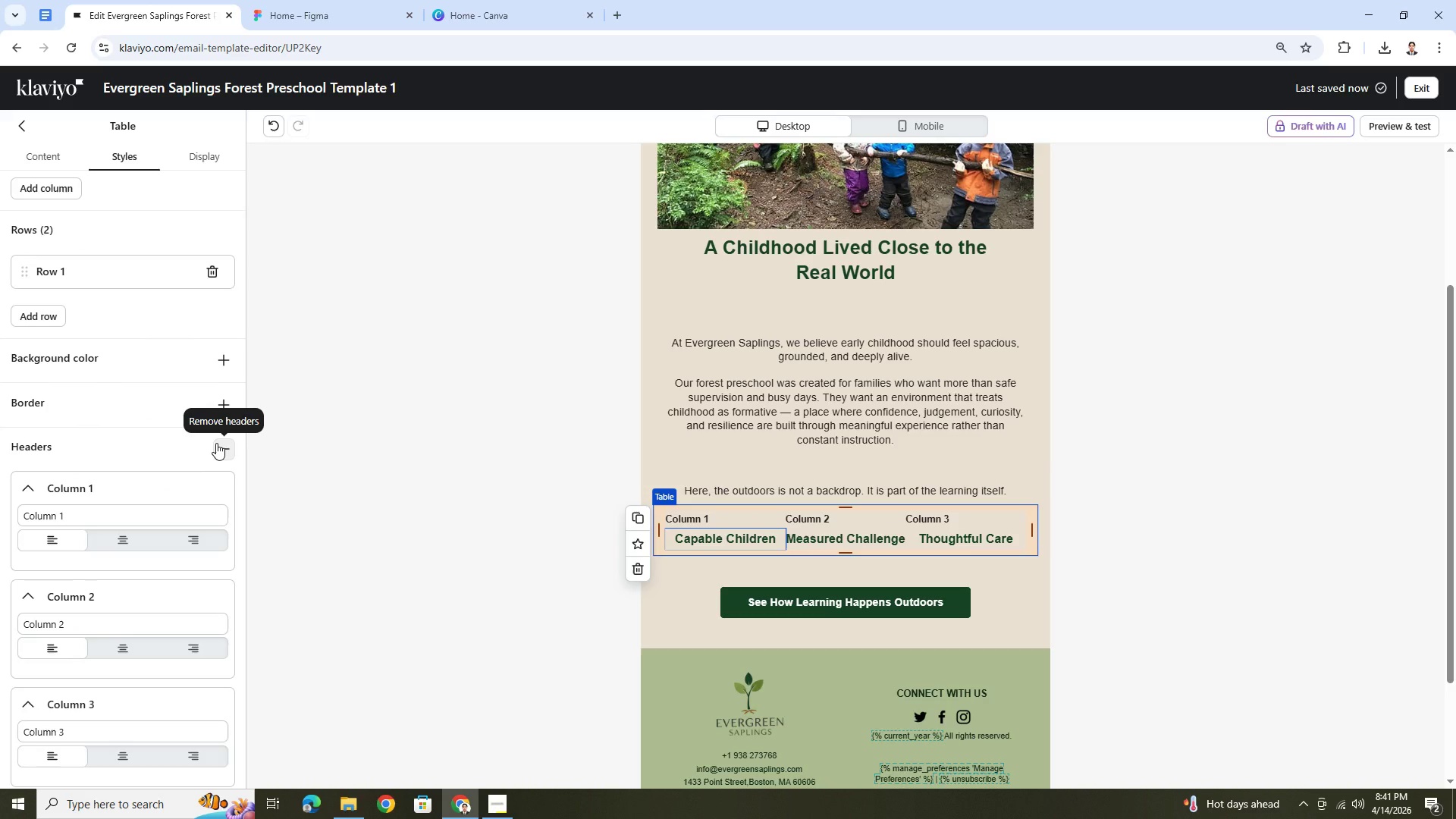 
left_click([216, 443])
 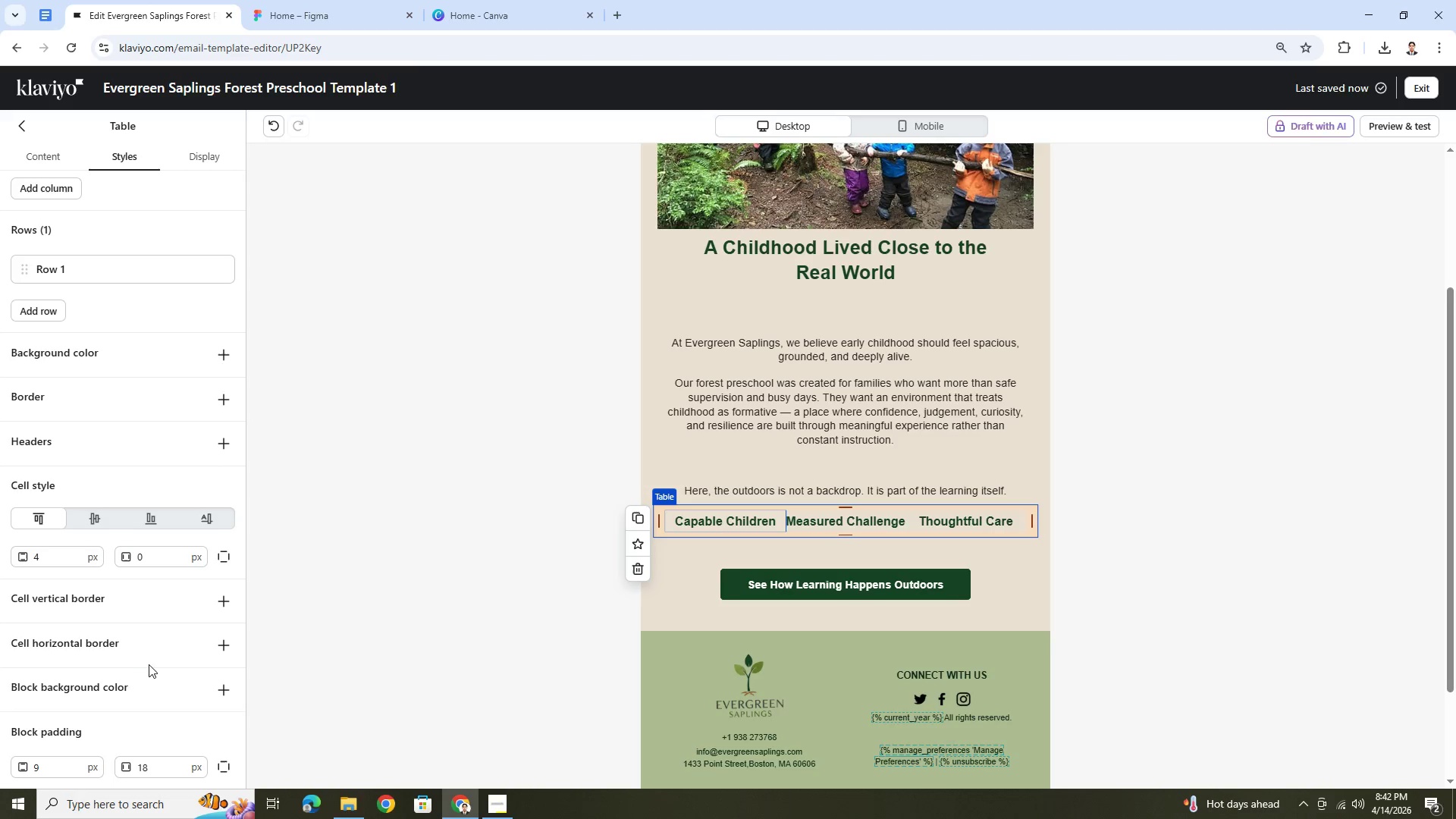 
left_click([227, 607])
 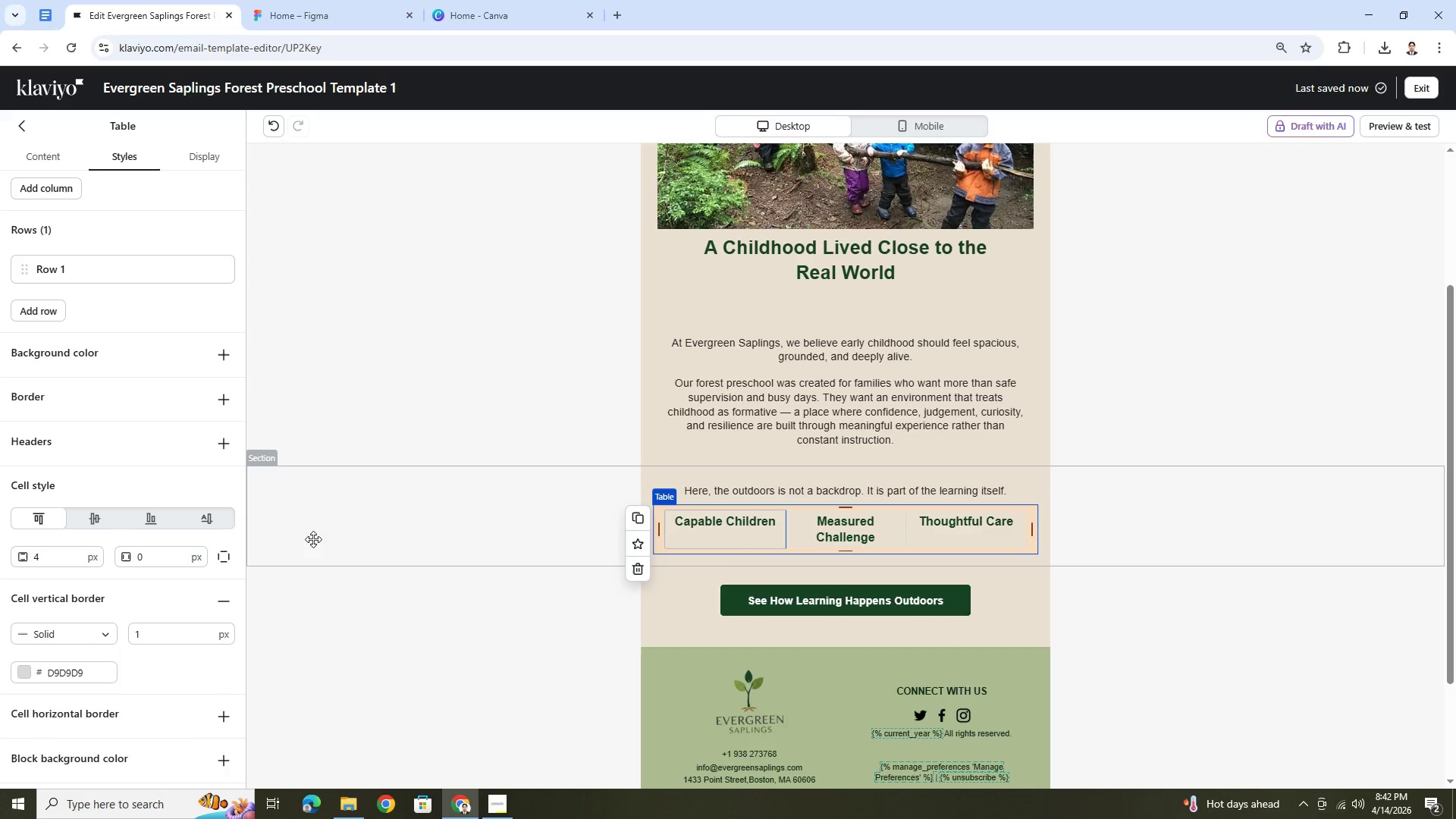 
wait(8.0)
 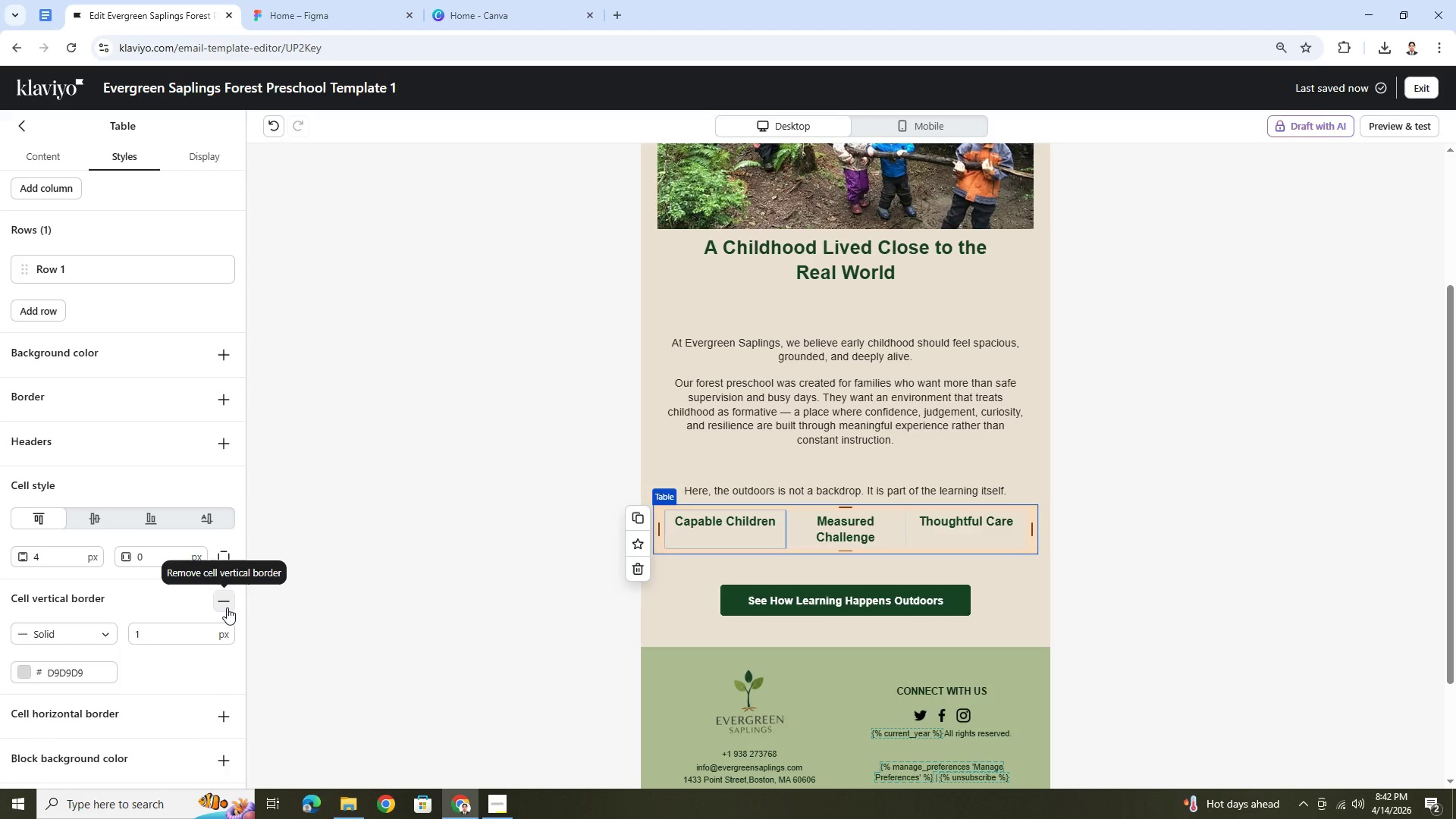 
left_click([767, 525])
 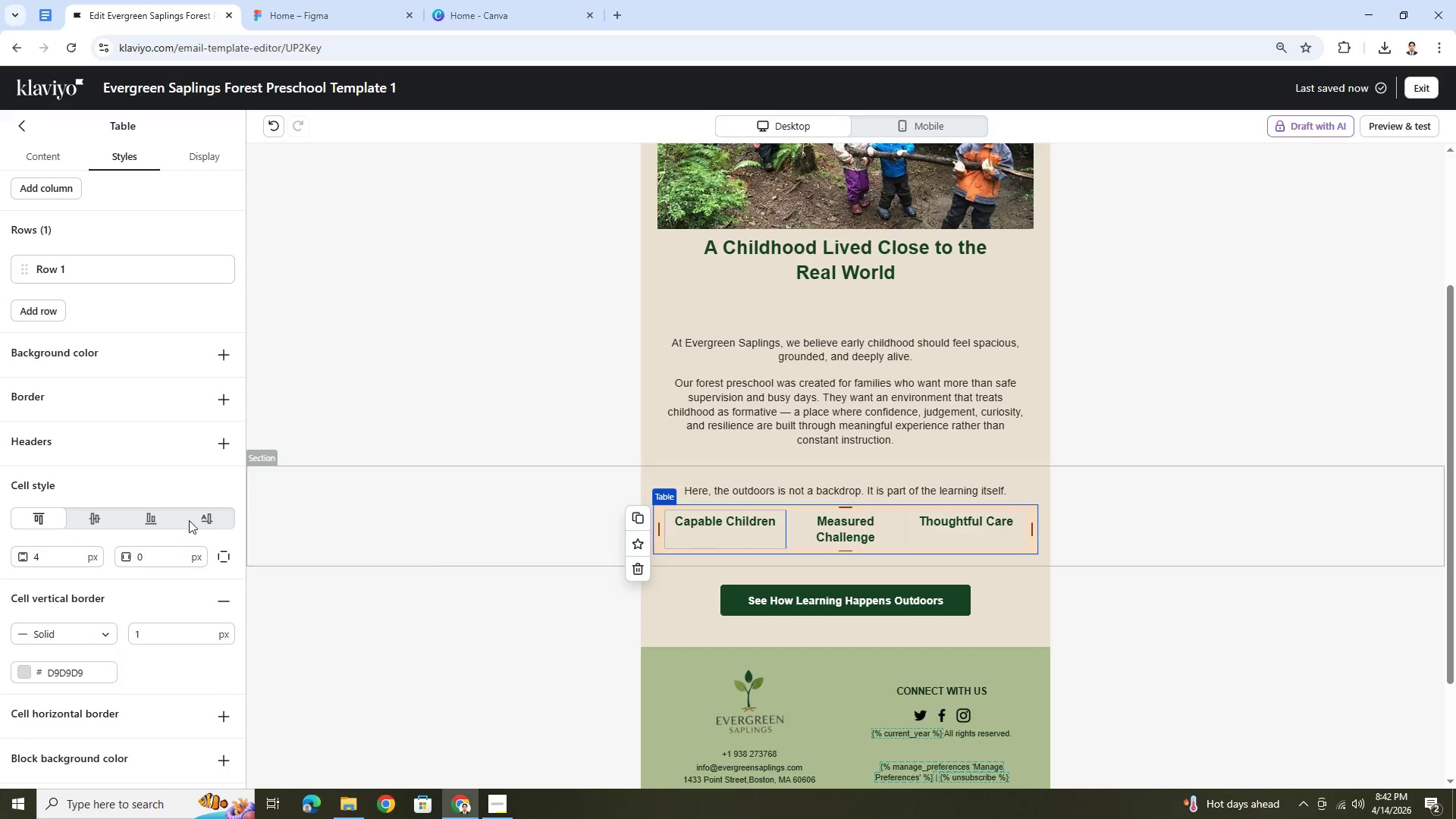 
mouse_move([138, 507])
 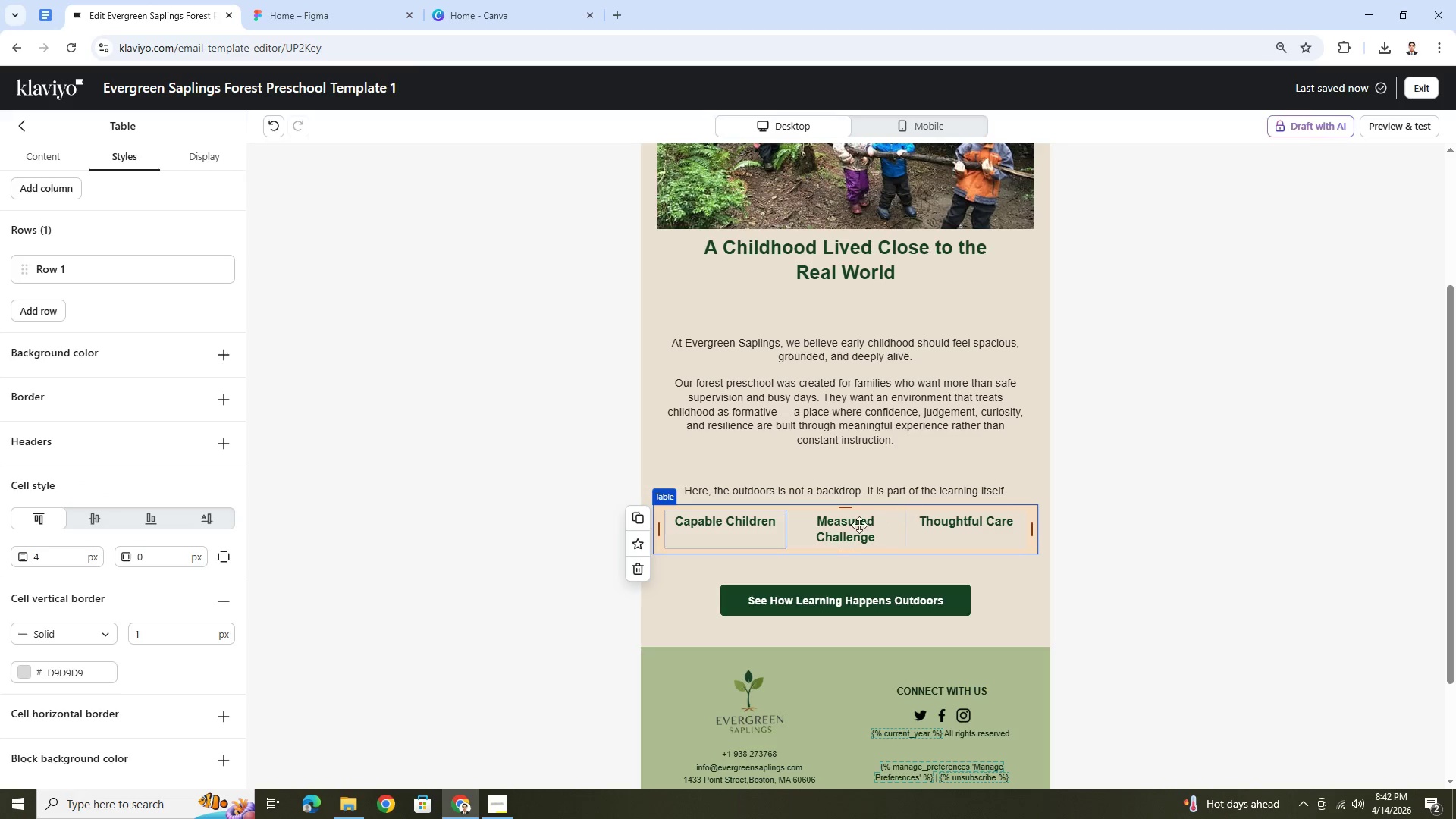 
left_click([859, 525])
 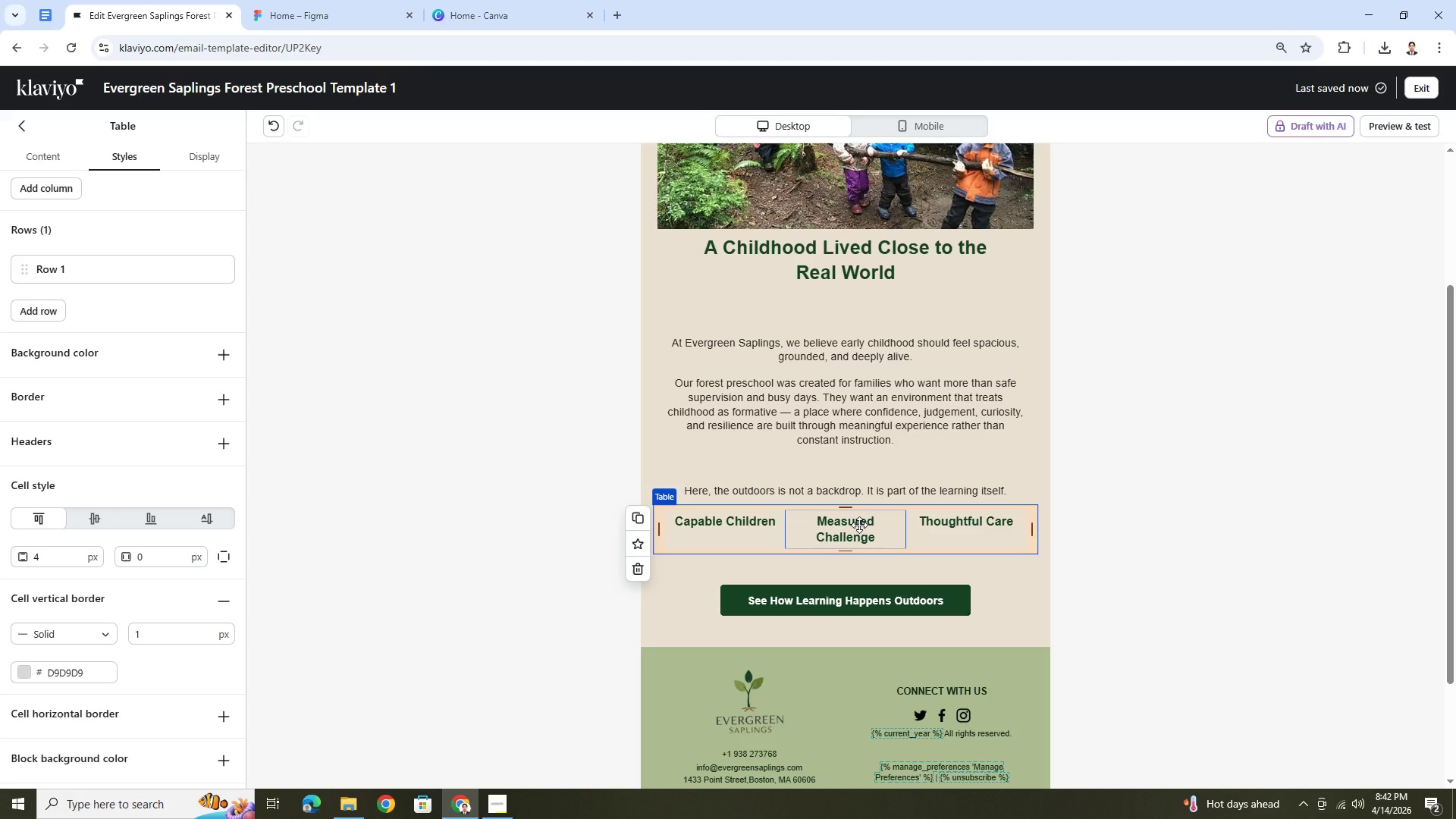 
double_click([859, 525])
 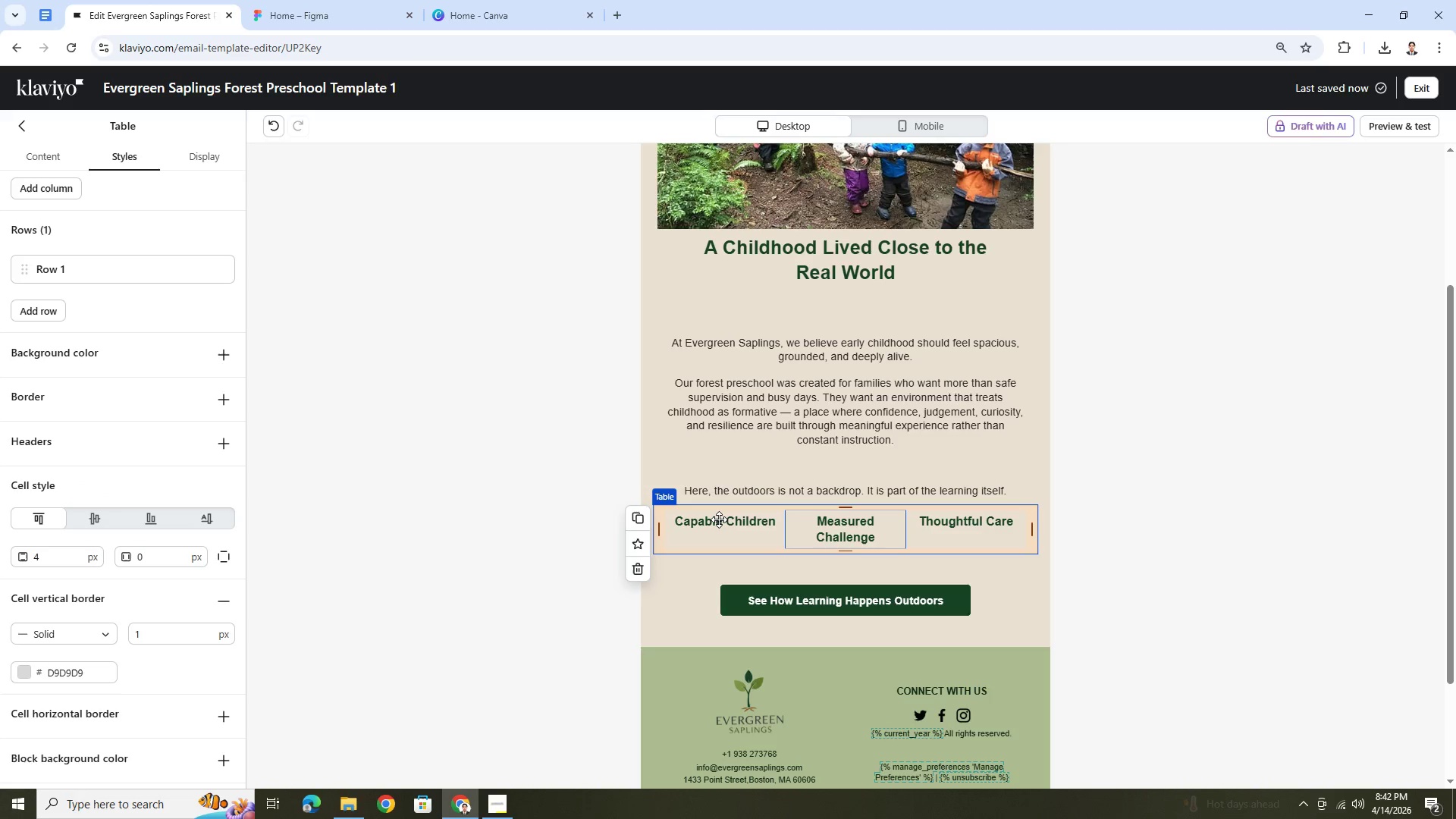 
left_click([719, 519])
 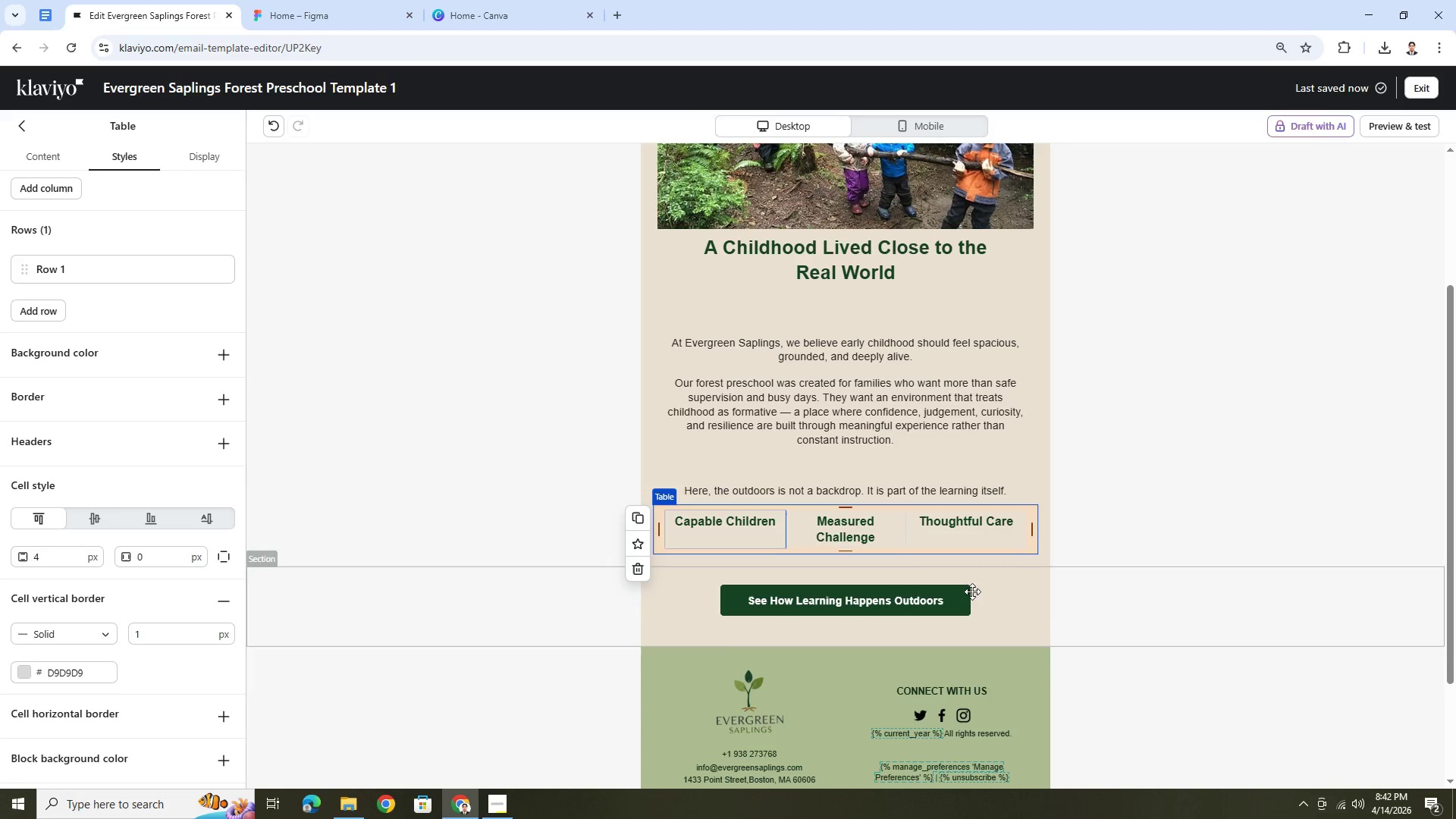 
left_click([968, 612])
 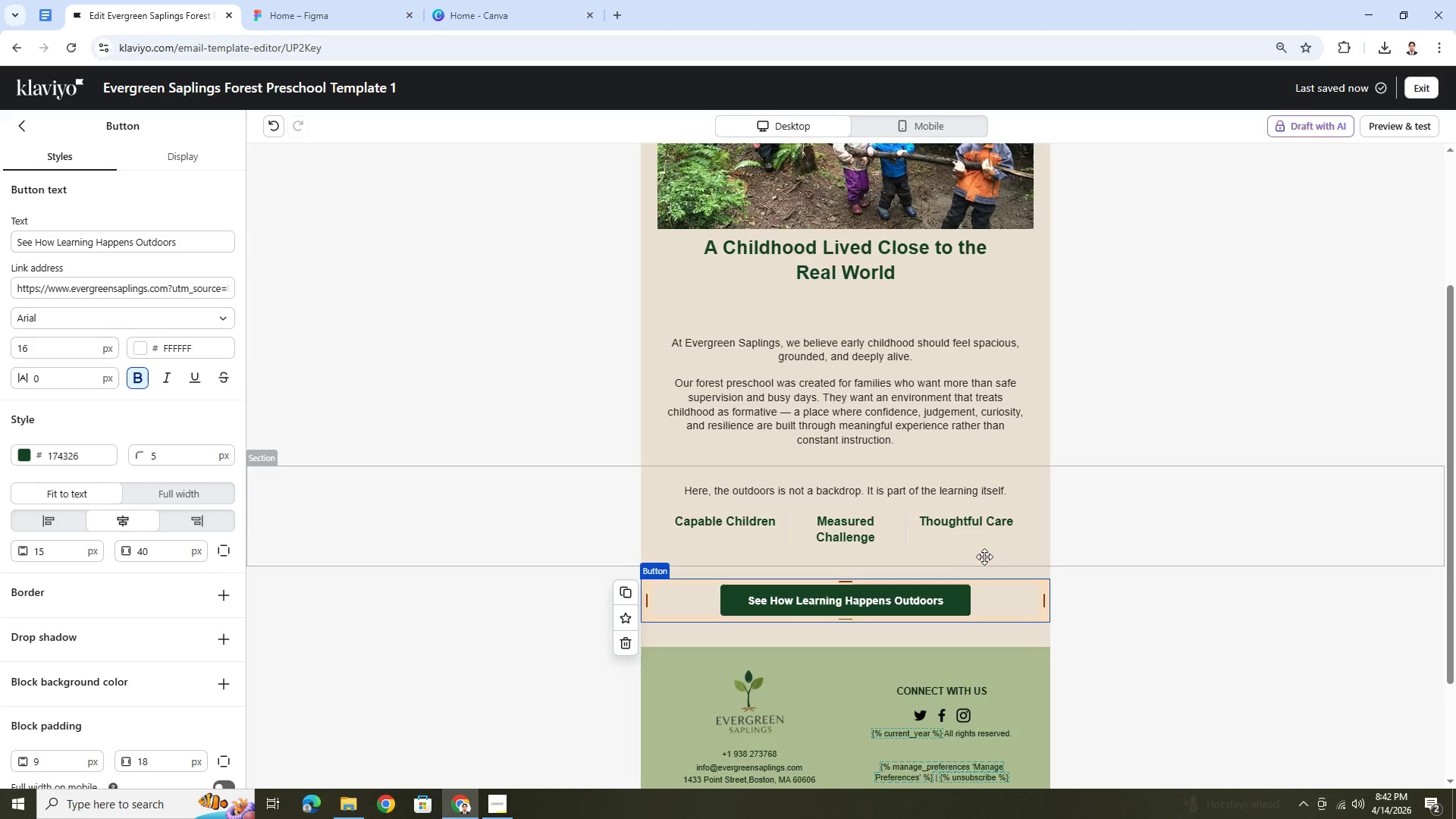 
left_click([983, 542])
 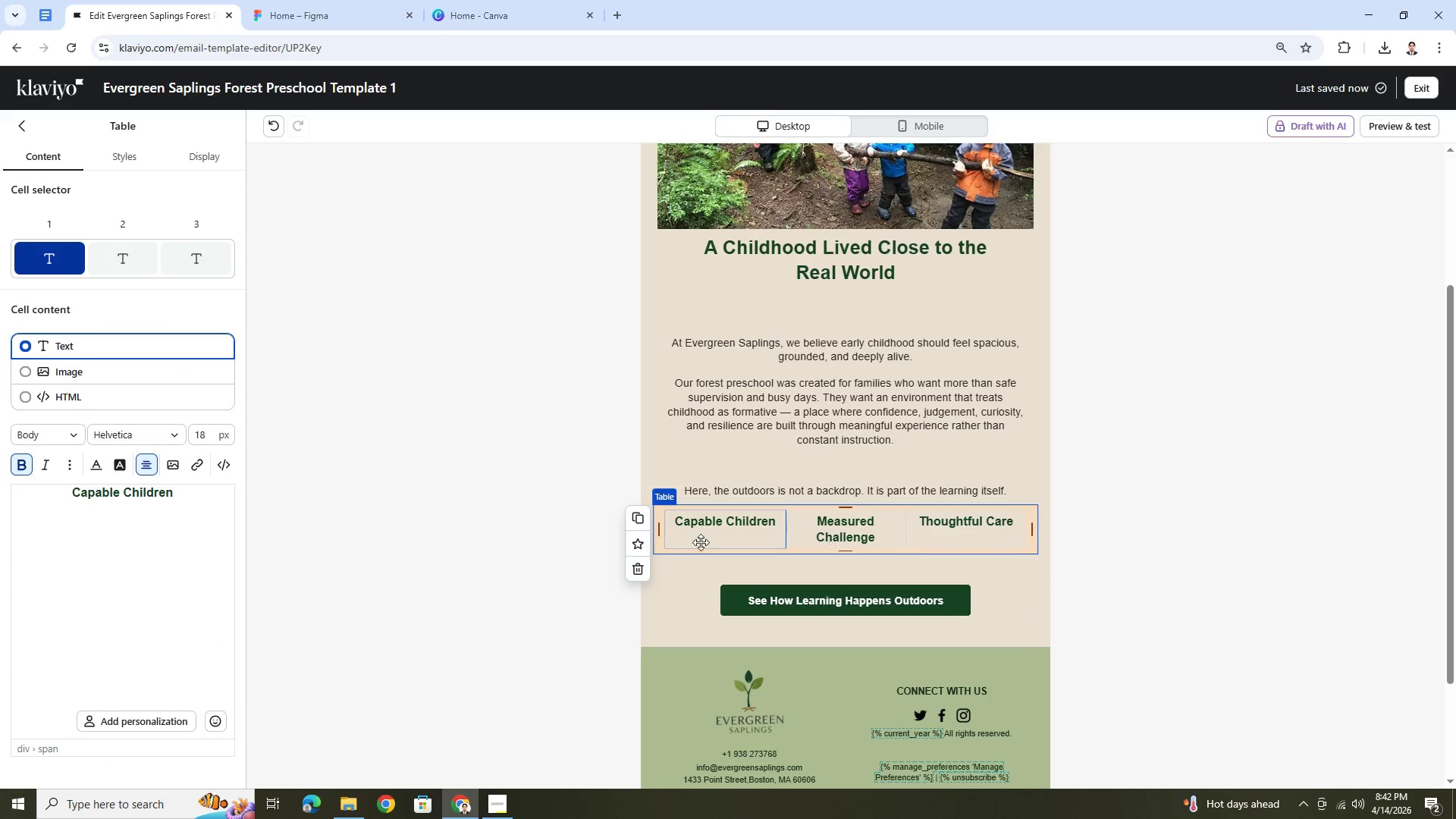 
left_click([639, 523])
 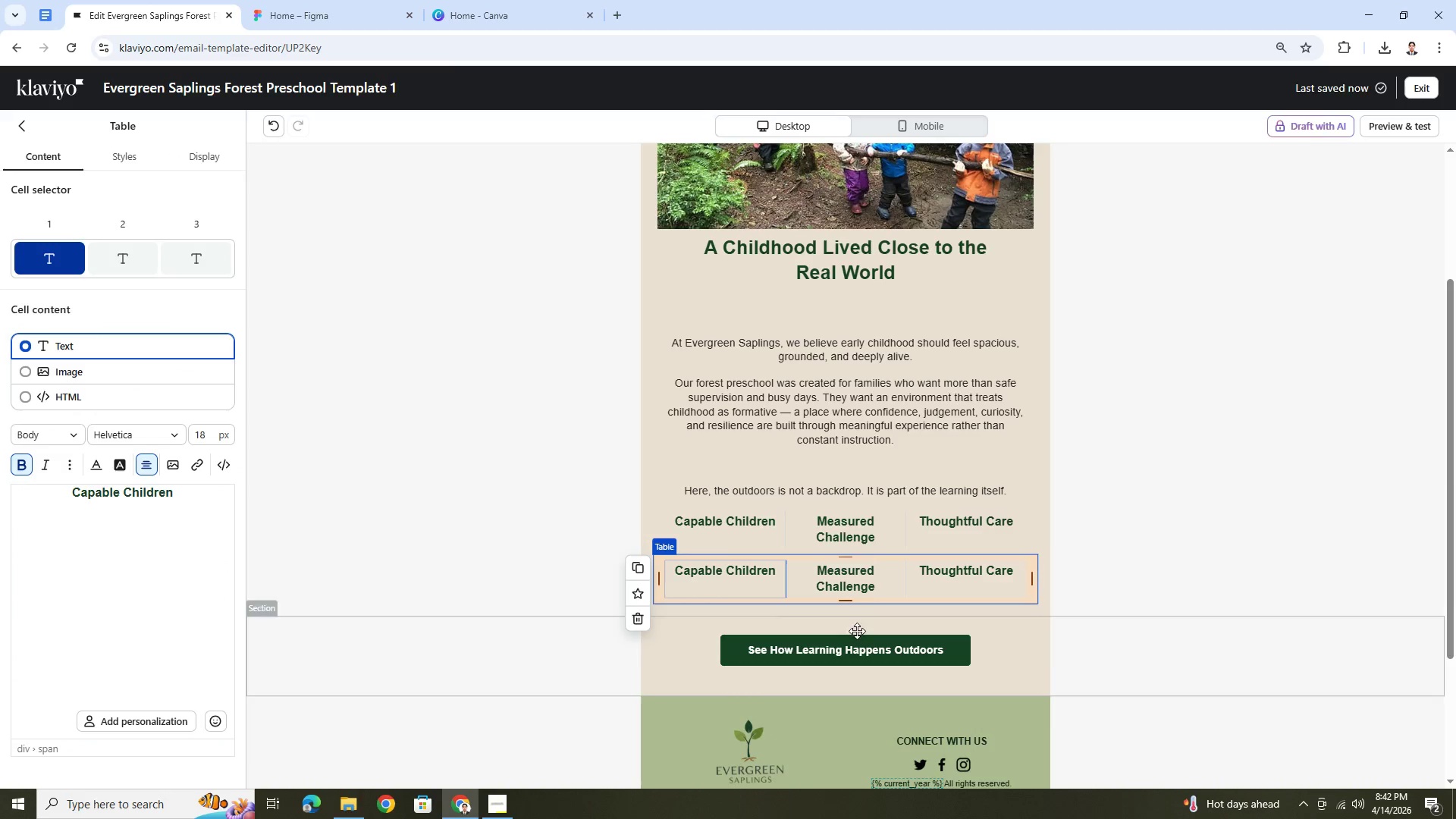 
left_click([974, 676])
 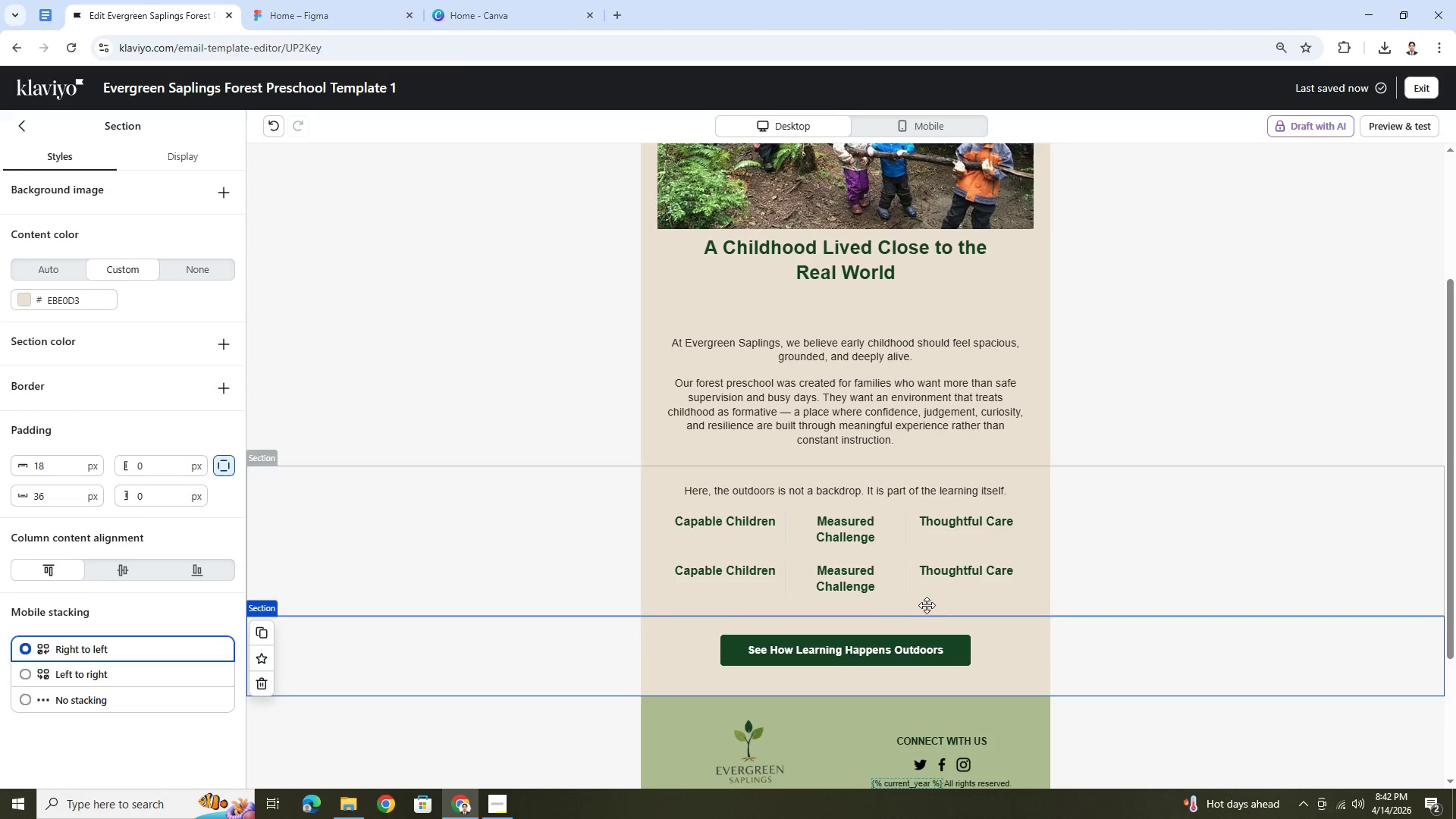 
left_click([918, 590])
 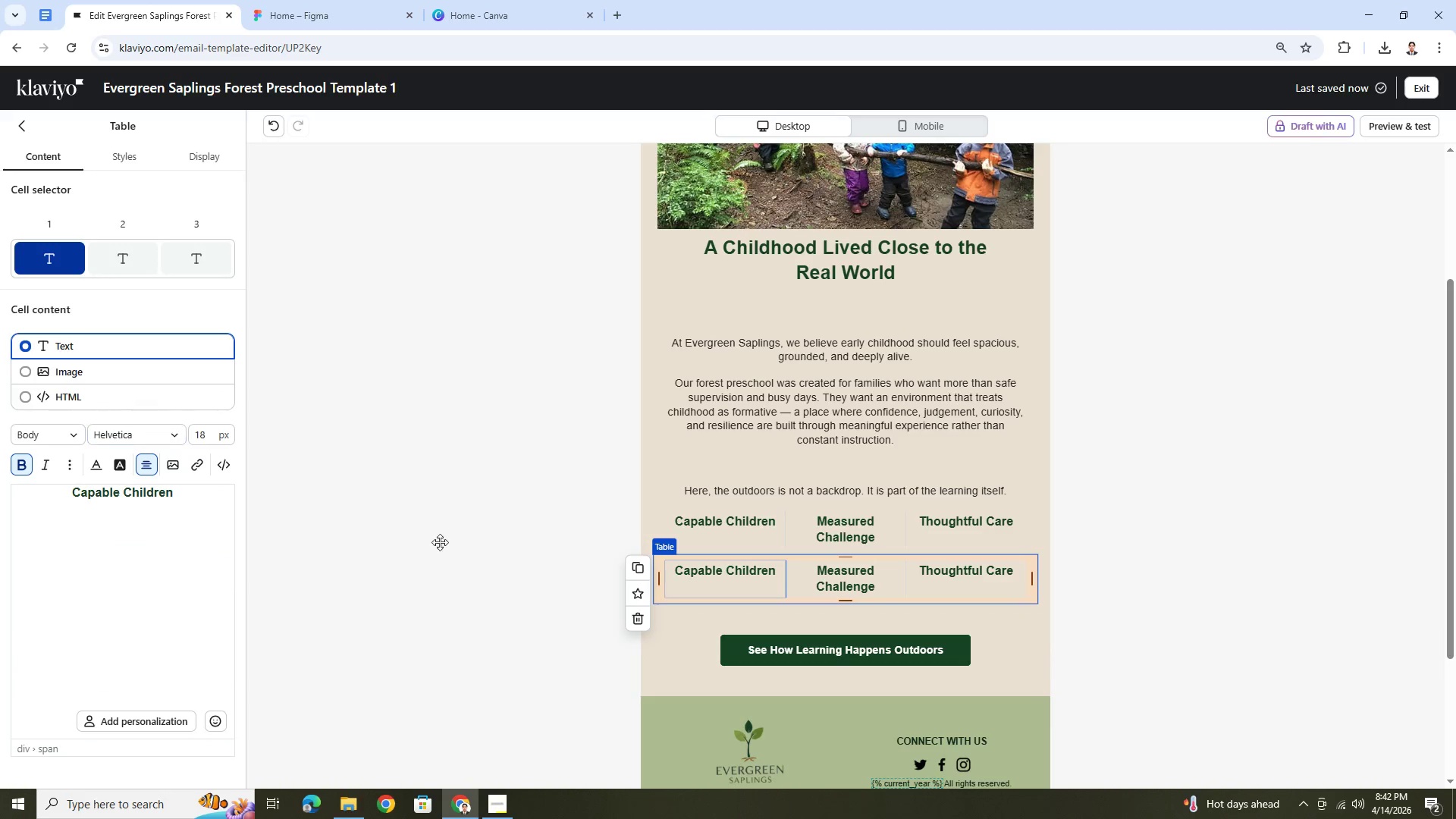 
left_click([785, 543])
 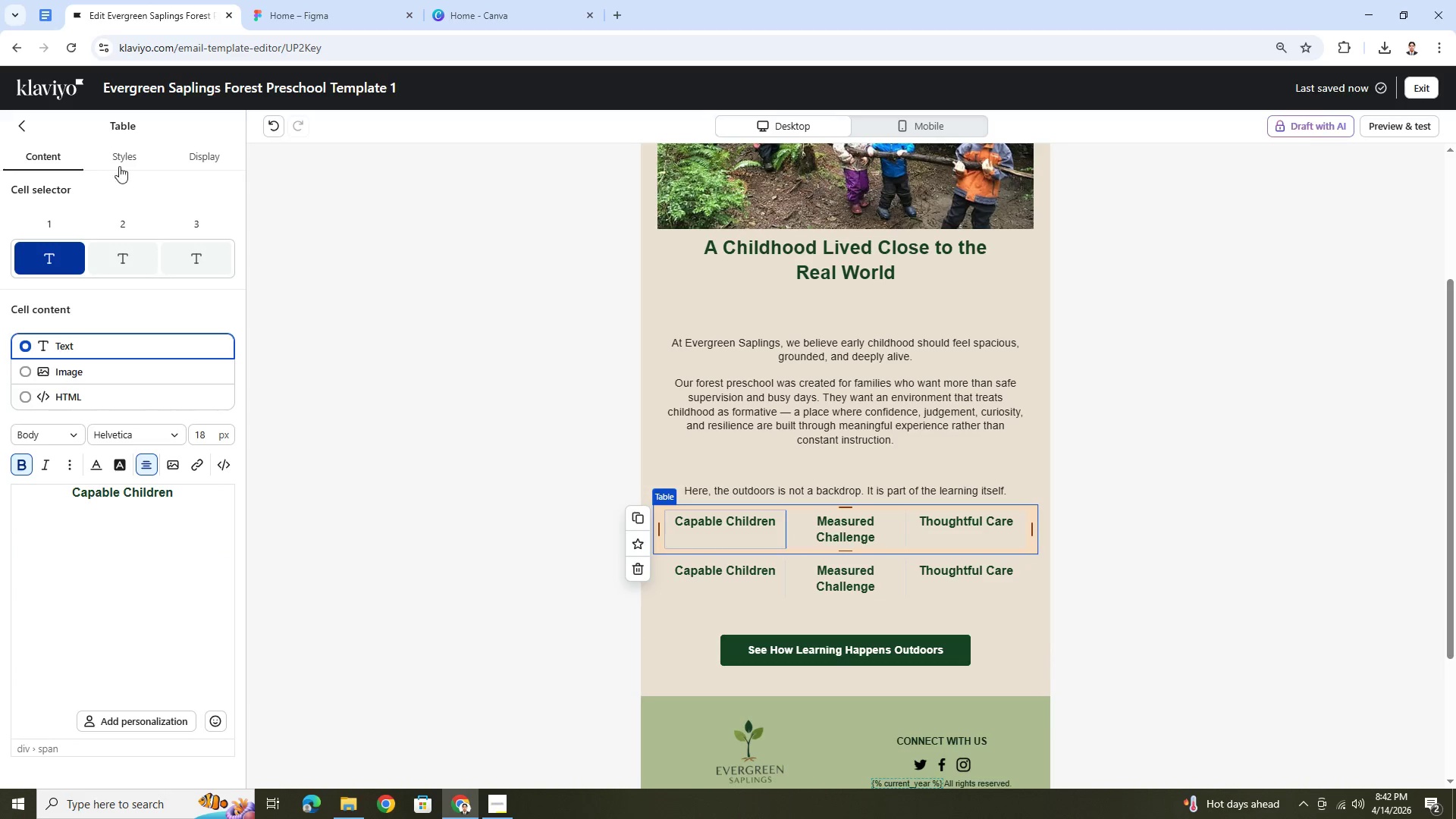 
left_click([124, 162])
 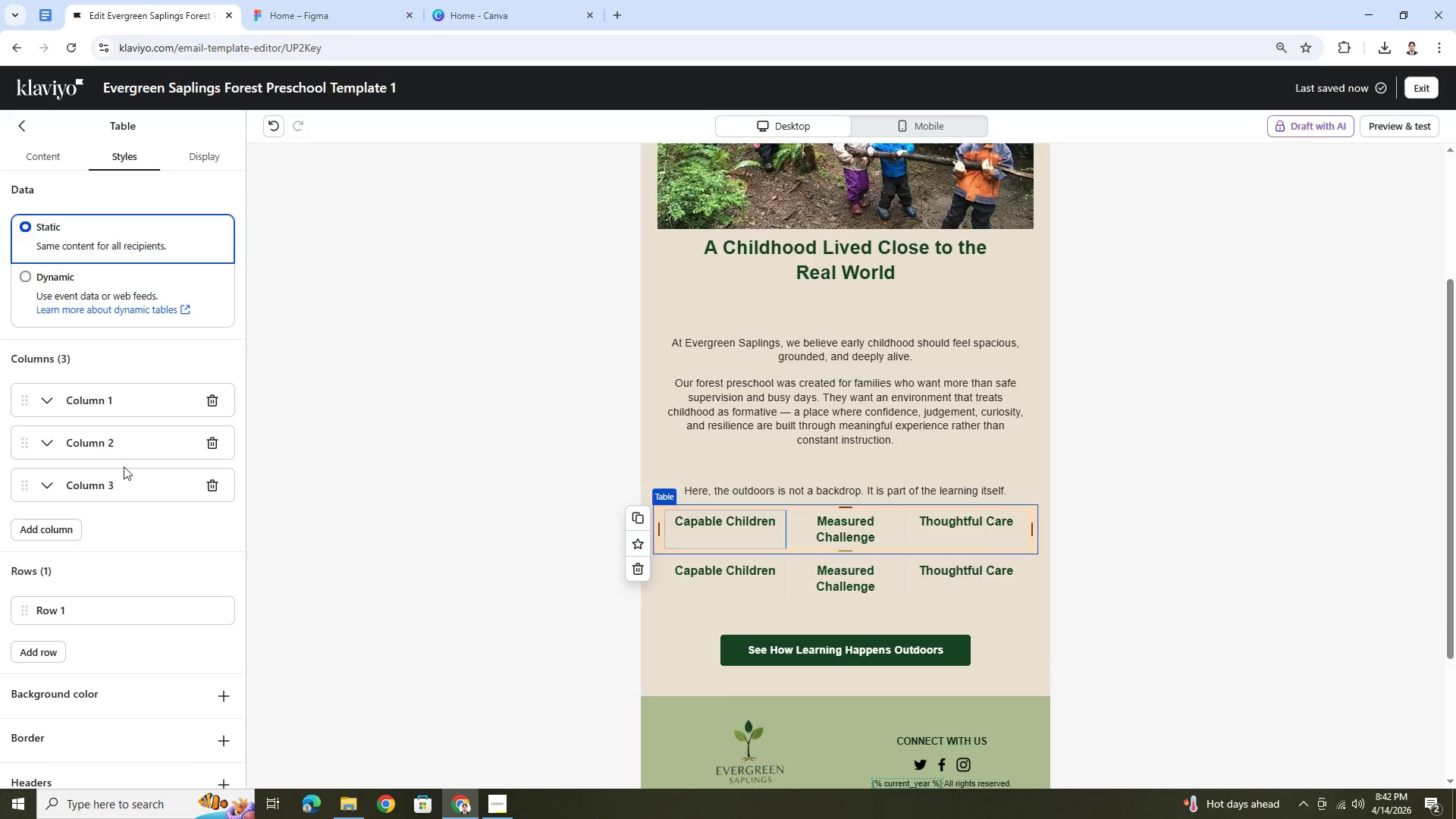 
scroll: coordinate [124, 567], scroll_direction: down, amount: 10.0
 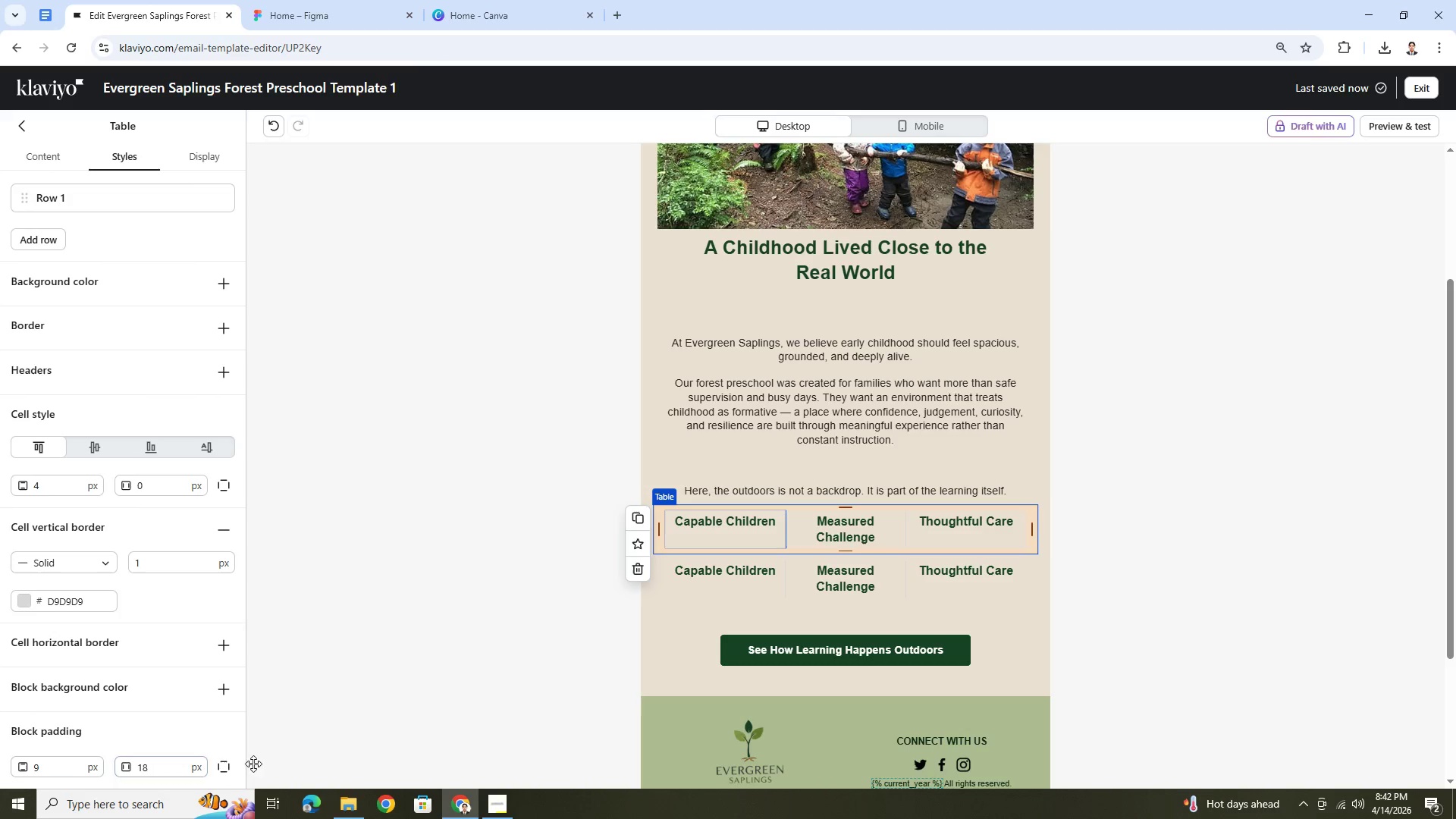 
left_click([230, 764])
 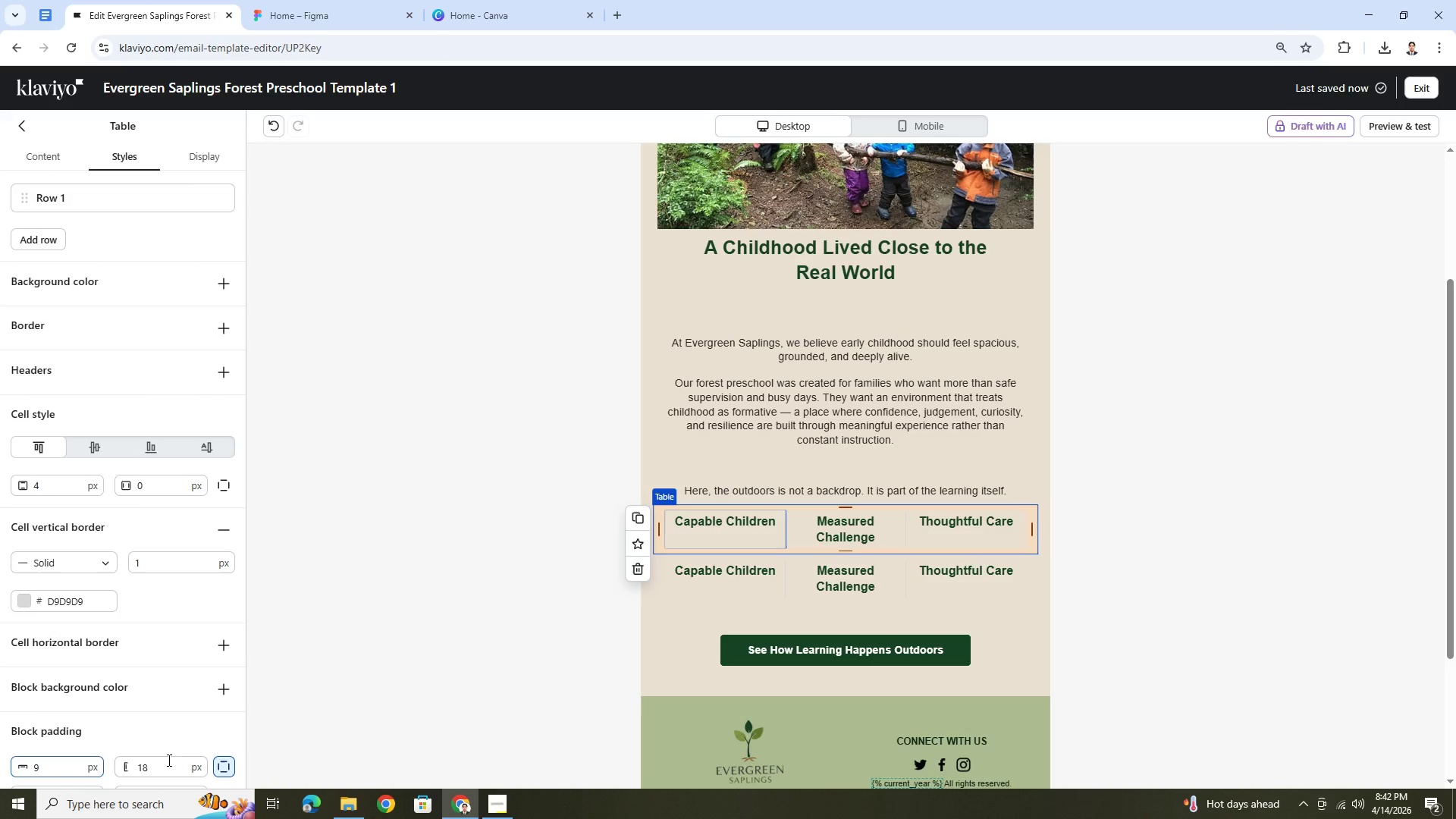 
scroll: coordinate [105, 723], scroll_direction: down, amount: 4.0
 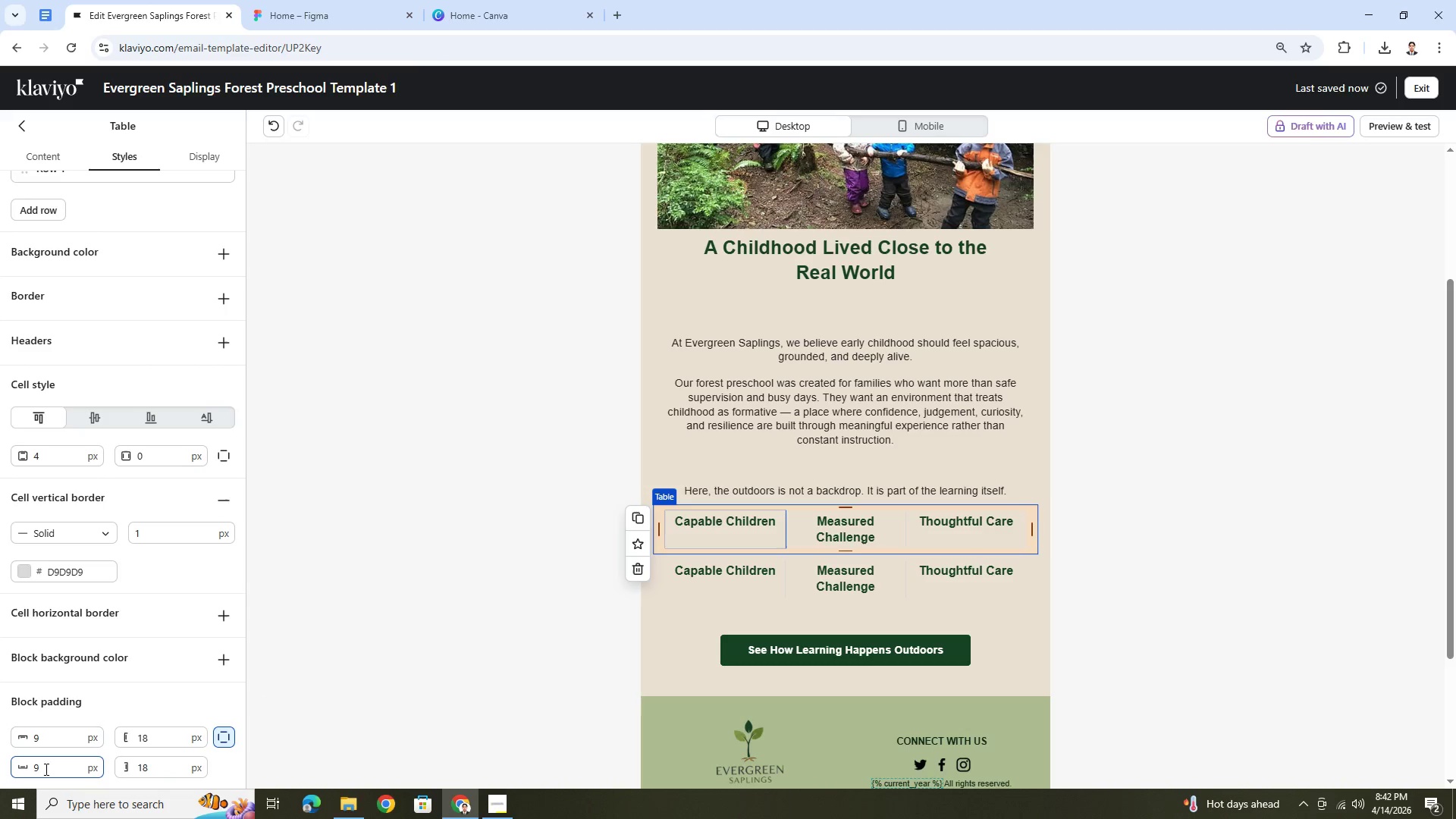 
left_click([54, 767])
 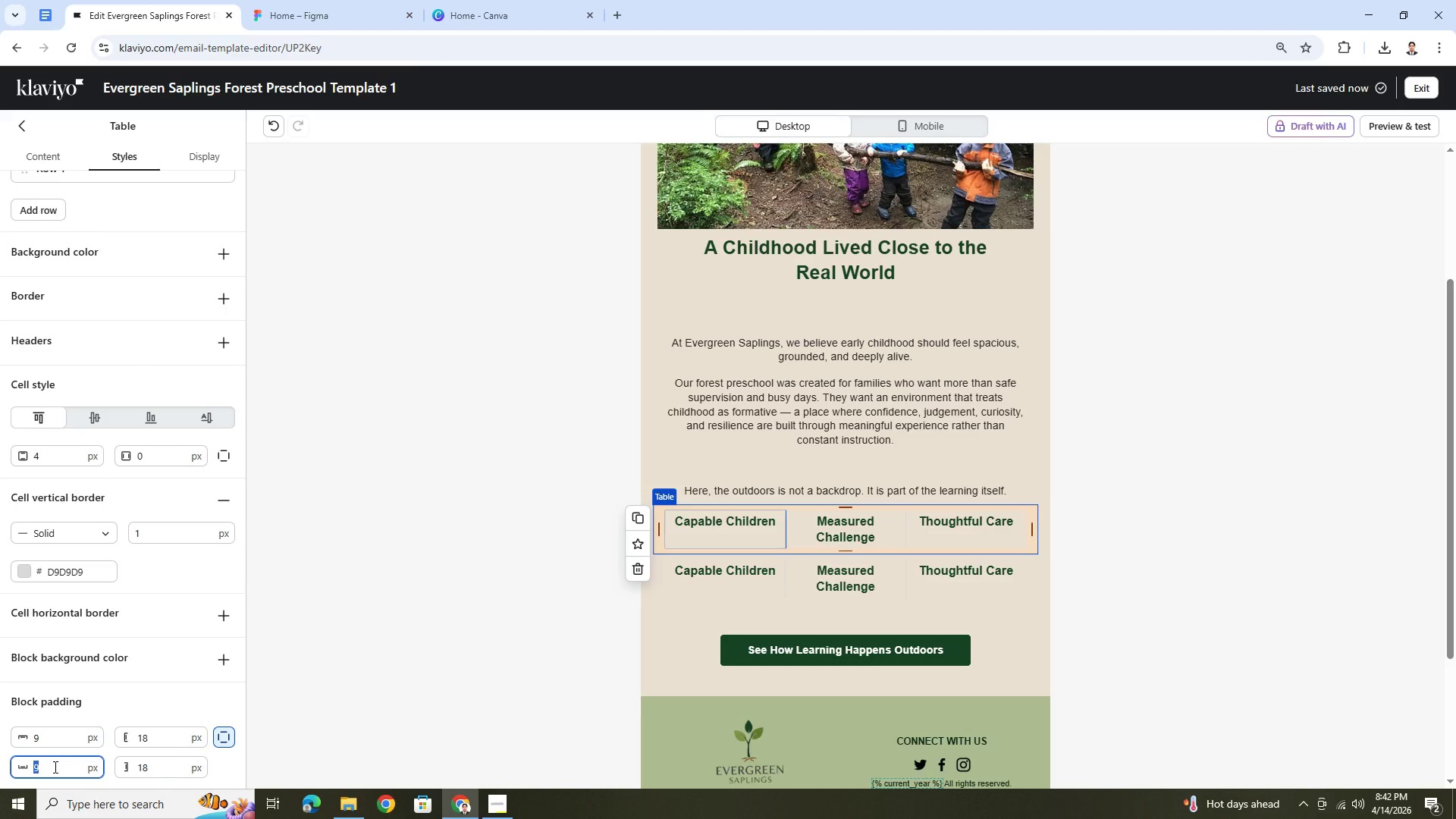 
key(Numpad0)
 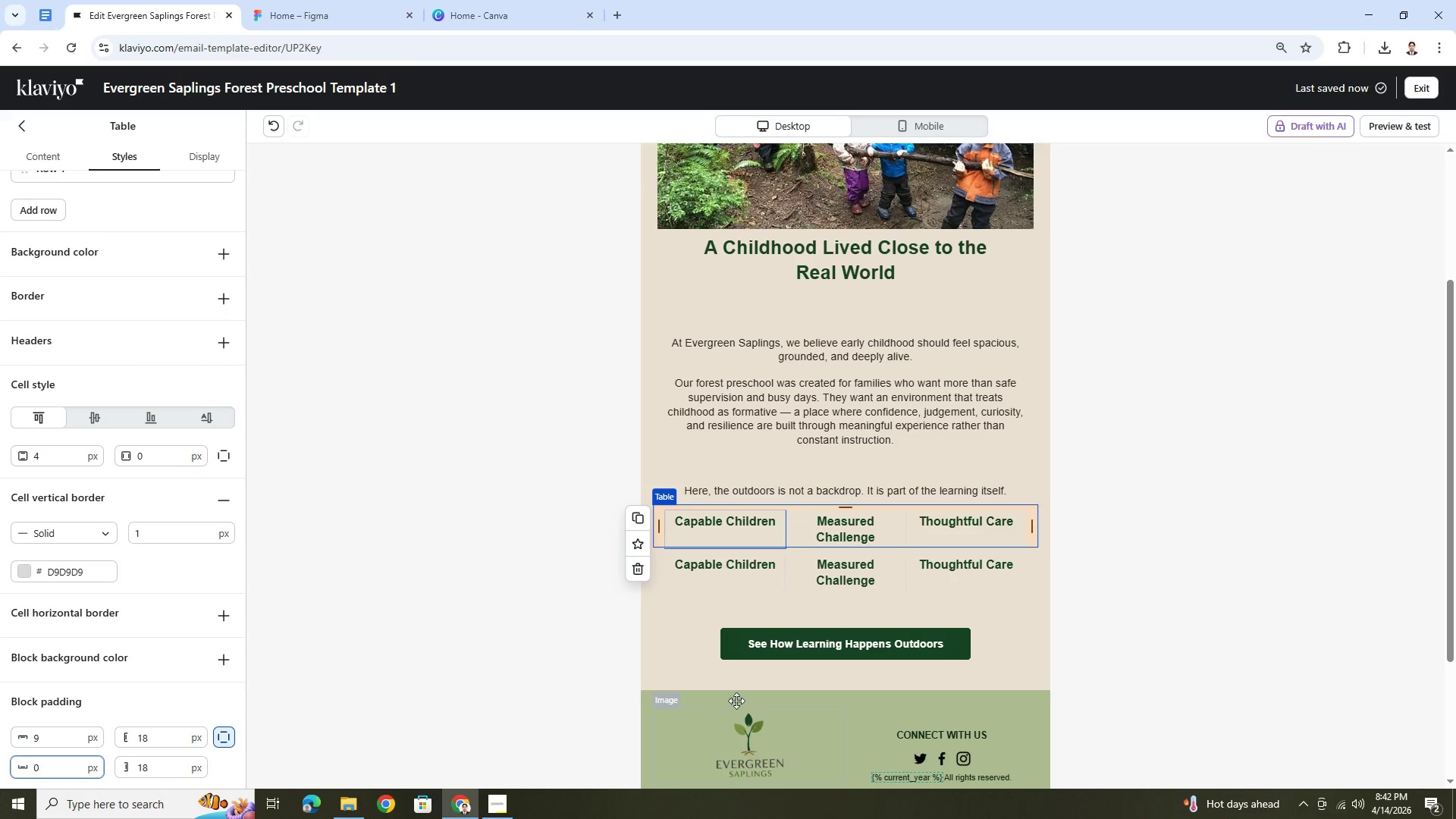 
left_click([856, 582])
 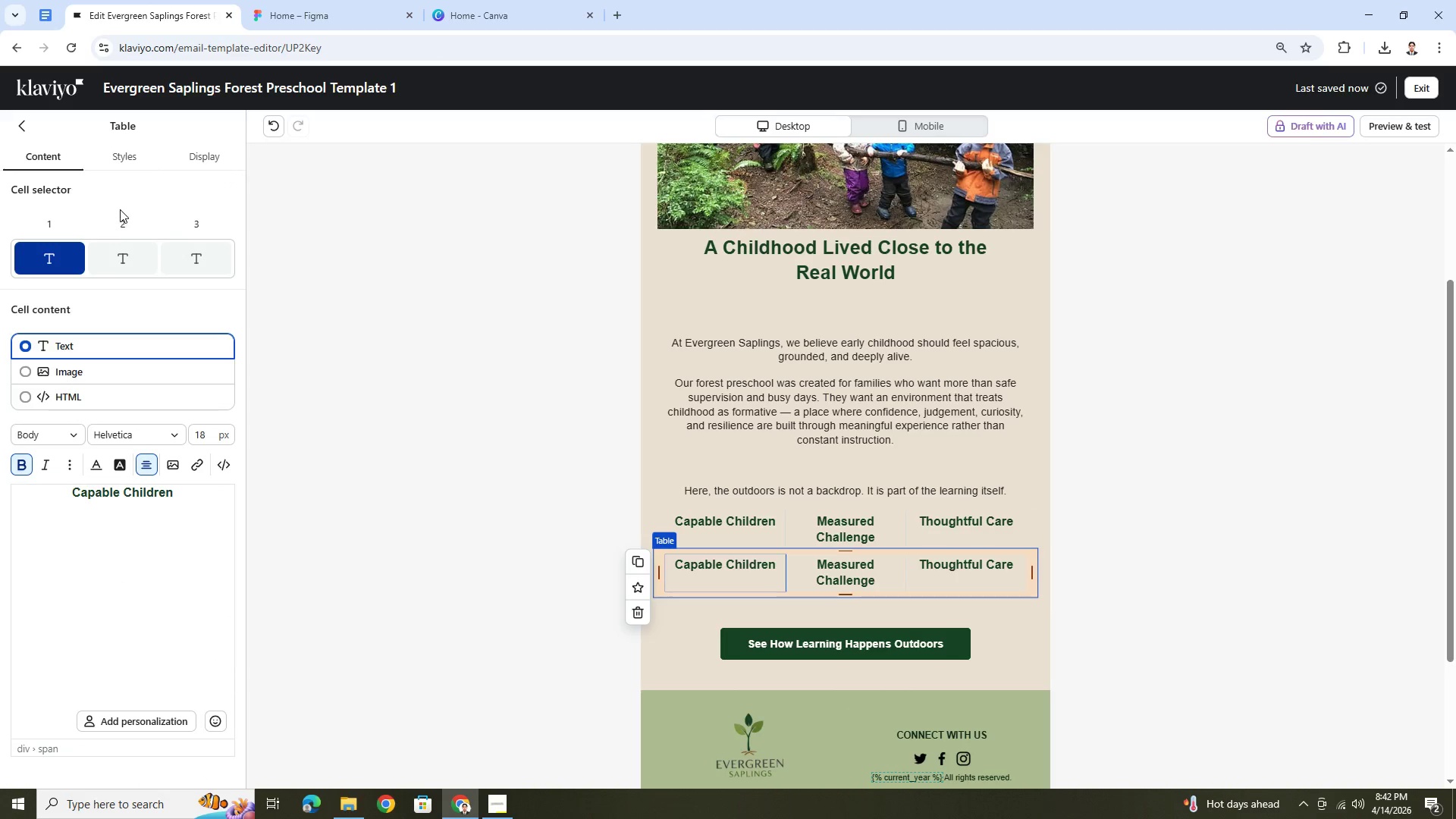 
left_click([102, 155])
 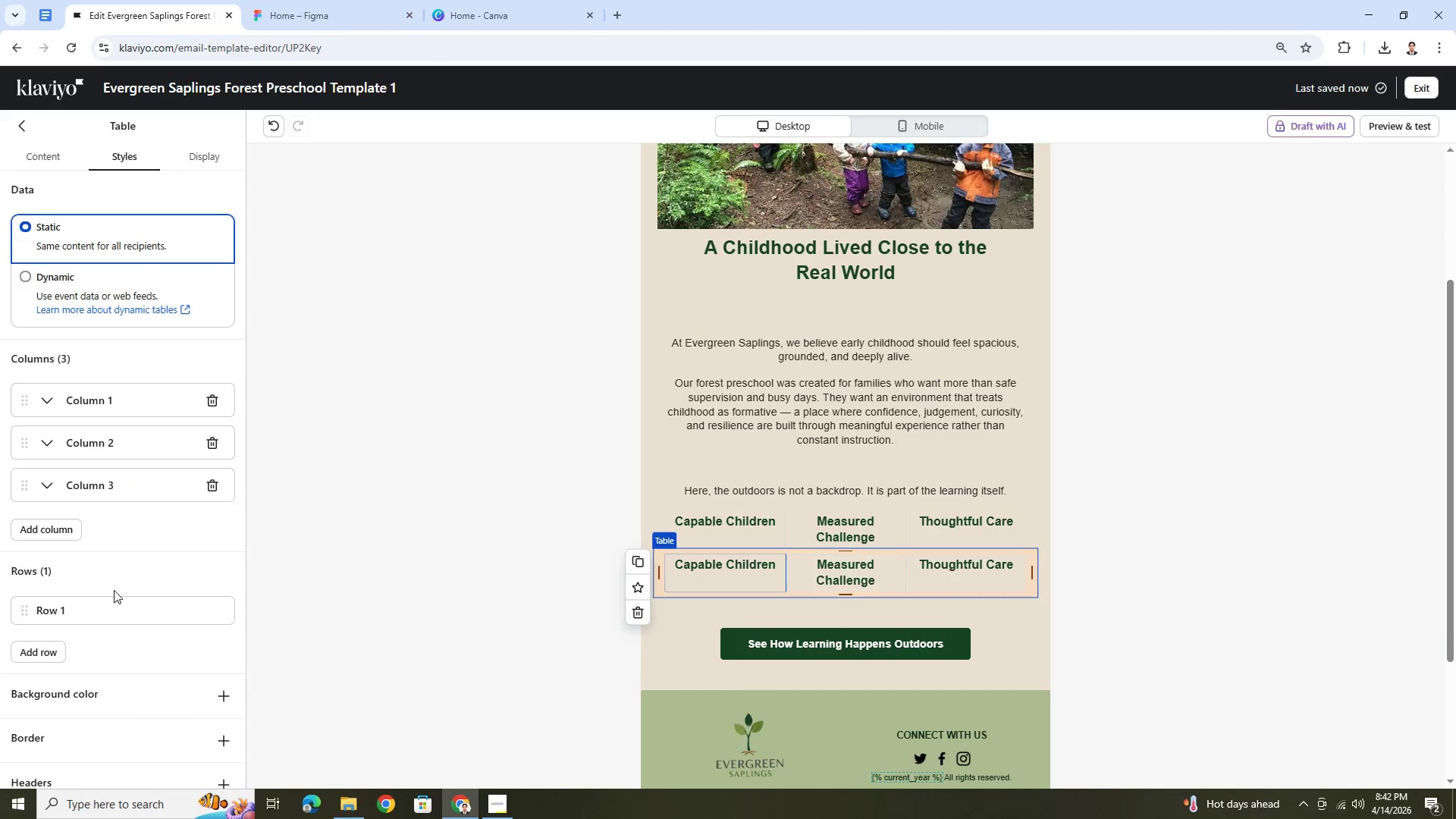 
scroll: coordinate [124, 635], scroll_direction: down, amount: 10.0
 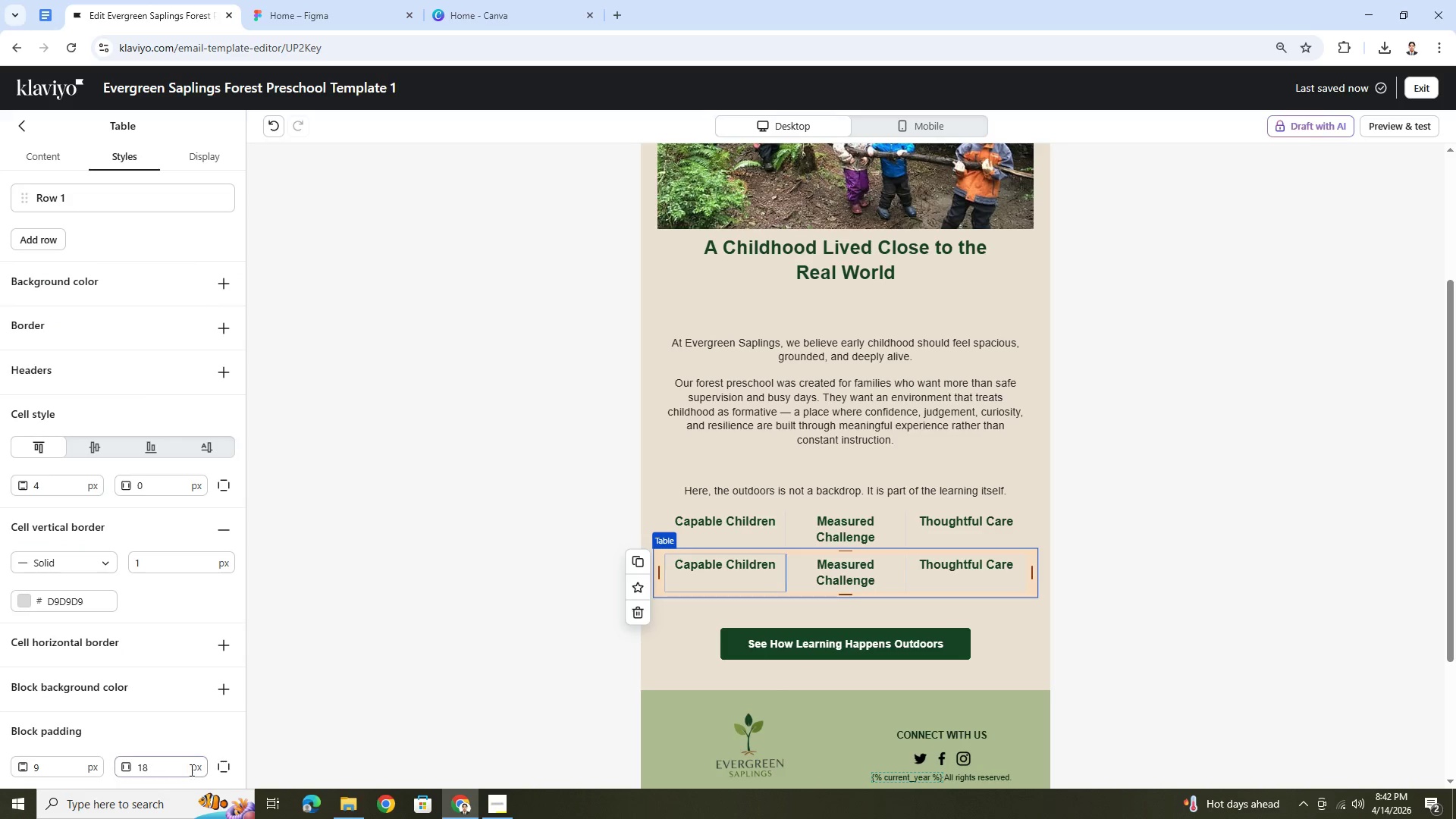 
left_click([224, 770])
 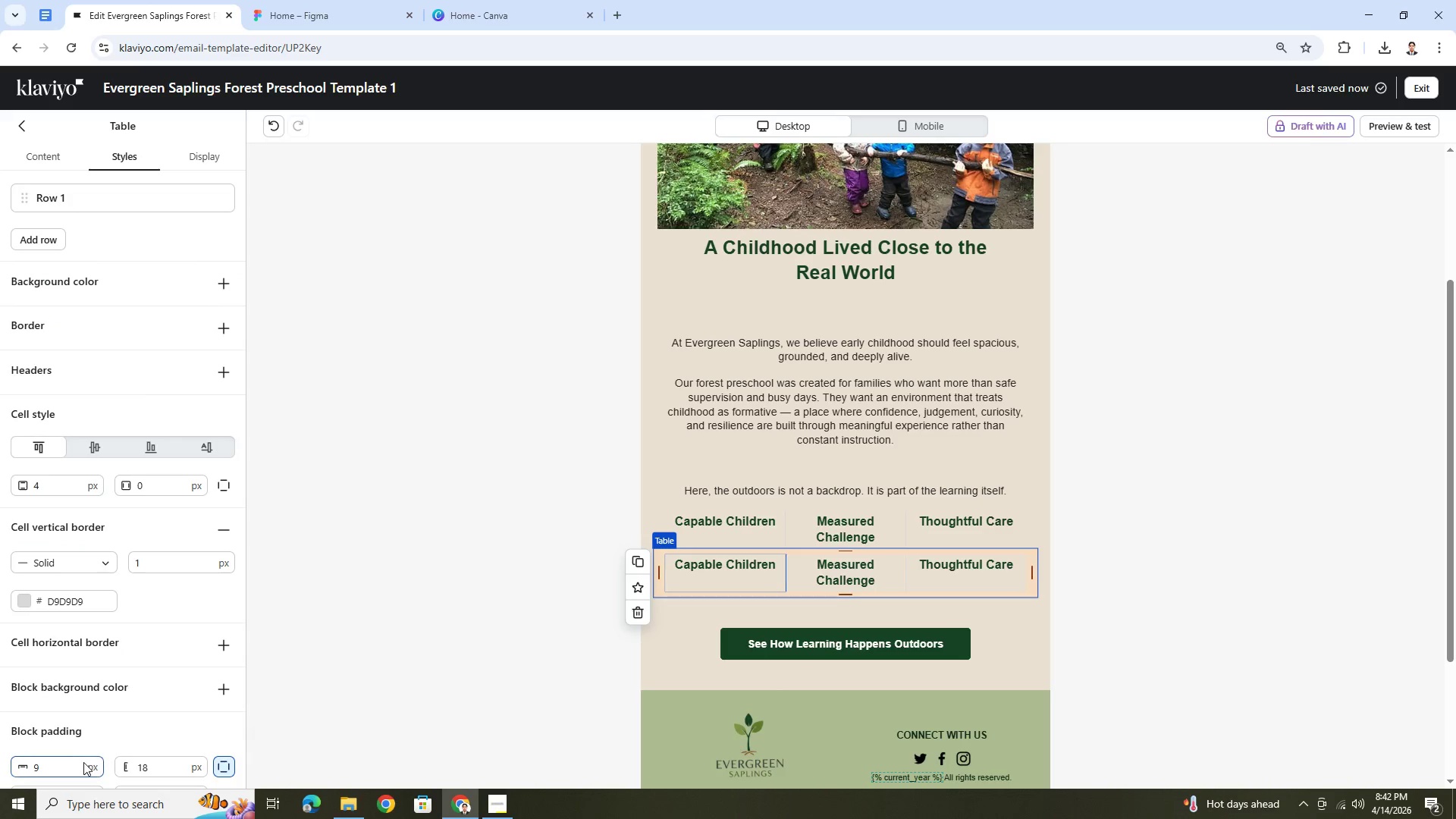 
double_click([83, 762])
 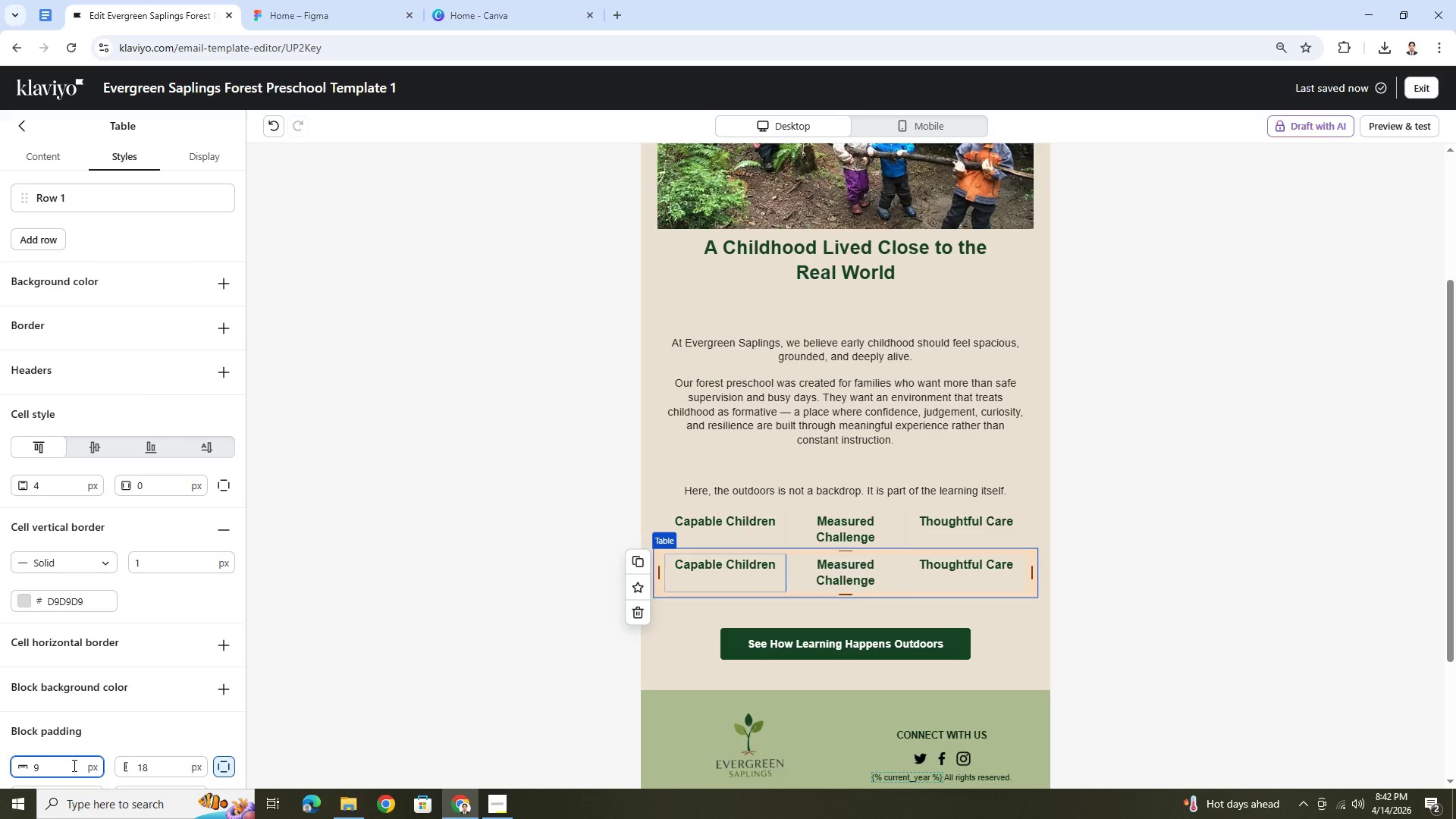 
triple_click([73, 765])
 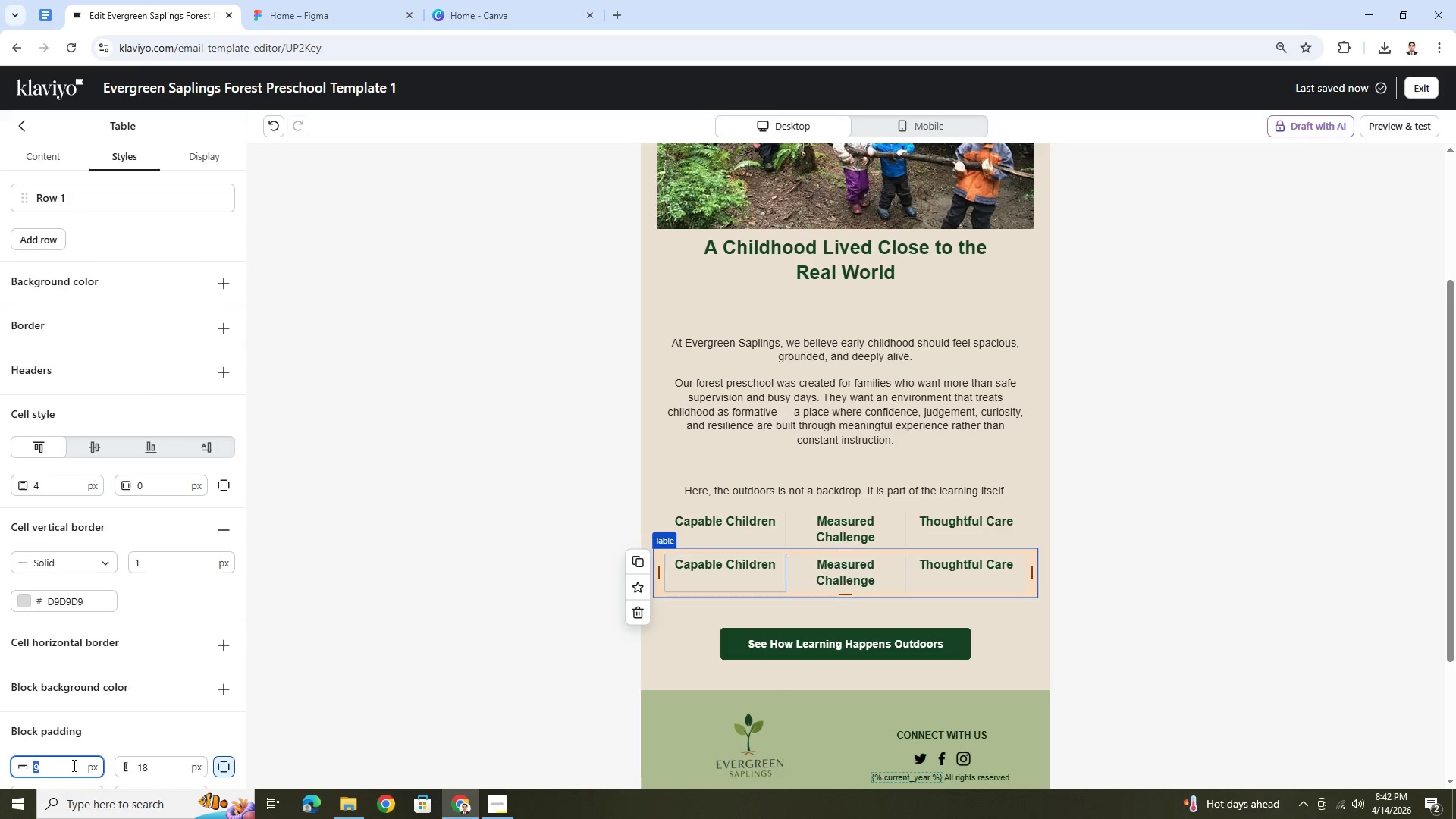 
triple_click([73, 765])
 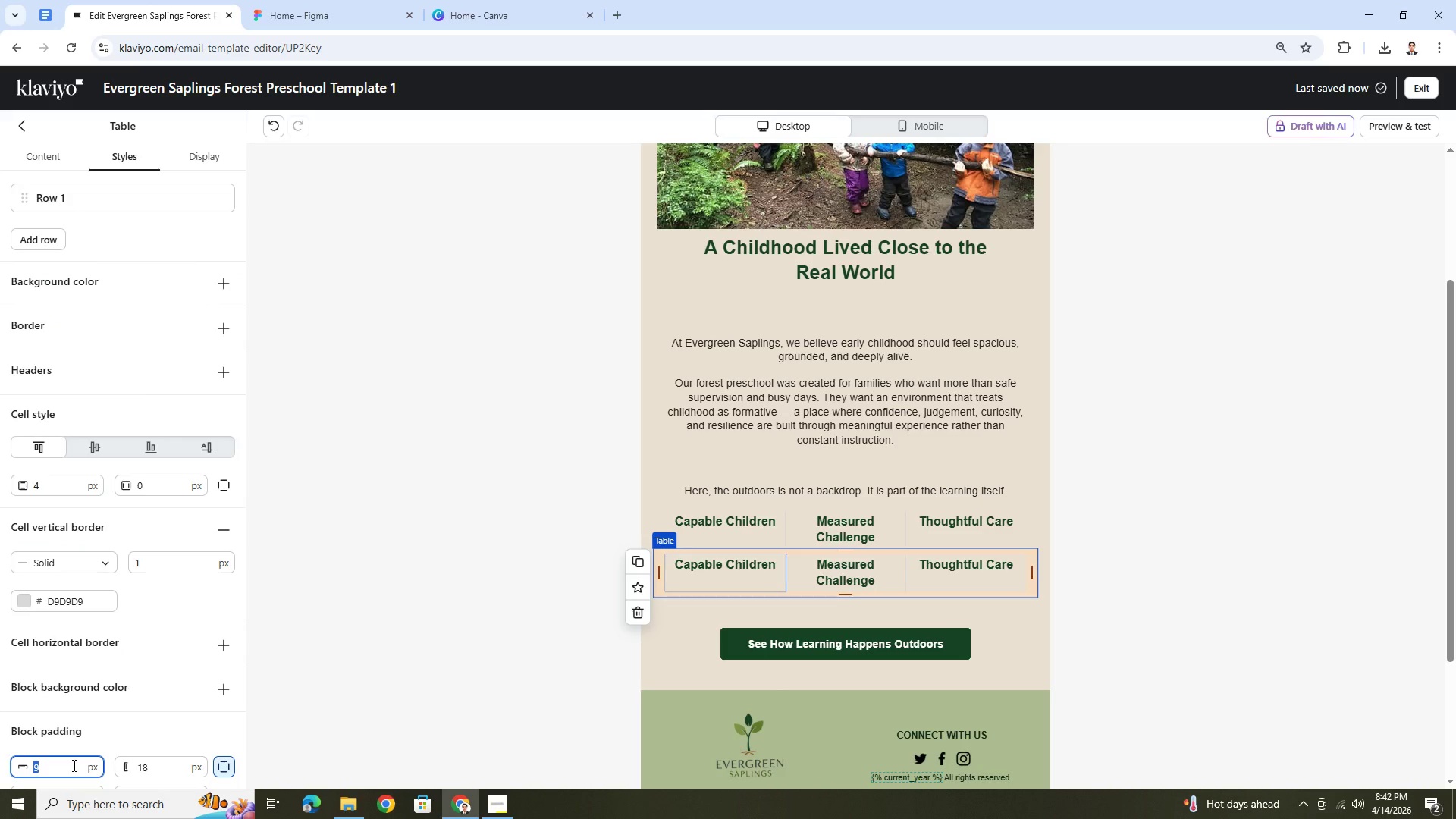 
scroll: coordinate [81, 754], scroll_direction: down, amount: 4.0
 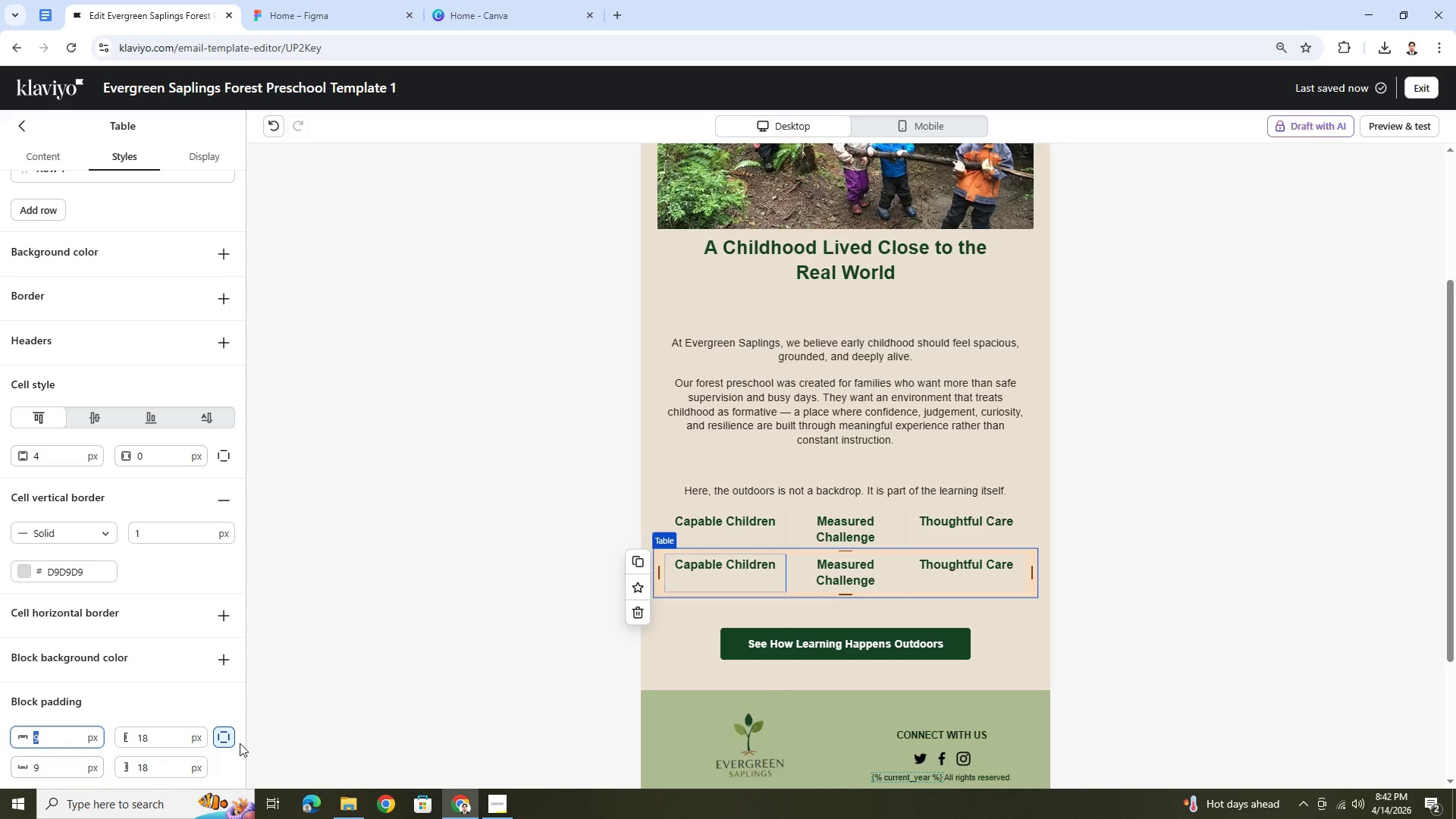 
left_click([231, 738])
 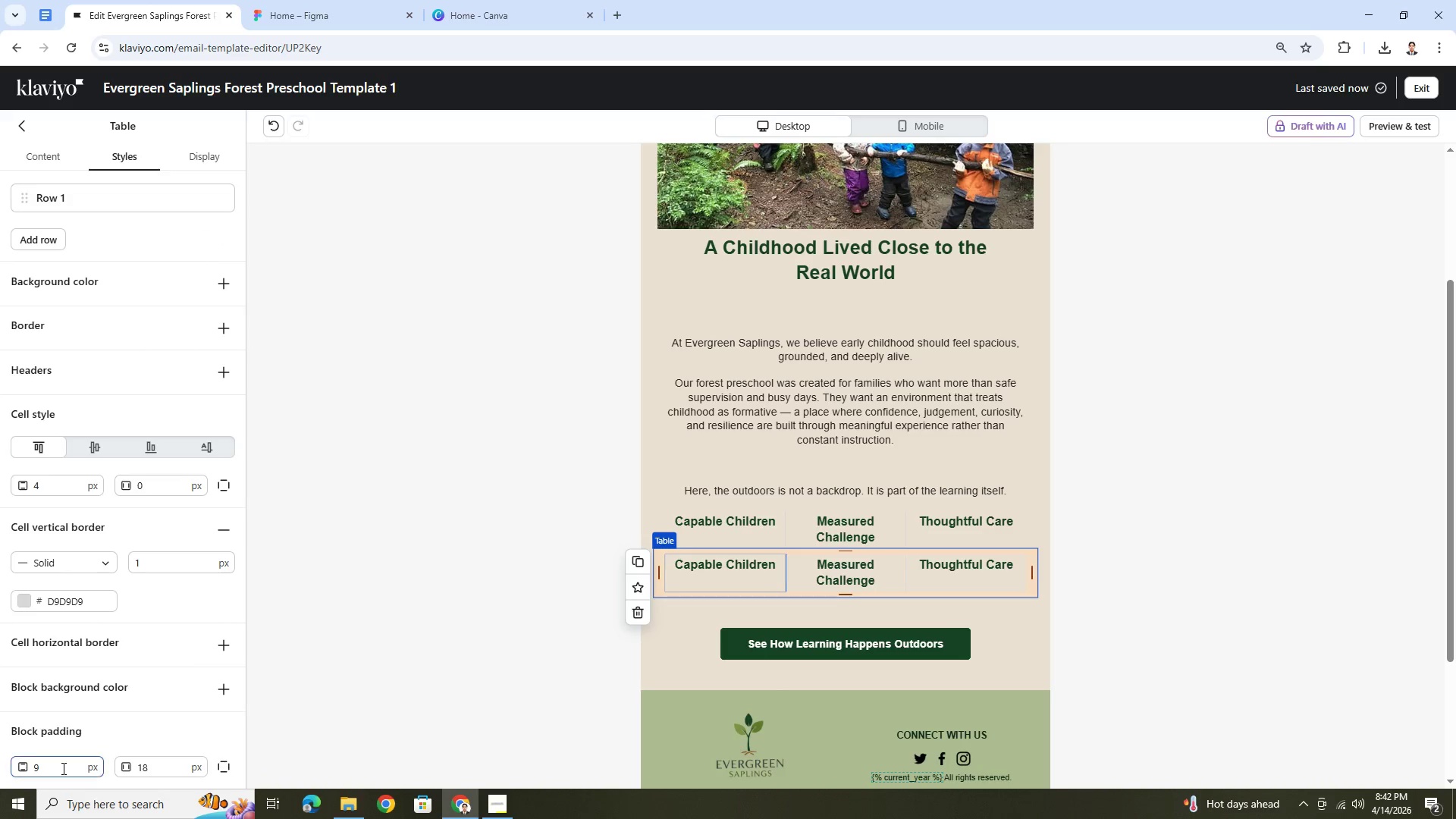 
double_click([62, 769])
 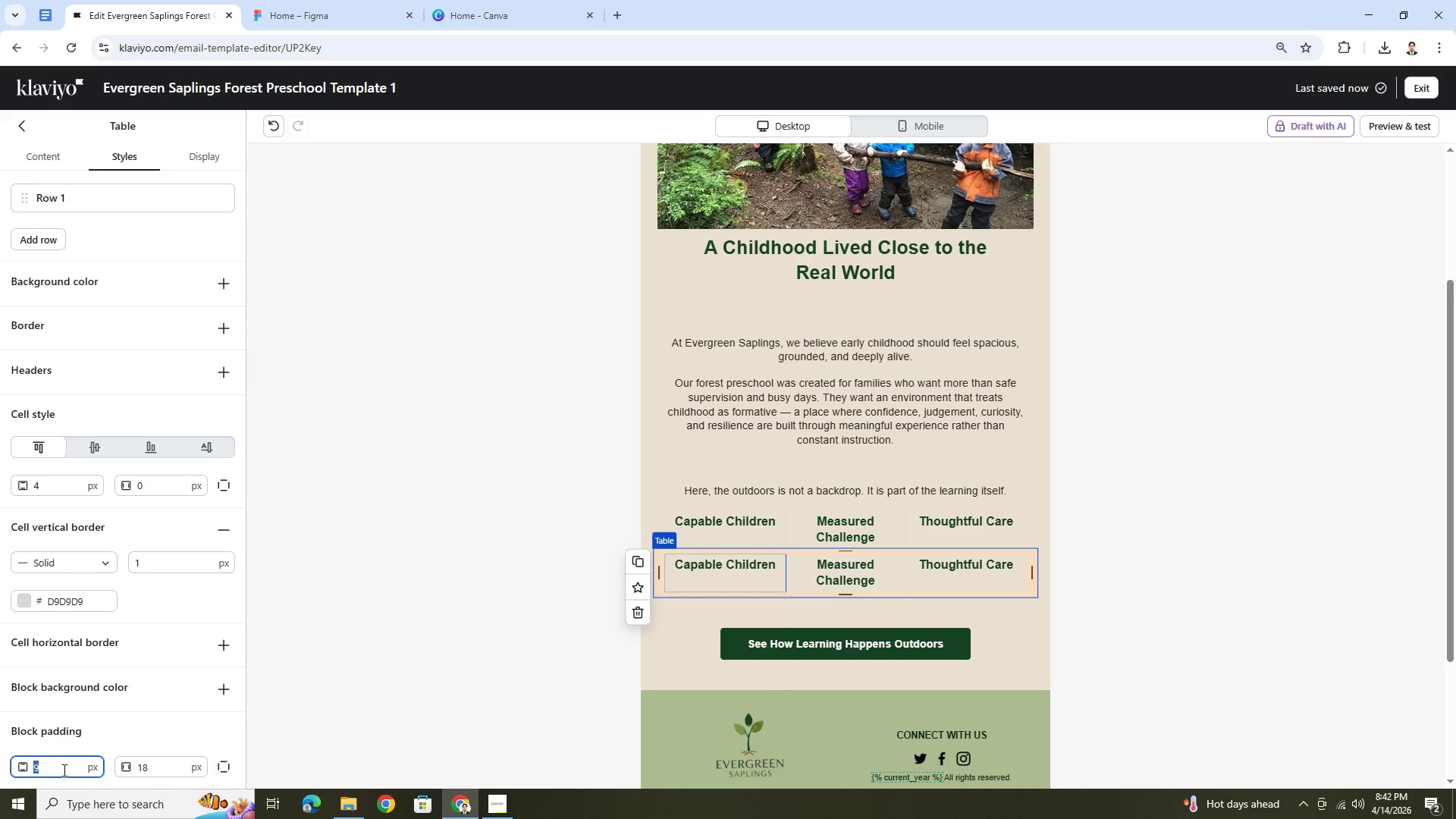 
key(Numpad0)
 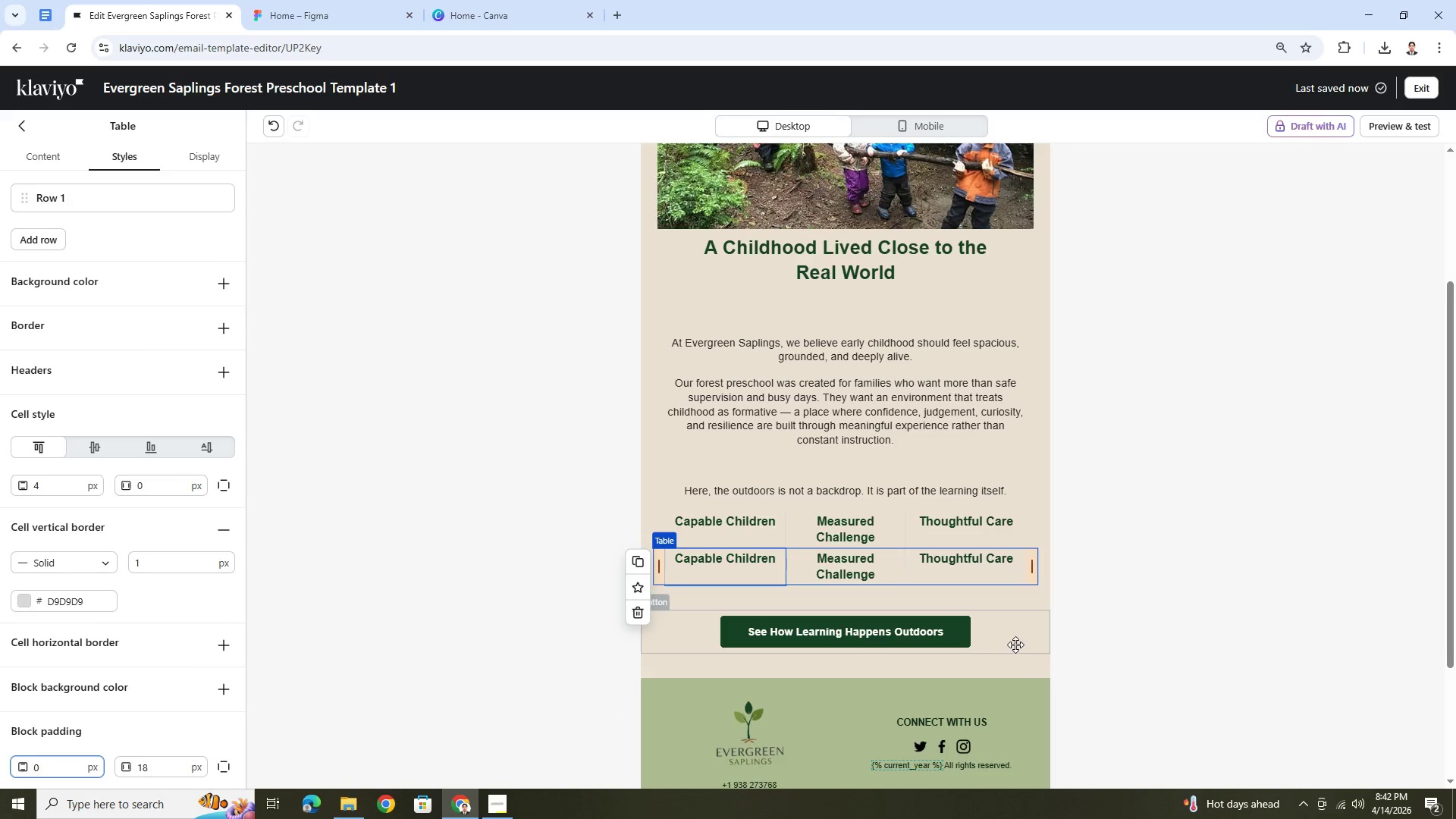 
left_click([1130, 609])
 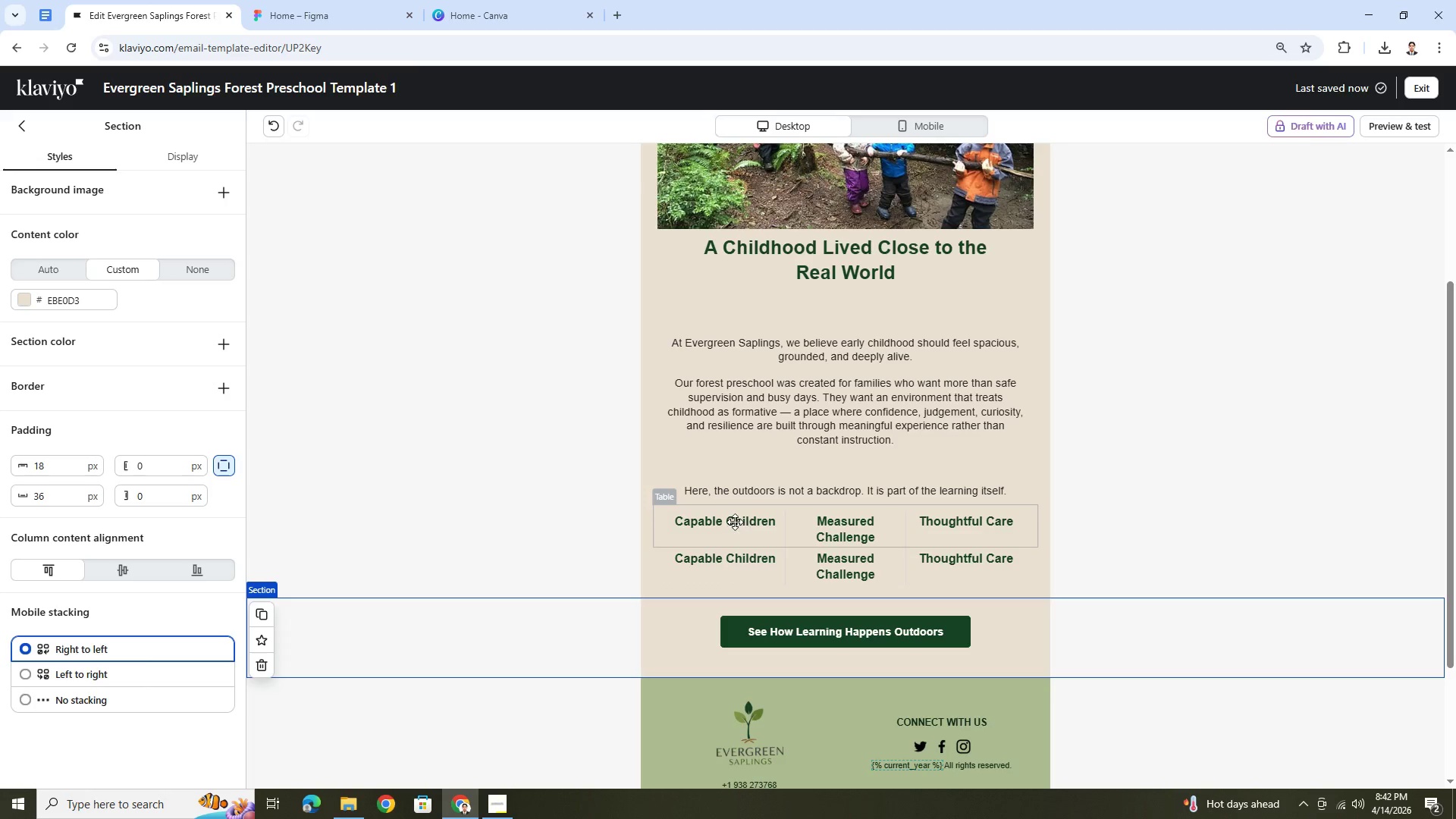 
left_click([735, 522])
 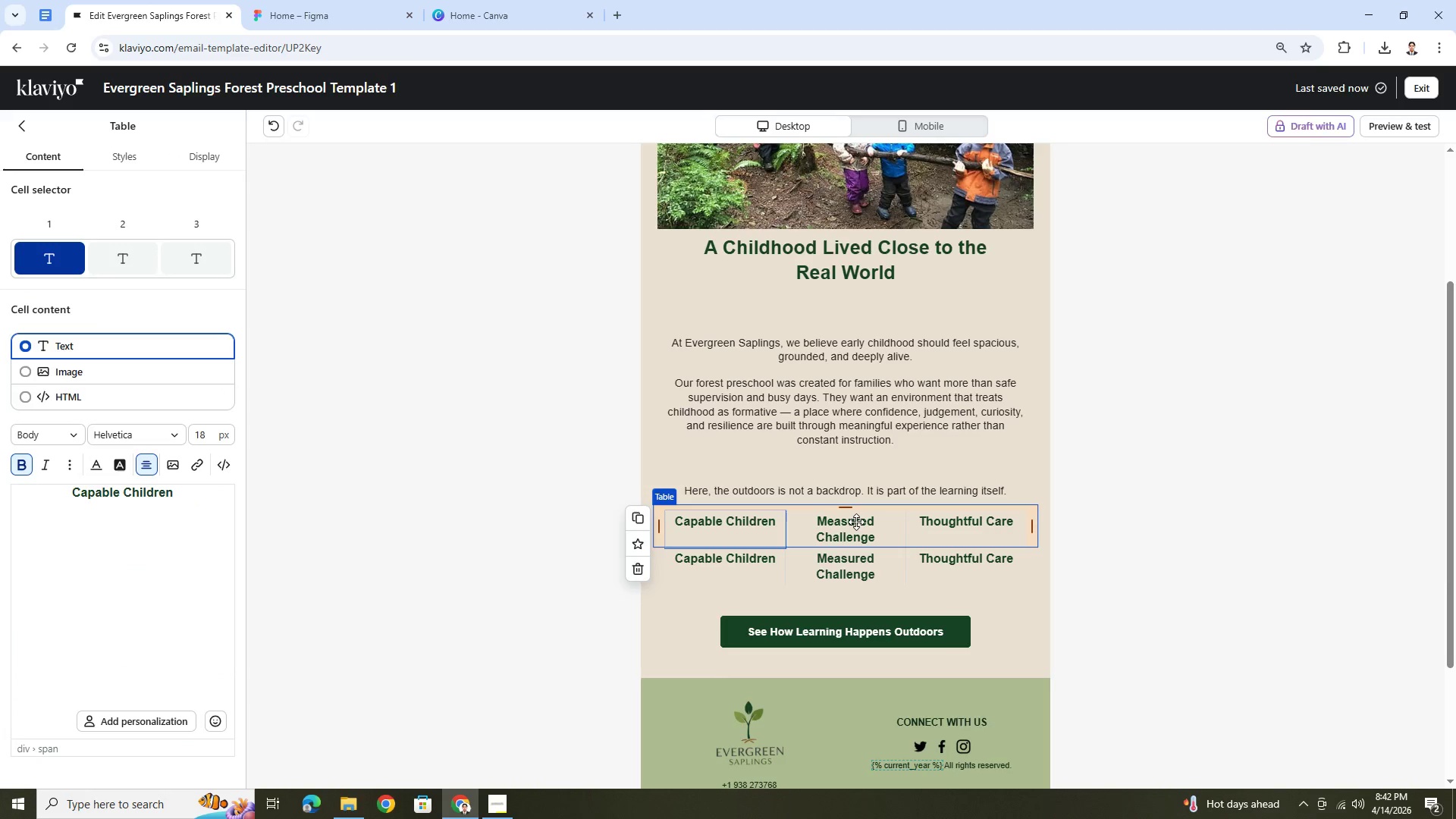 
left_click([856, 522])
 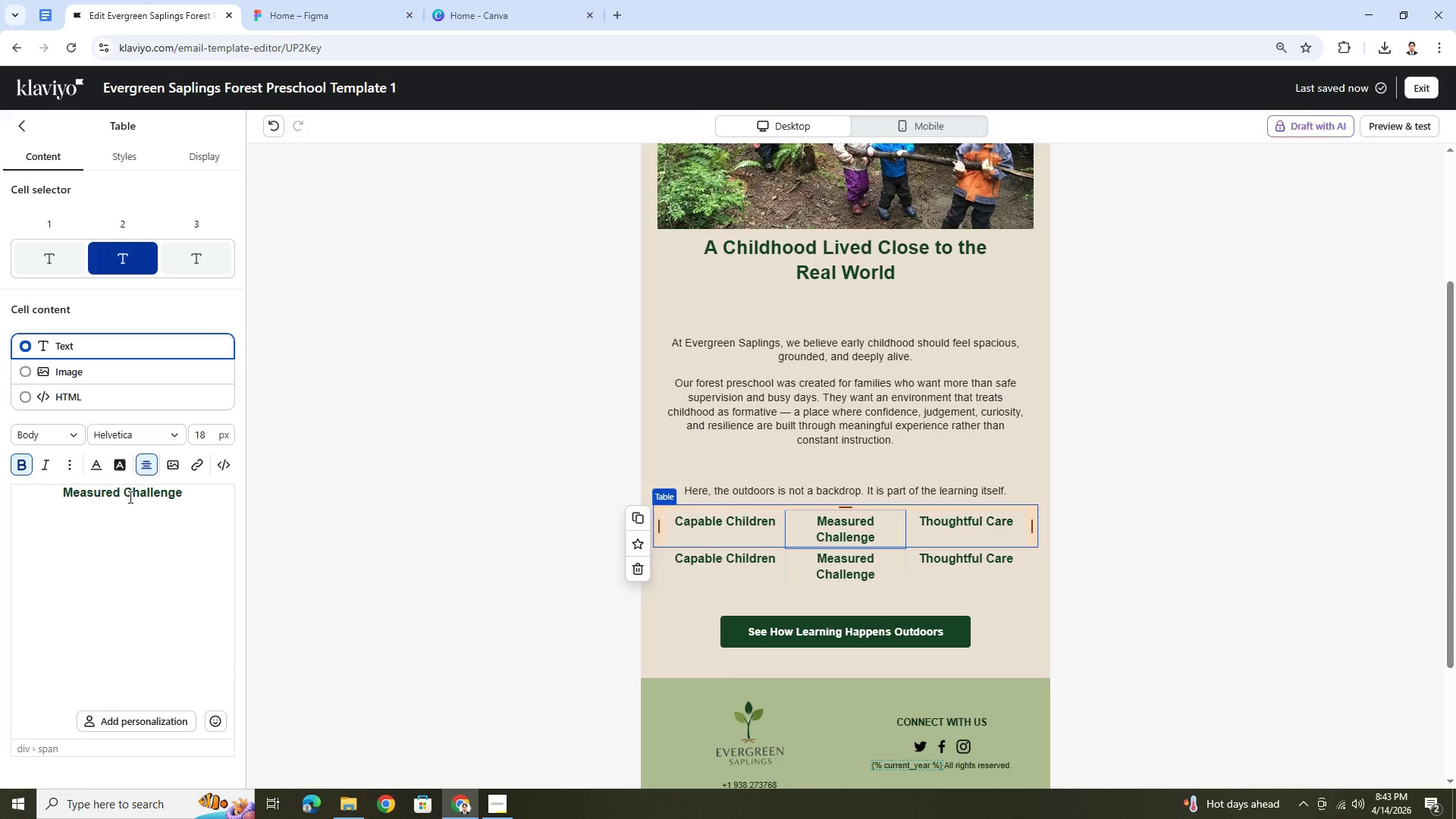 
wait(5.81)
 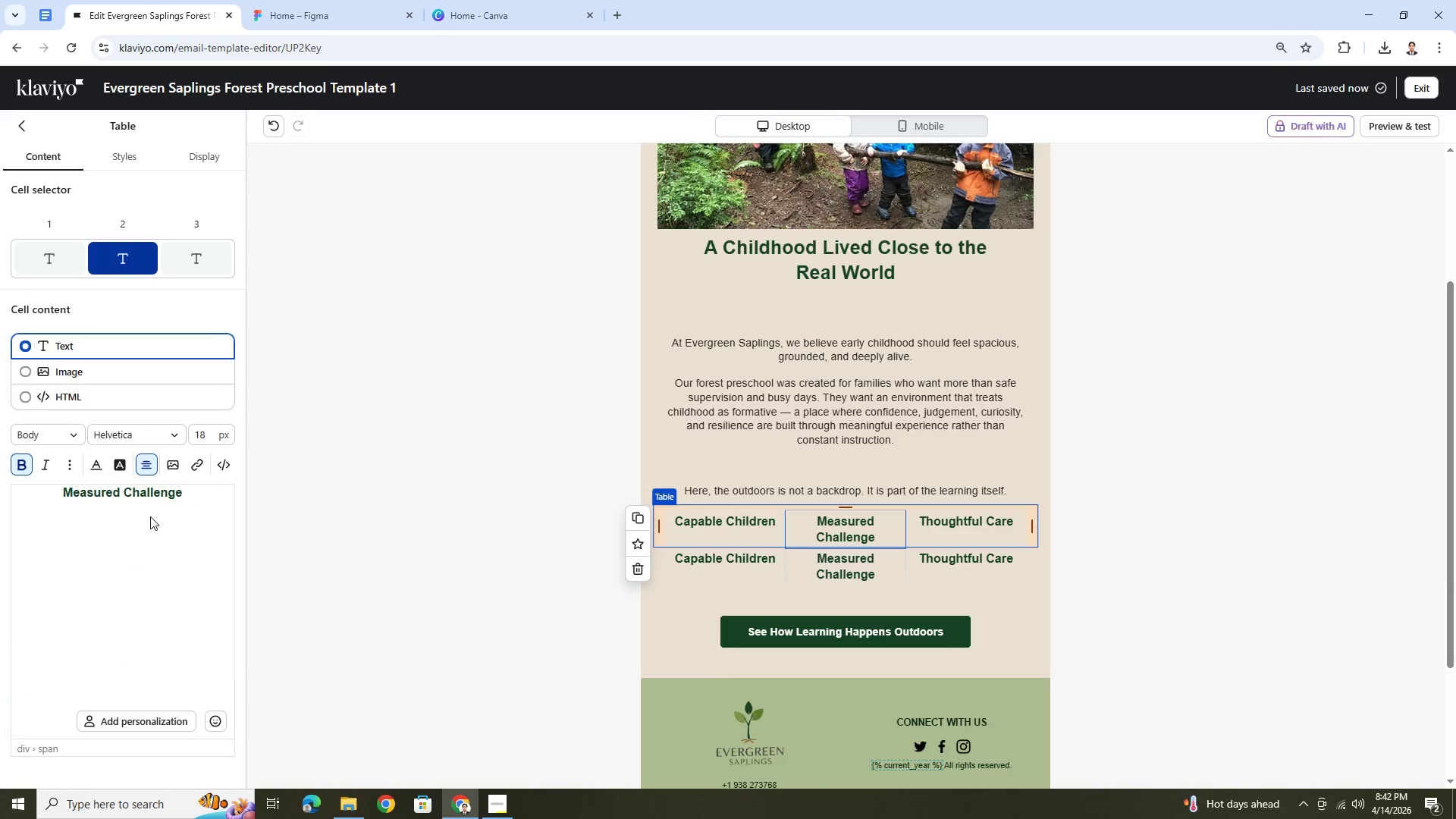 
left_click([692, 530])
 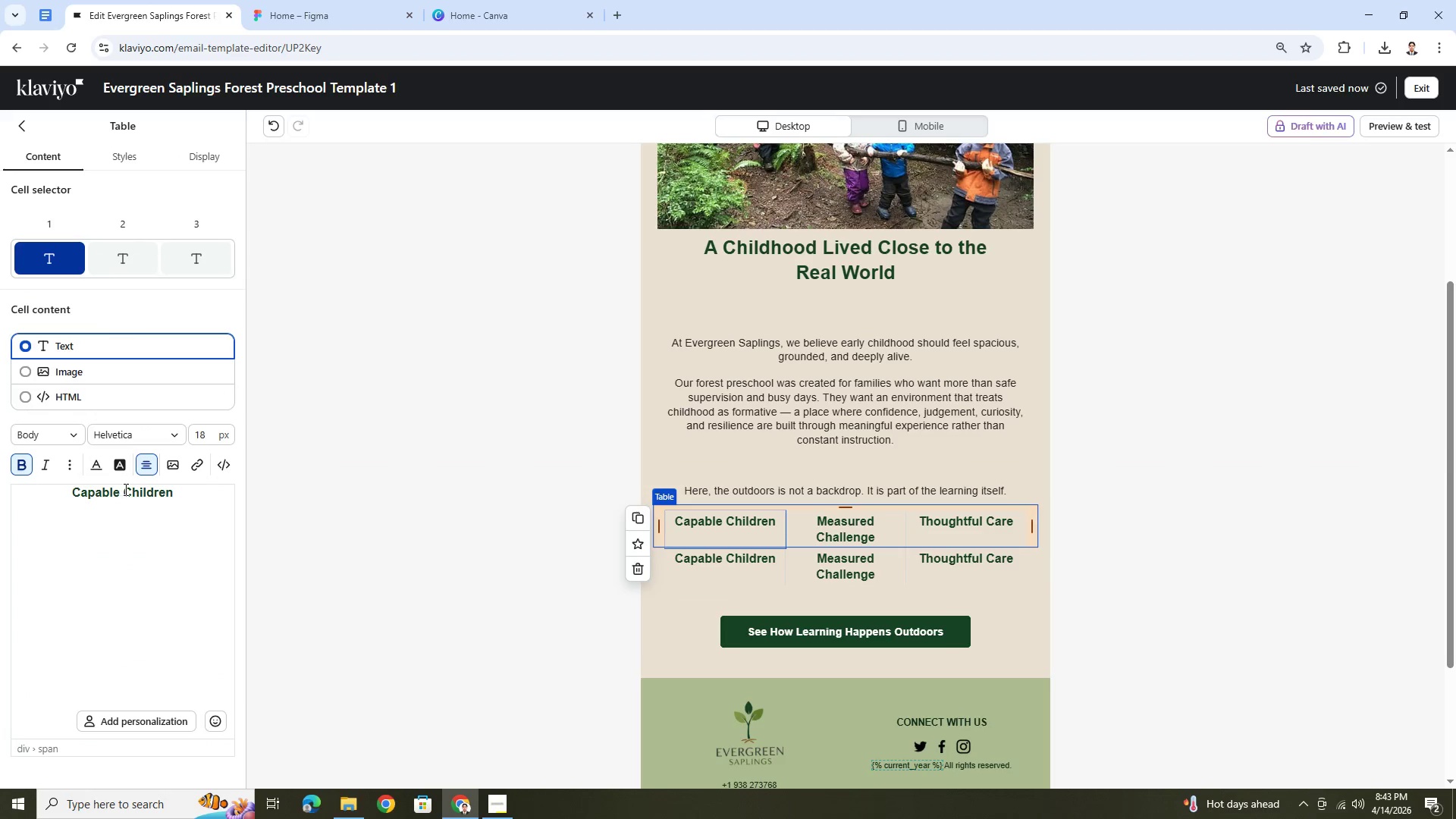 
key(Backspace)
 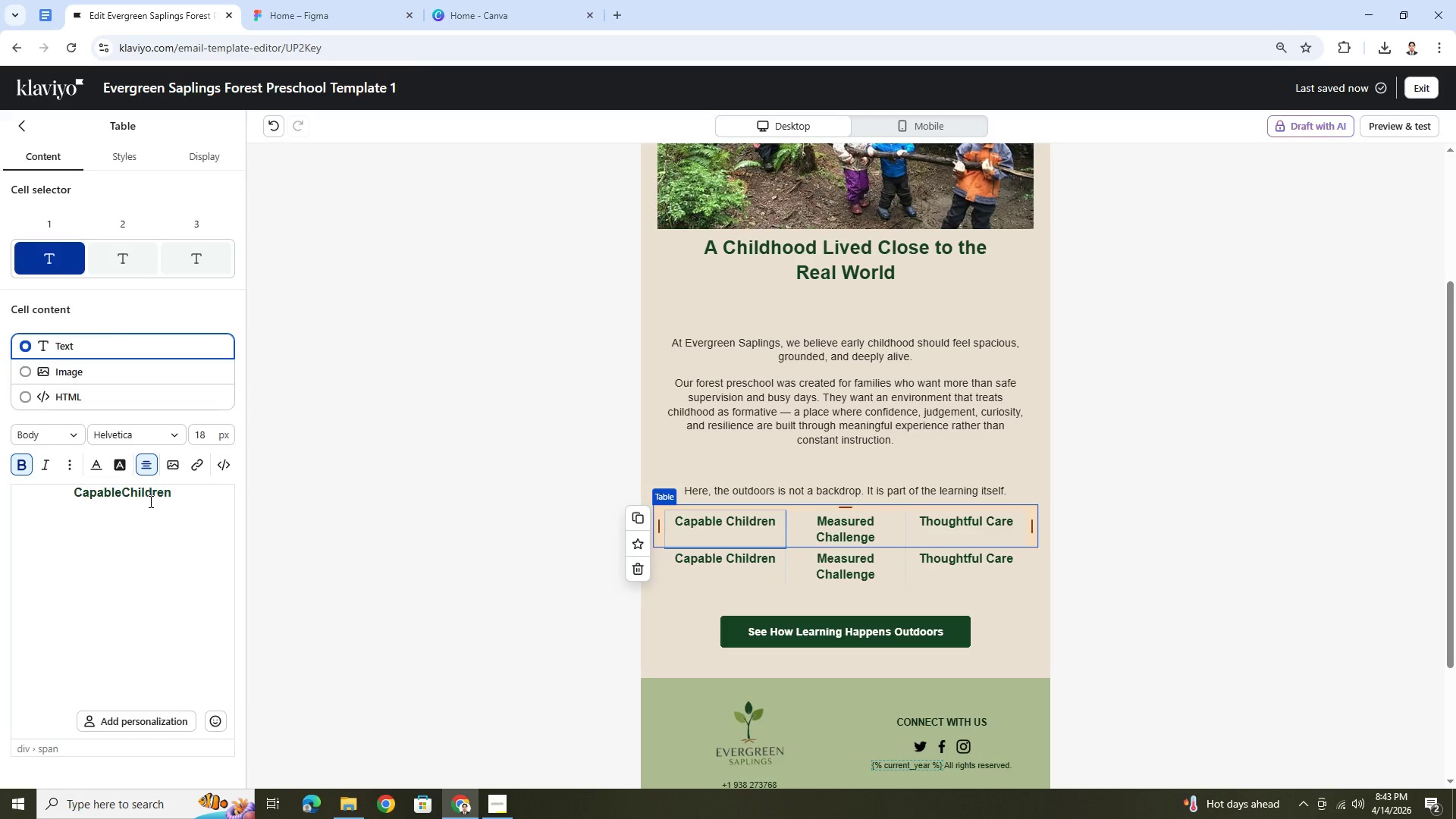 
key(Enter)
 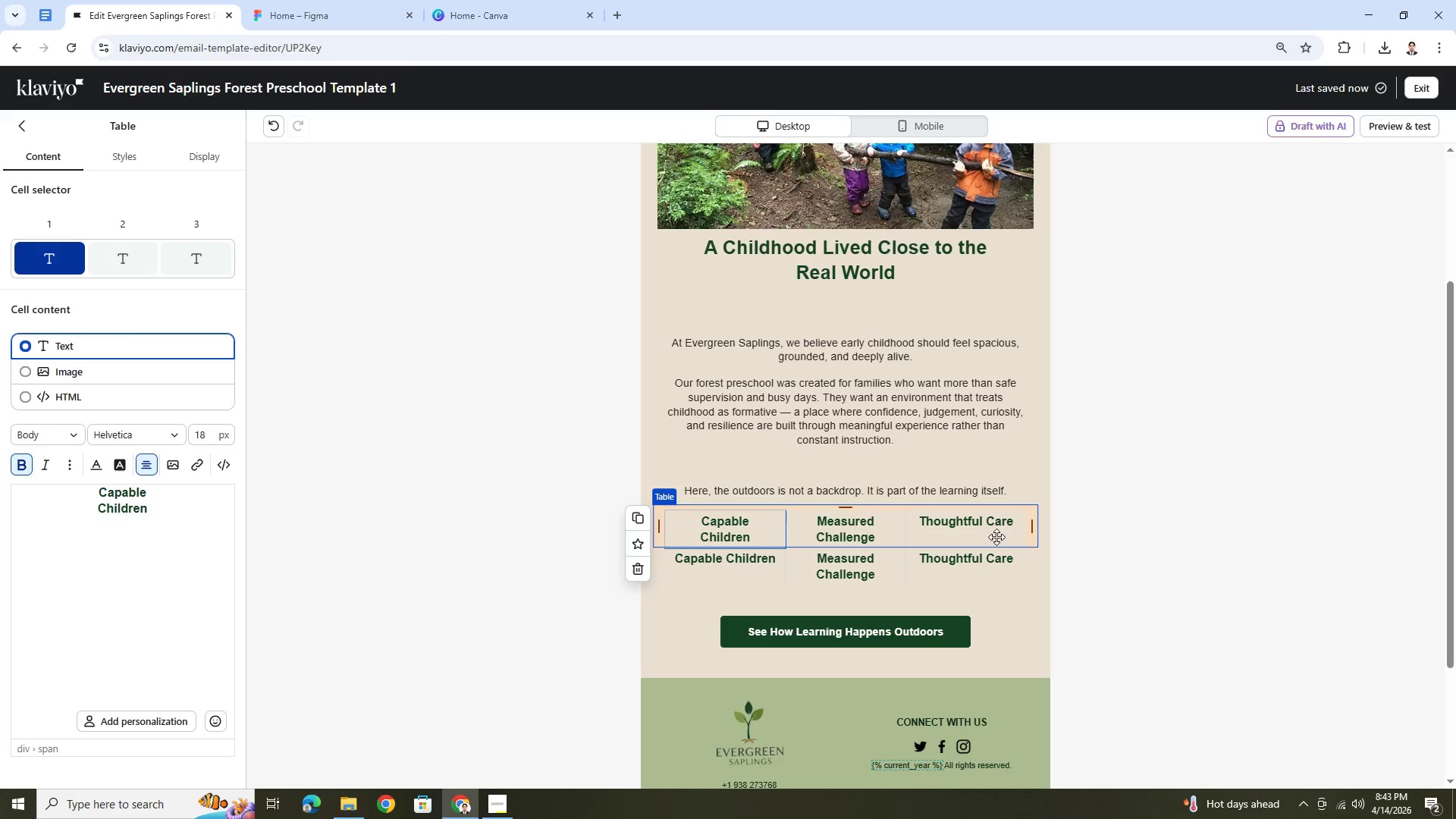 
left_click([982, 534])
 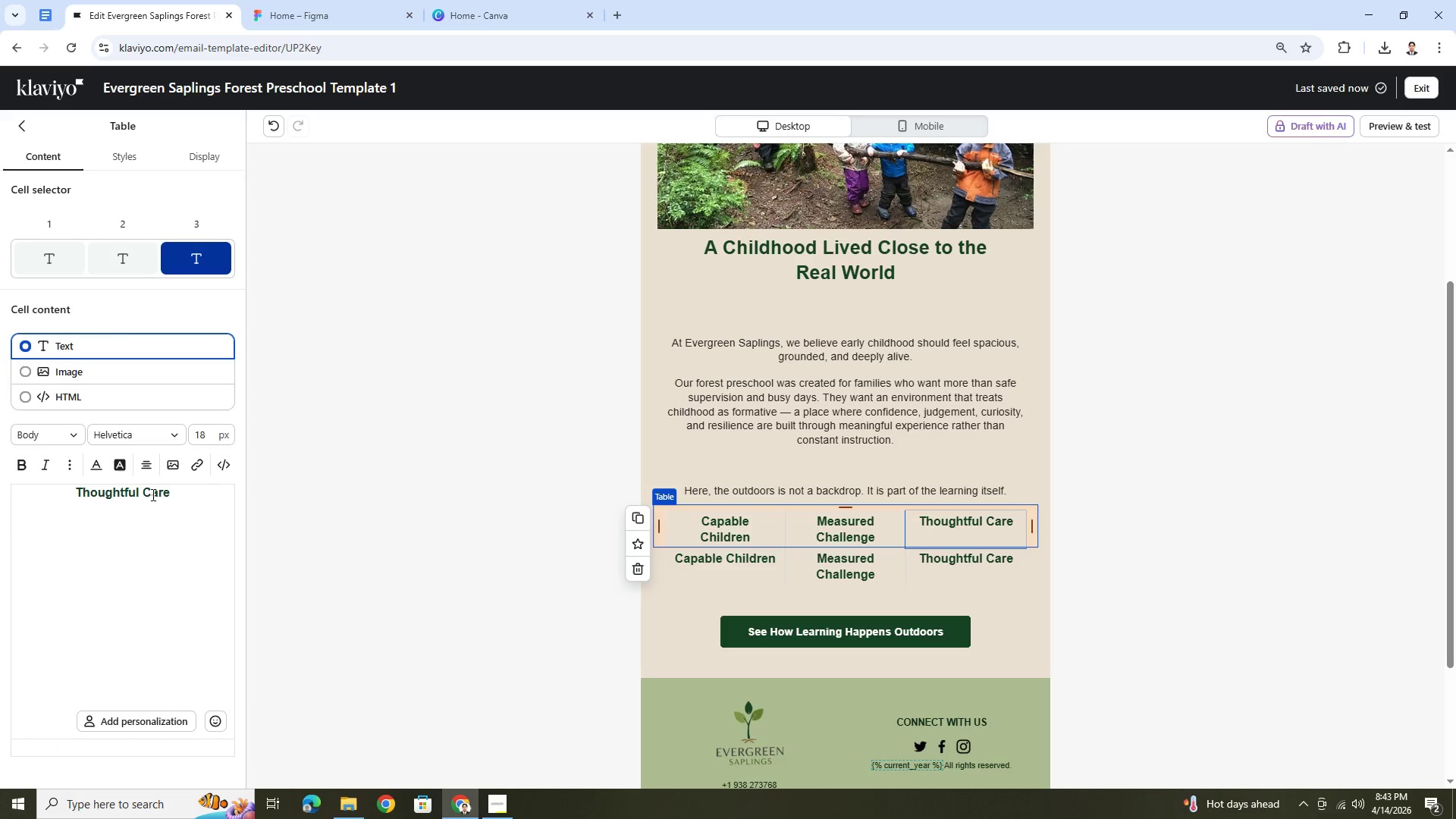 
left_click([144, 491])
 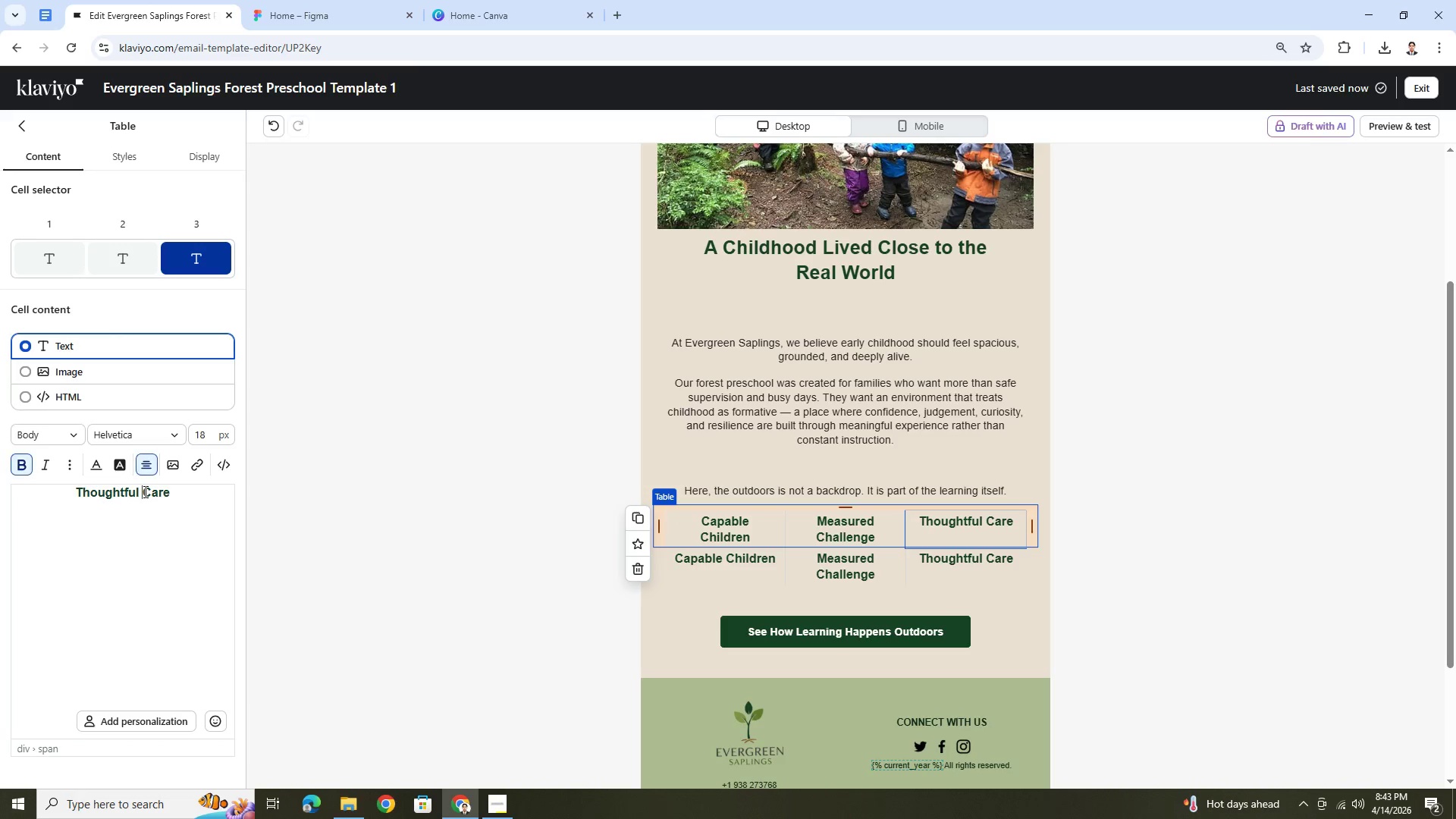 
key(Backspace)
 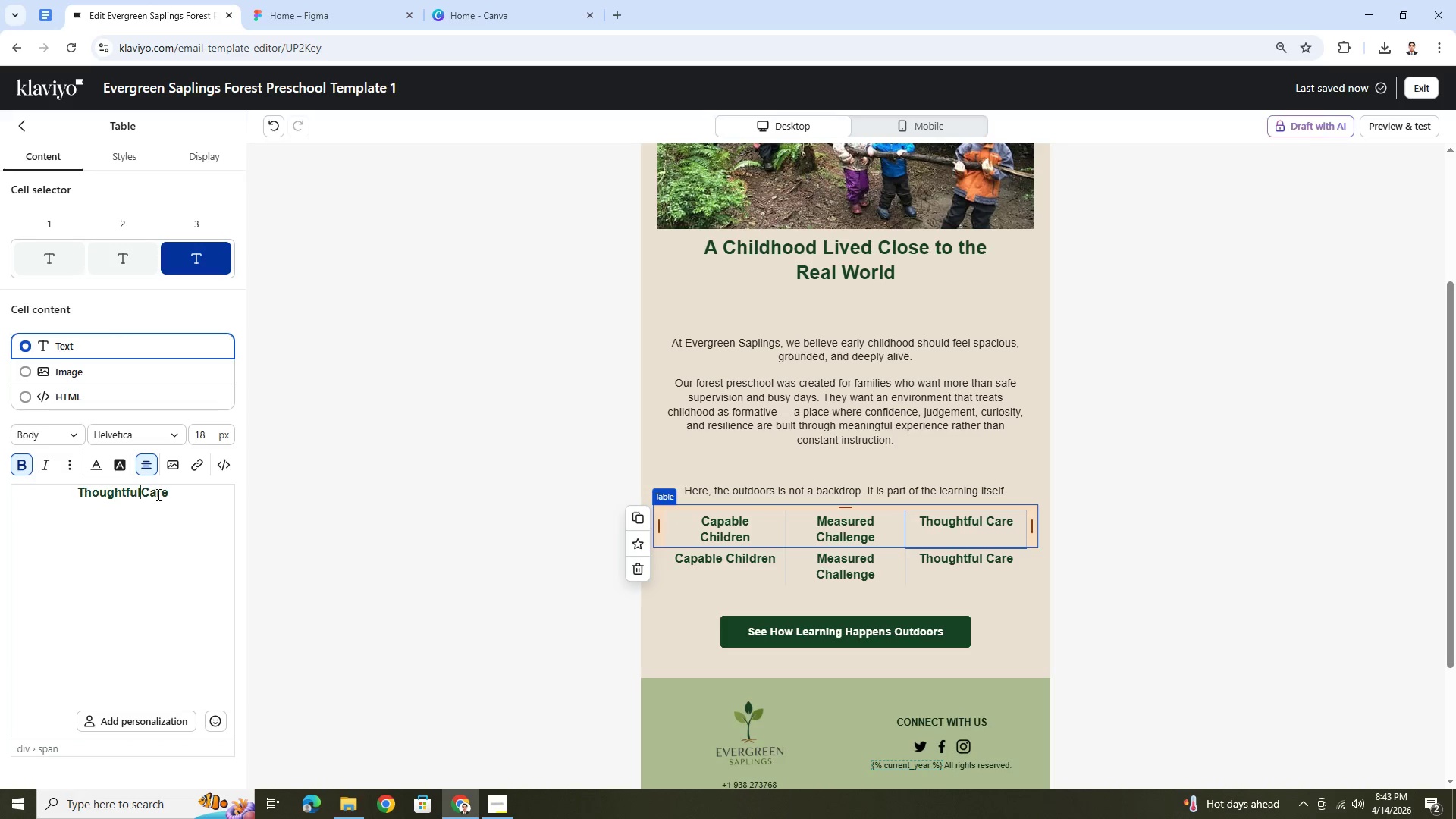 
key(Enter)
 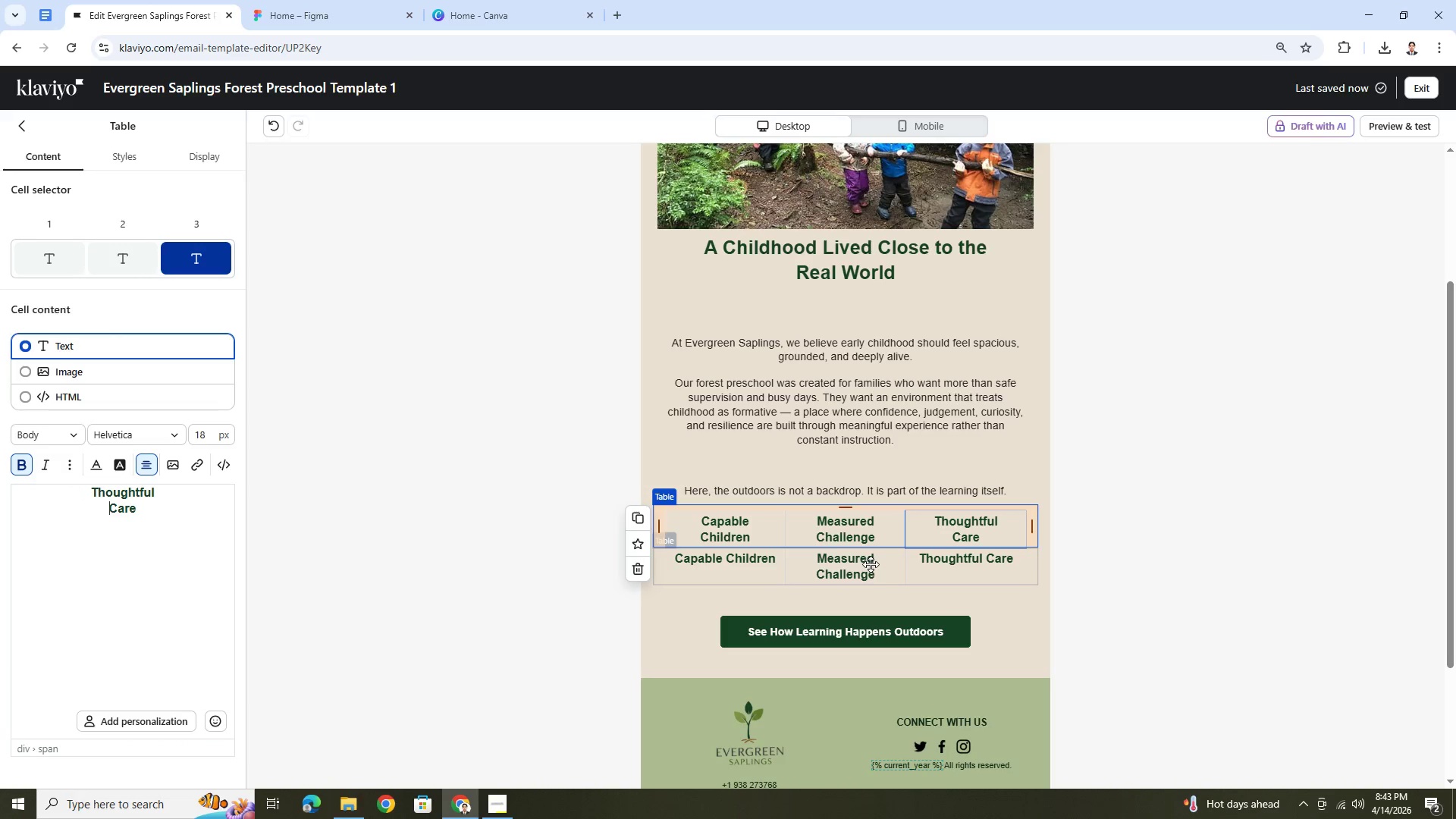 
left_click([724, 523])
 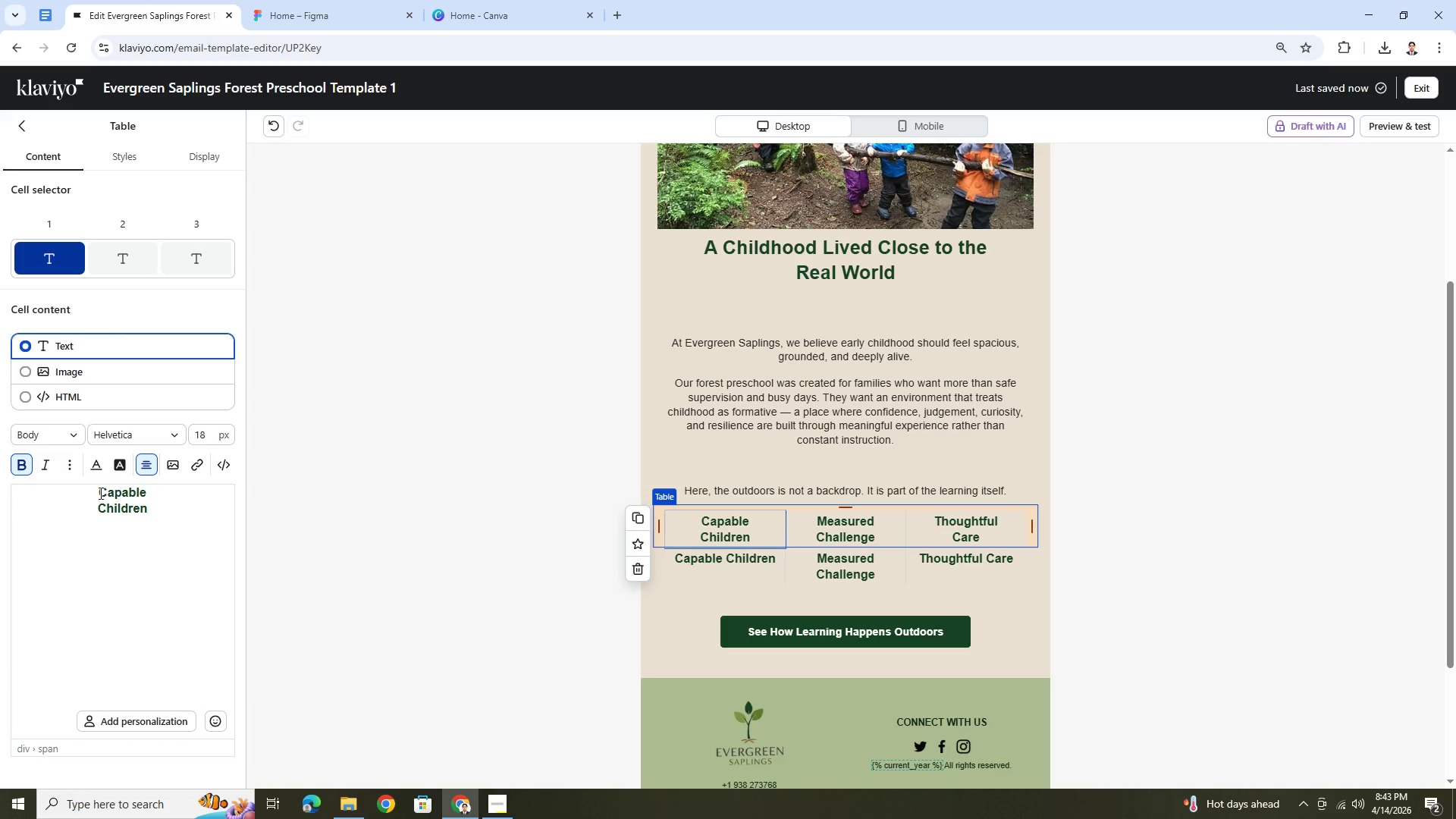 
left_click_drag(start_coordinate=[98, 493], to_coordinate=[147, 504])
 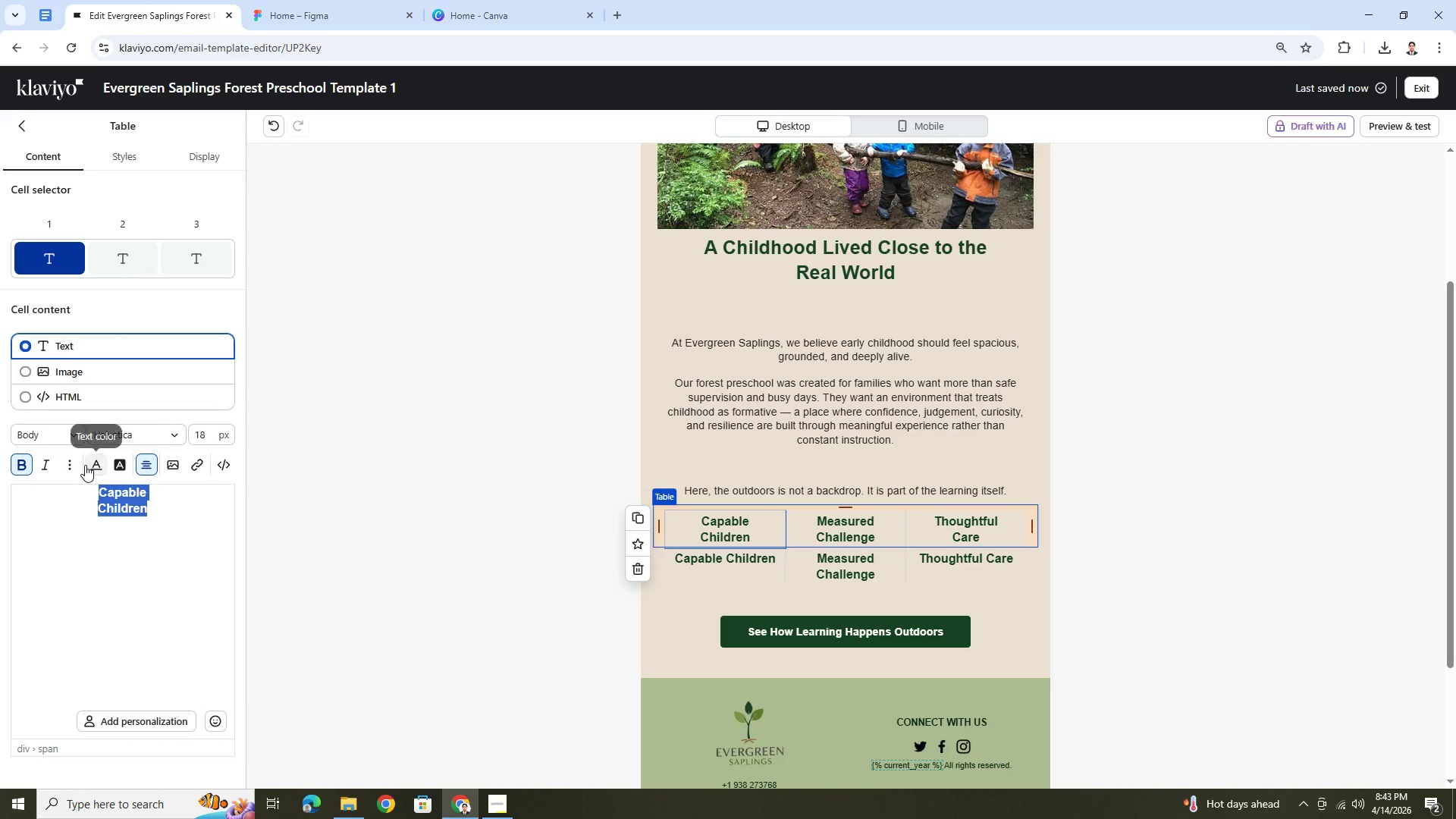 
left_click([74, 467])
 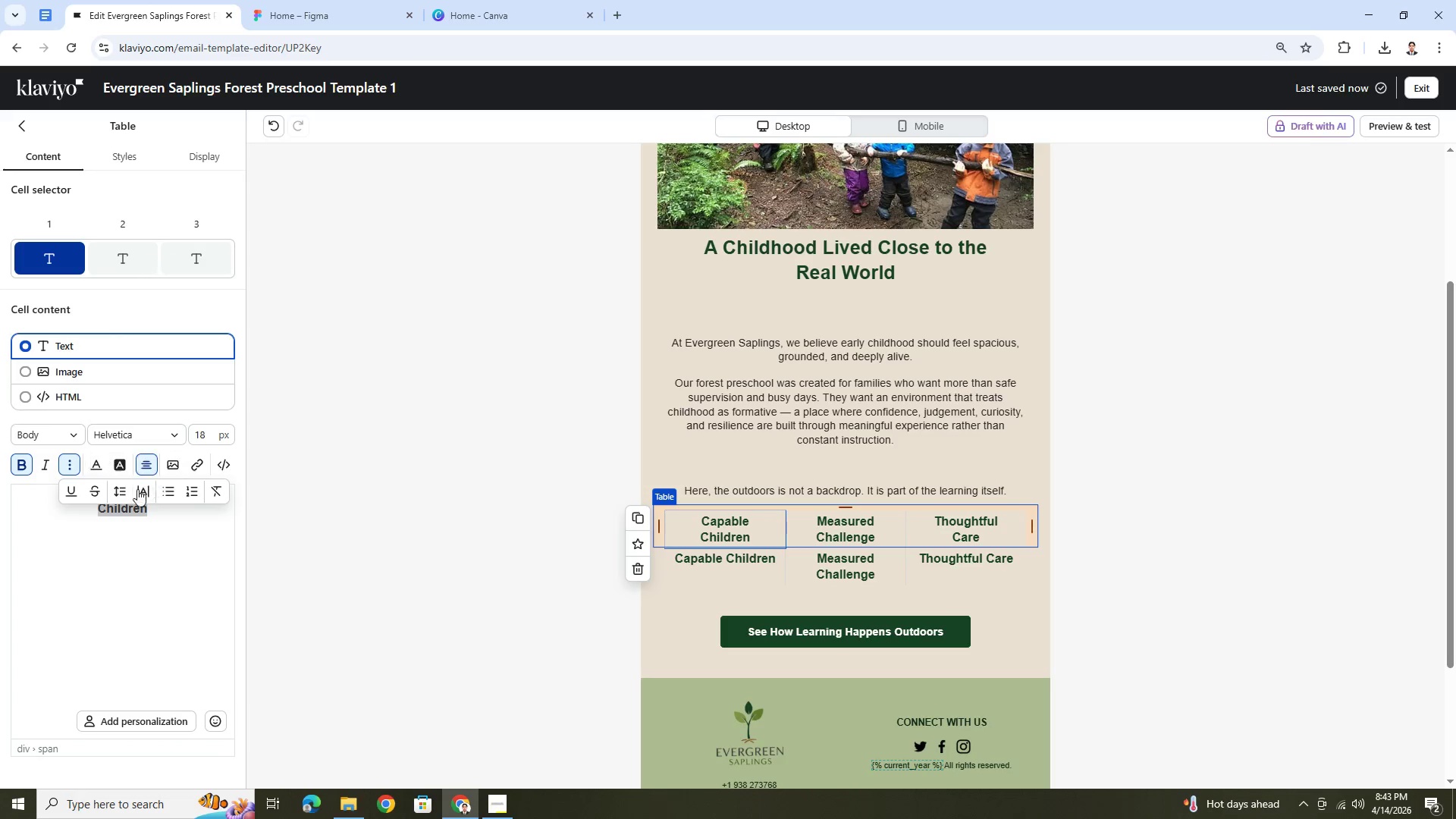 
left_click([123, 492])
 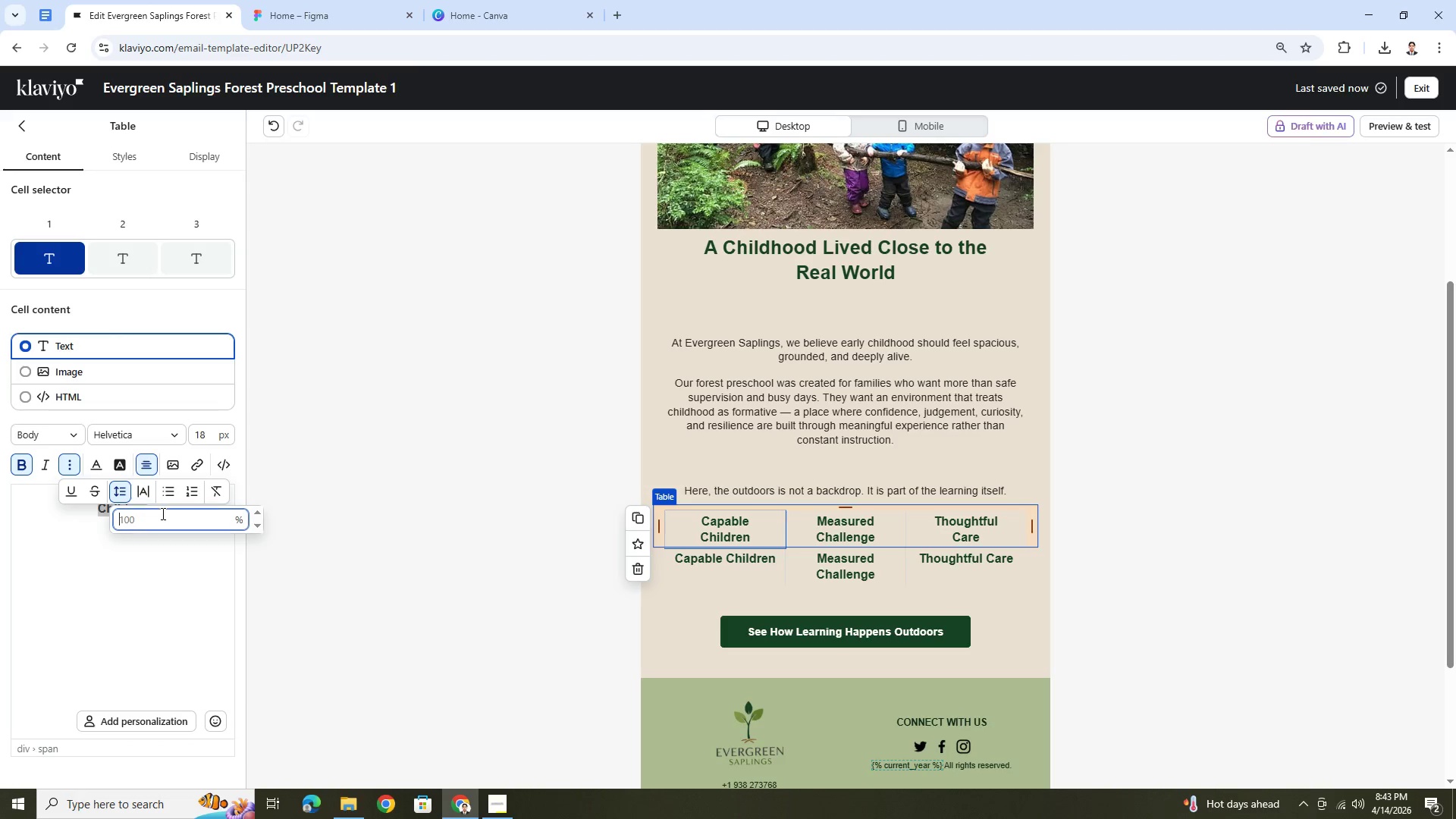 
left_click([162, 516])
 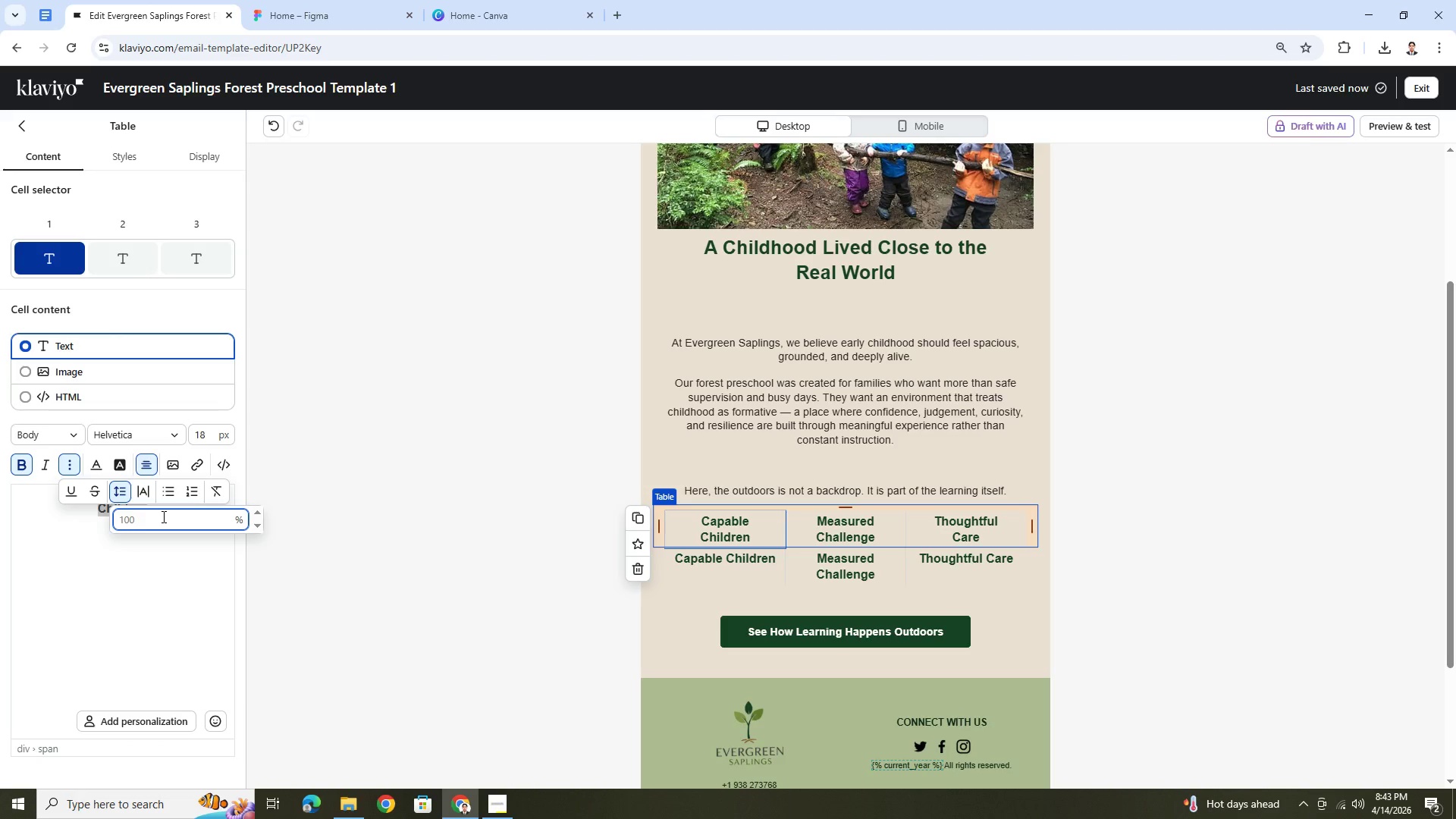 
key(Numpad2)
 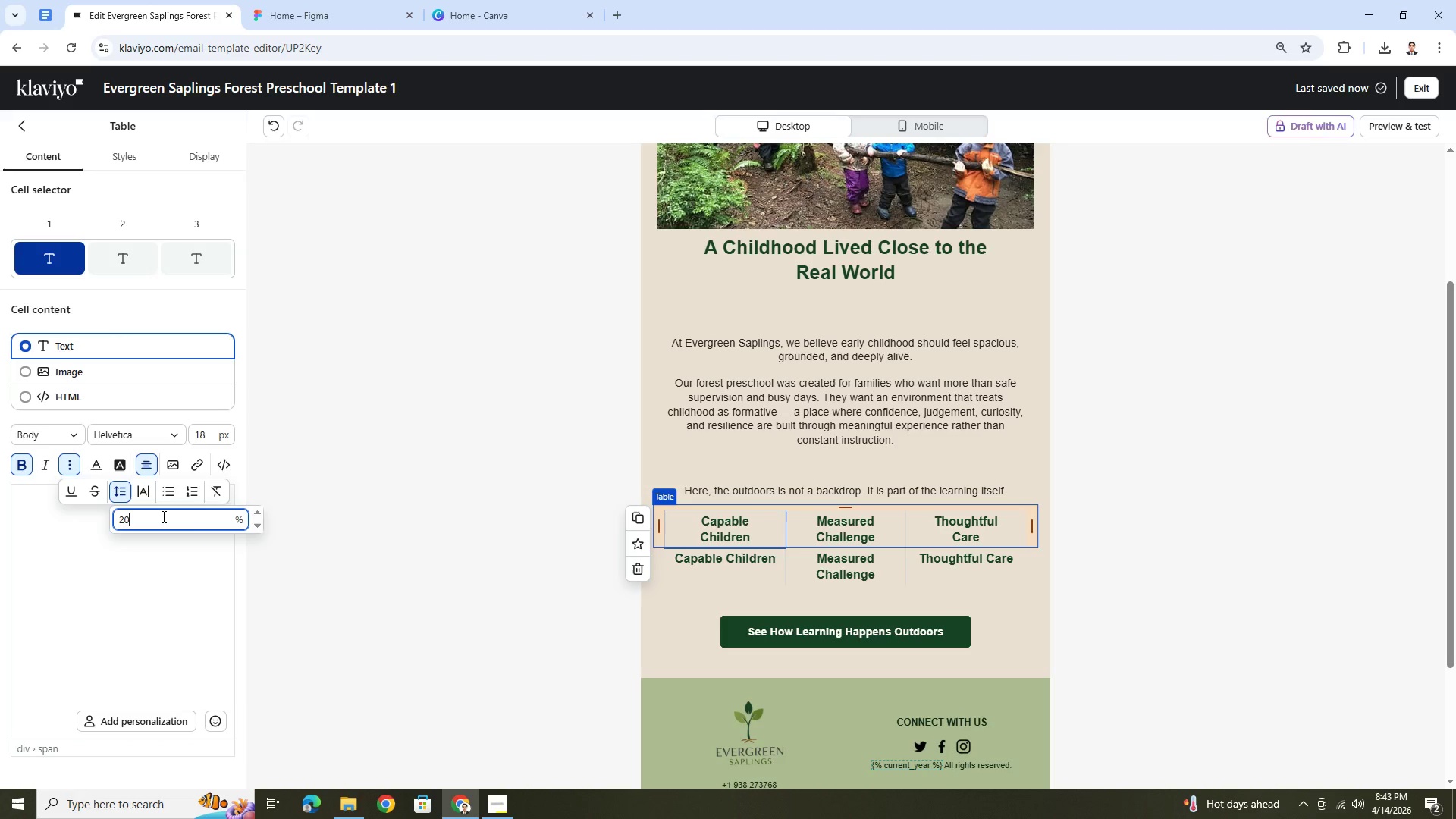 
key(Numpad0)
 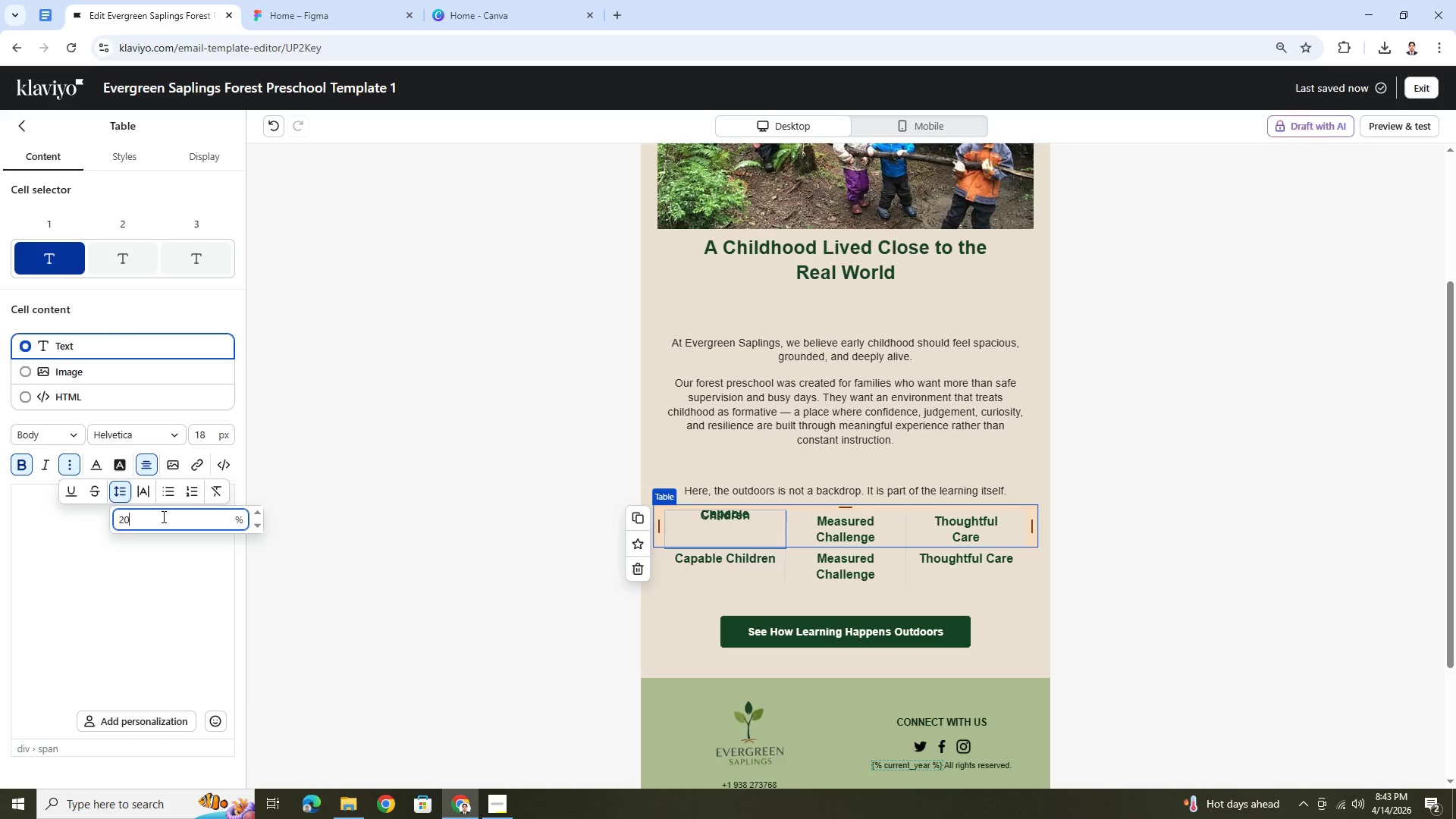 
key(Numpad0)
 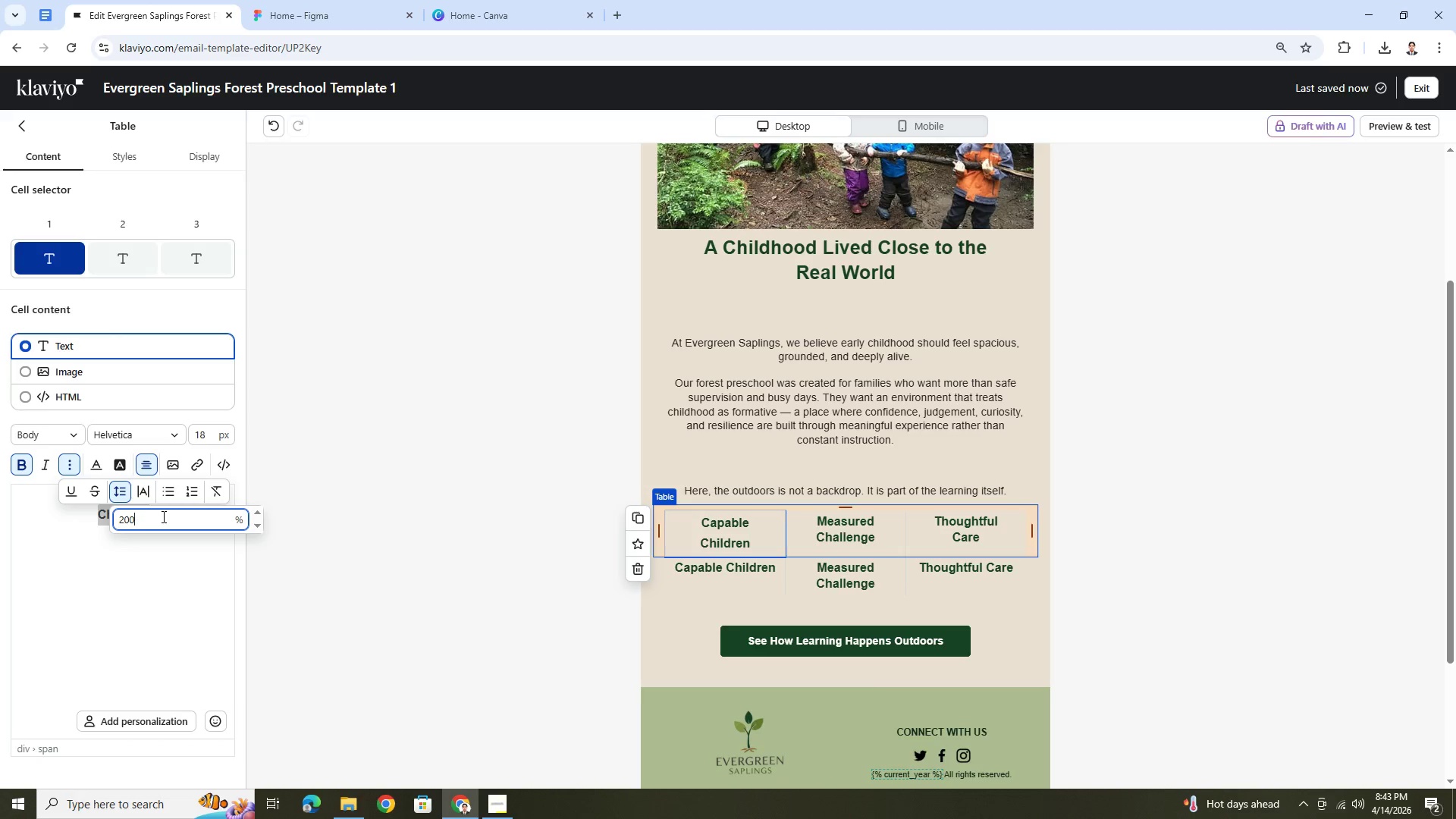 
double_click([162, 516])
 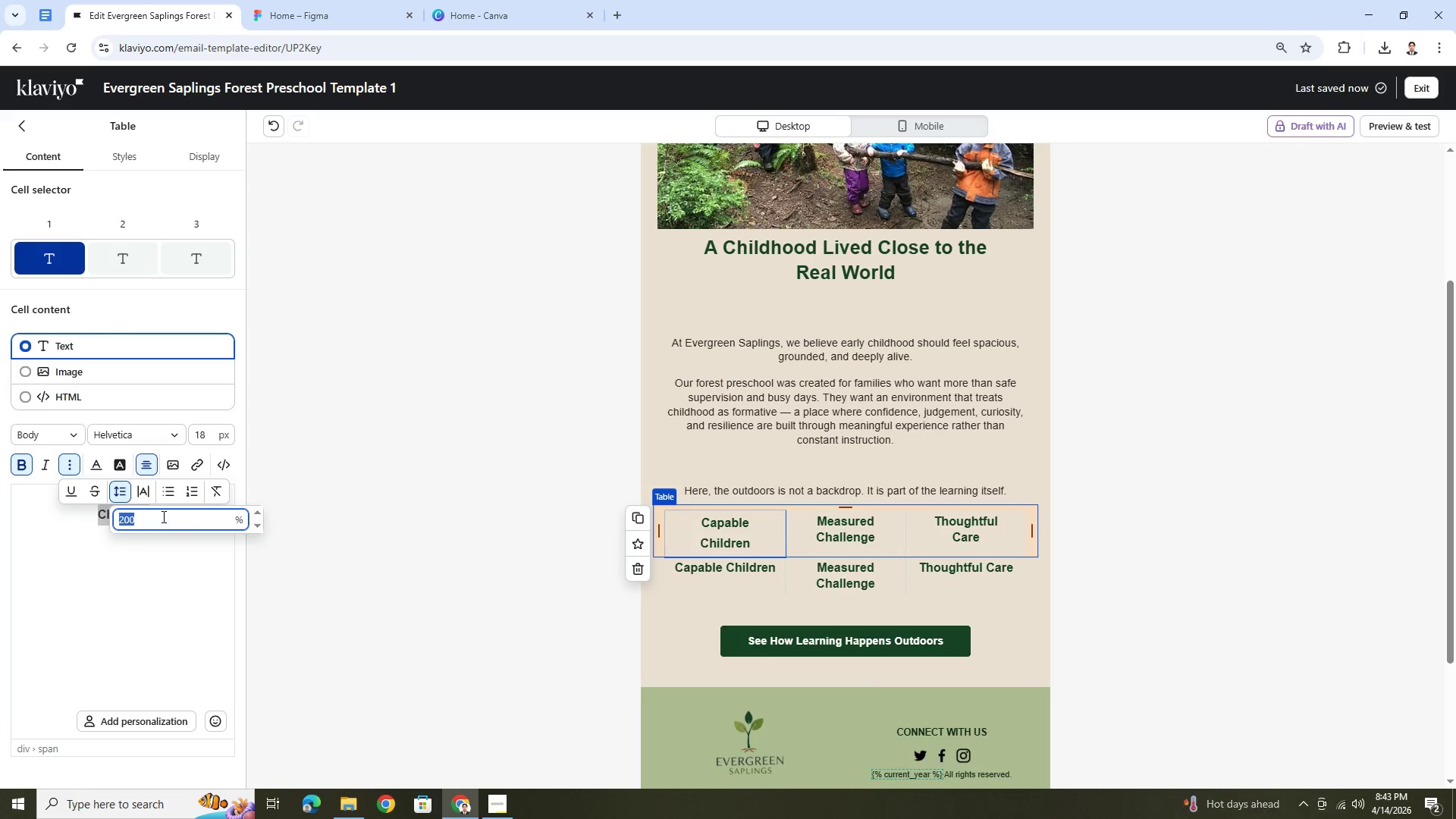 
key(Numpad1)
 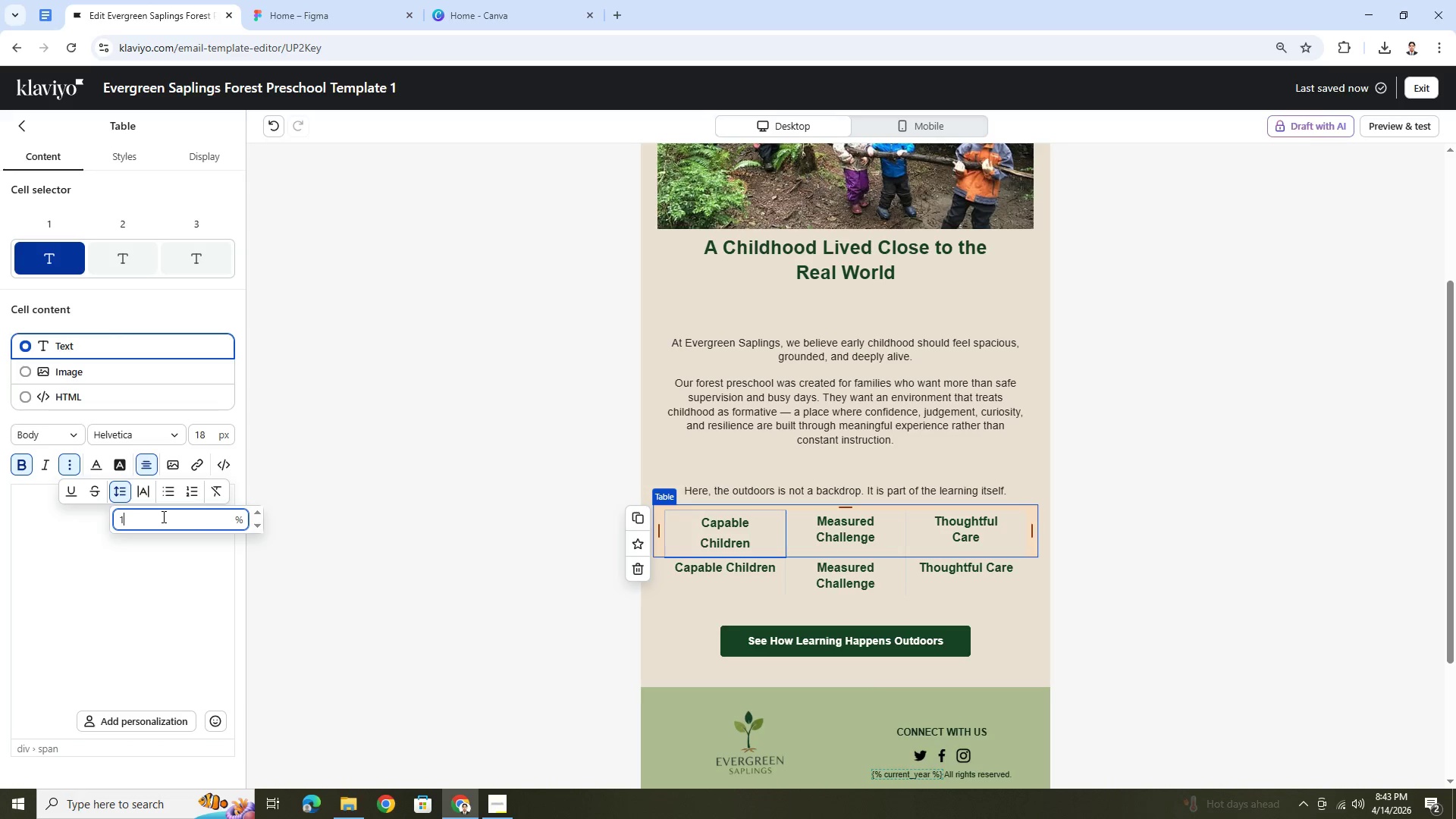 
key(Numpad5)
 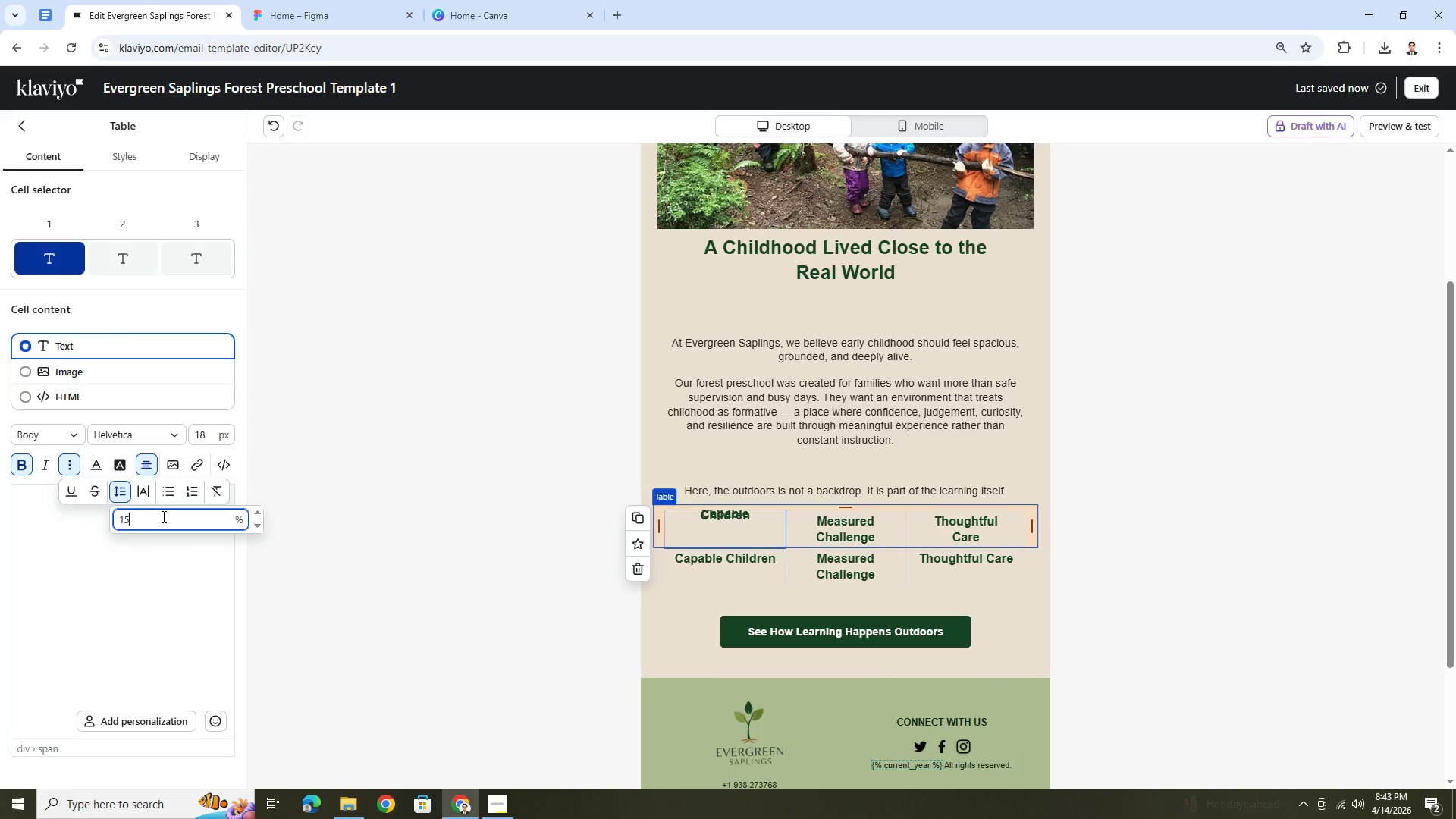 
key(Numpad0)
 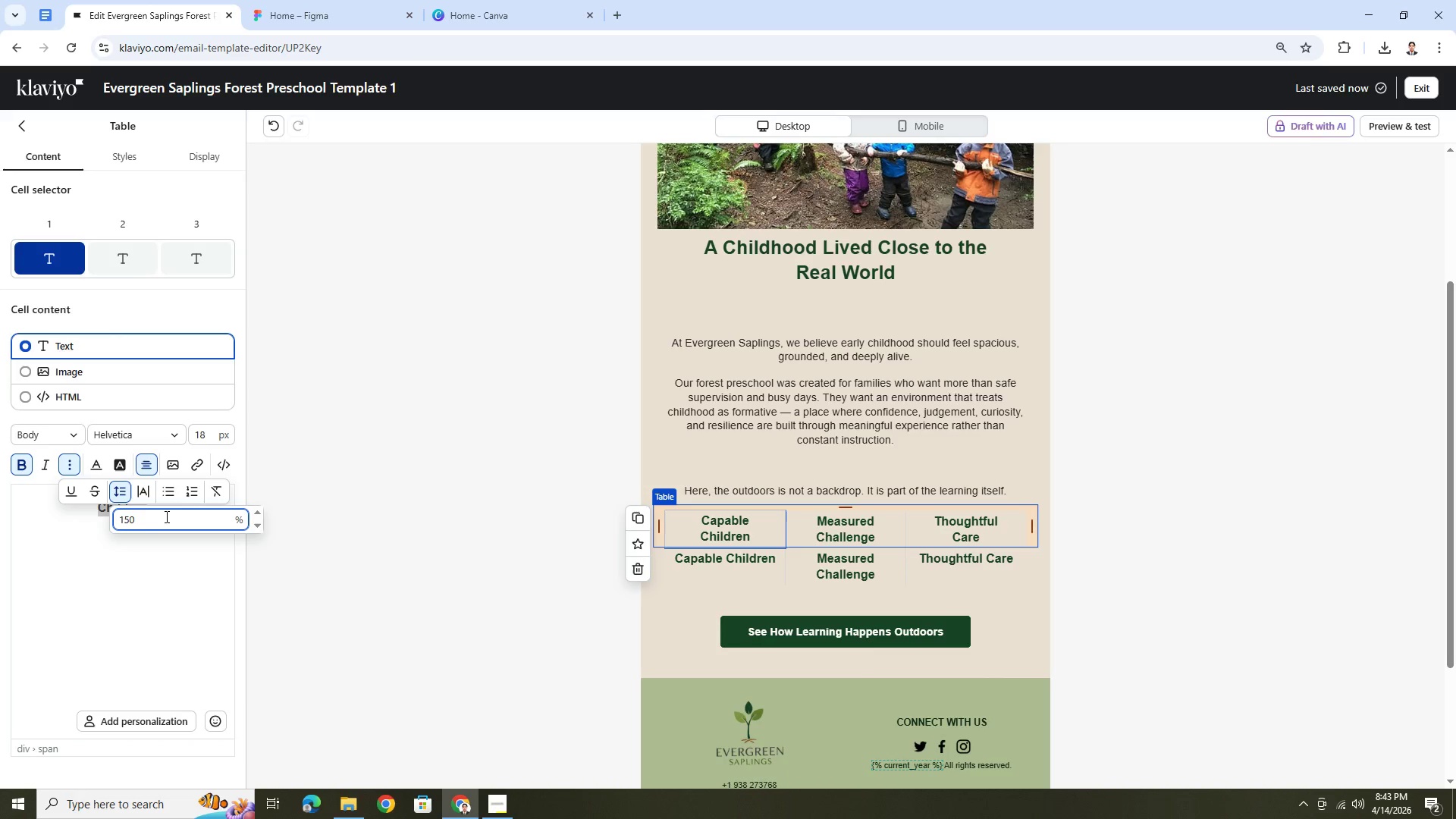 
left_click([200, 577])
 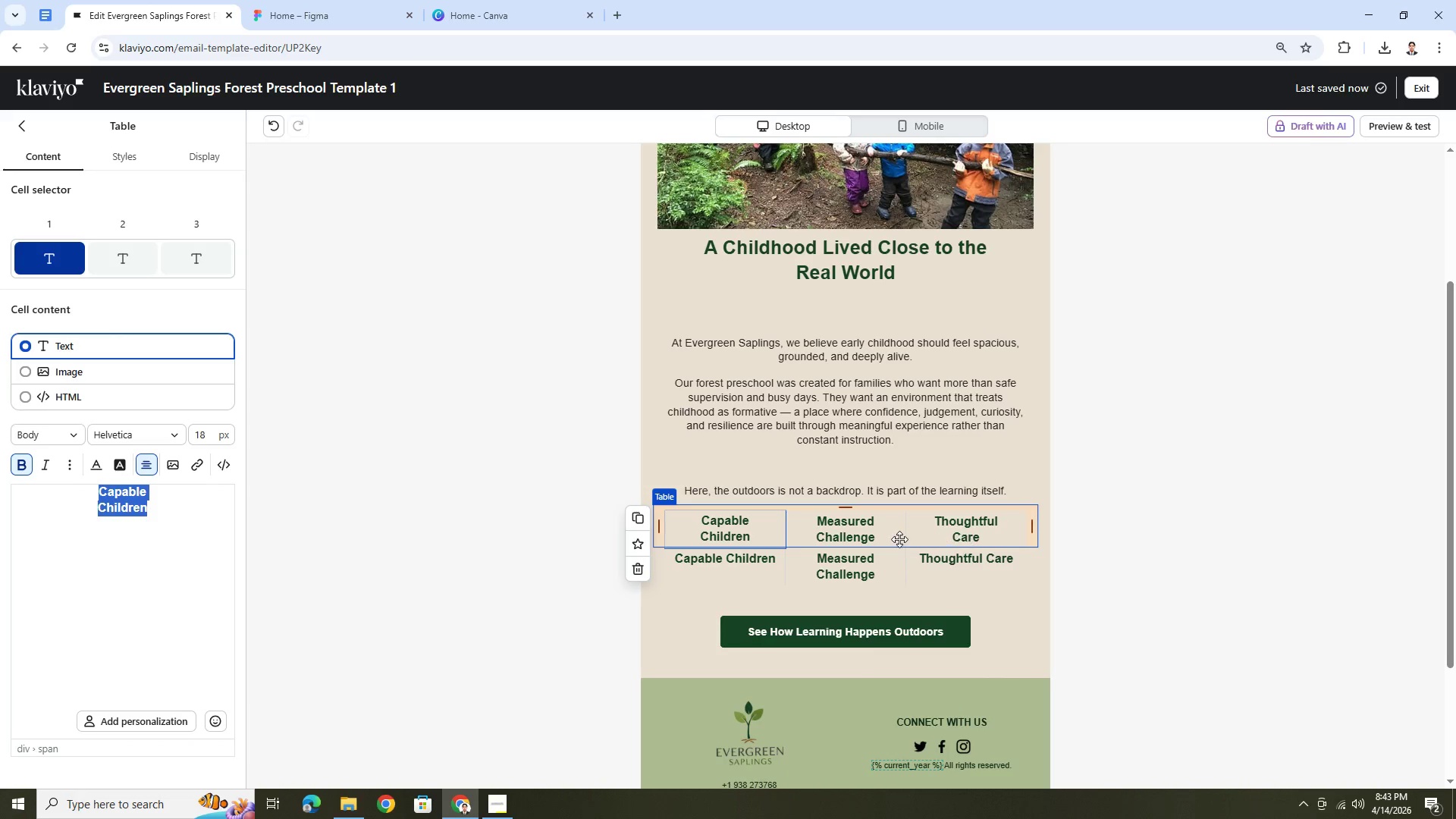 
left_click([848, 529])
 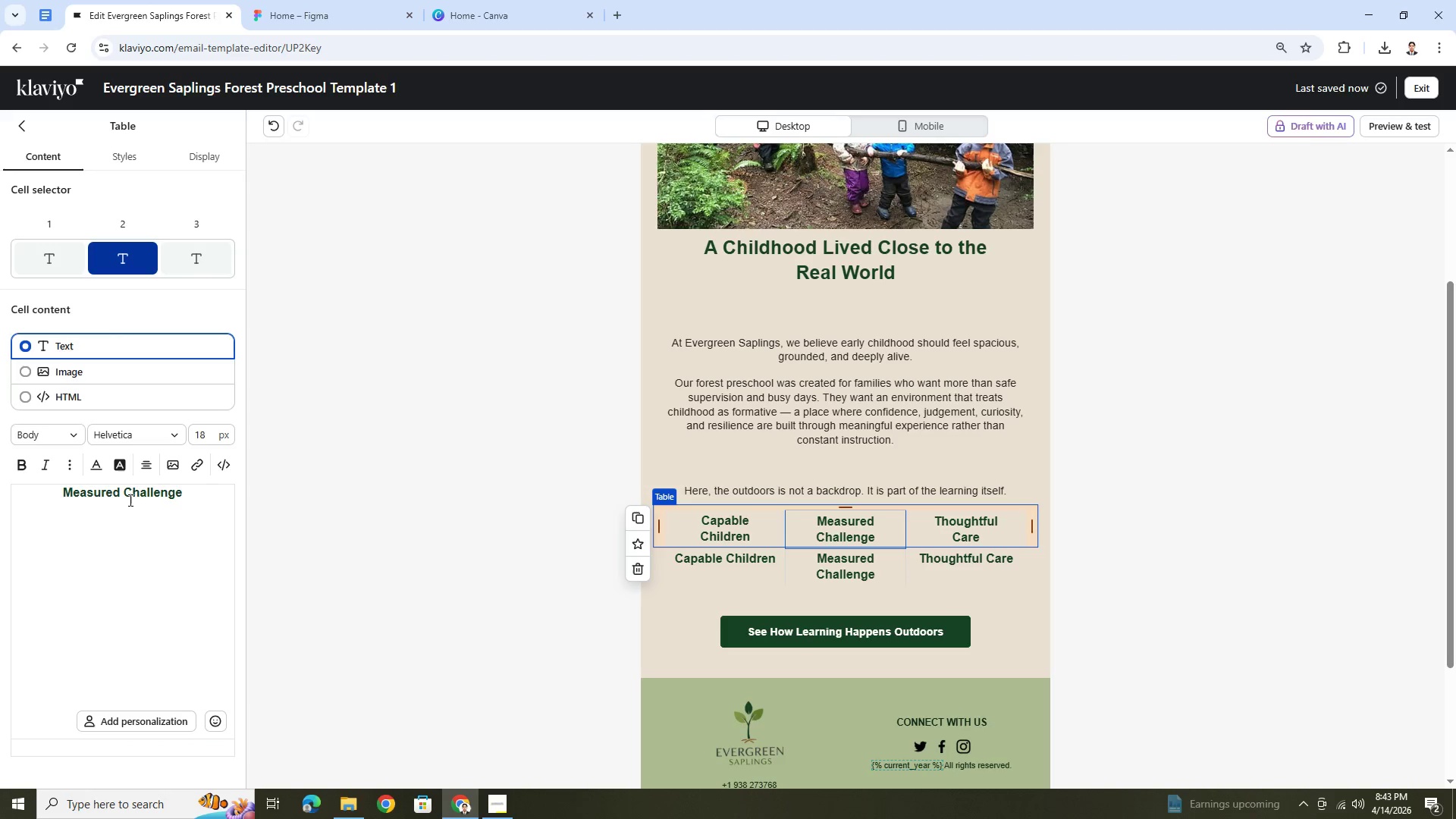 
double_click([131, 495])
 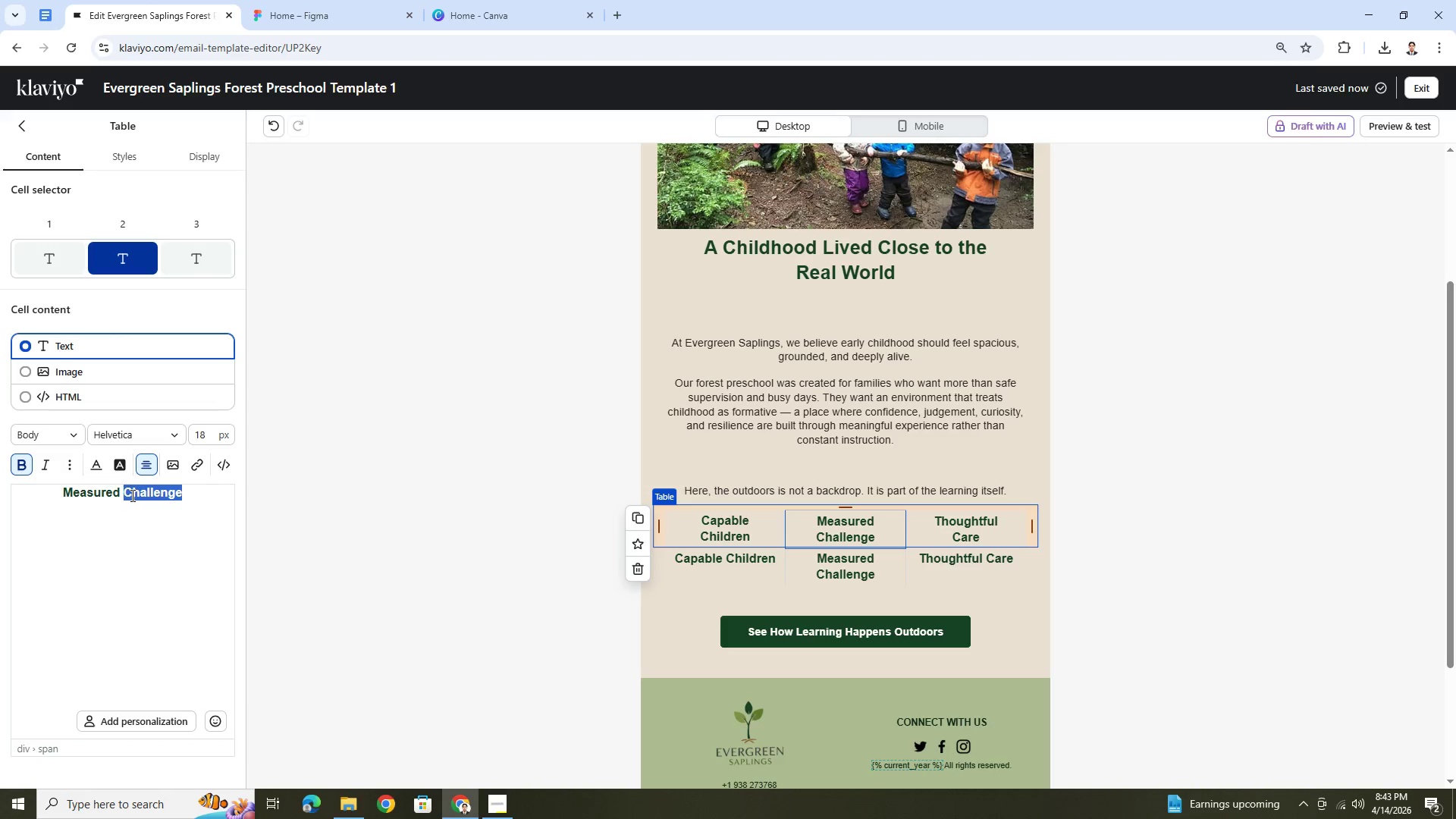 
triple_click([131, 495])
 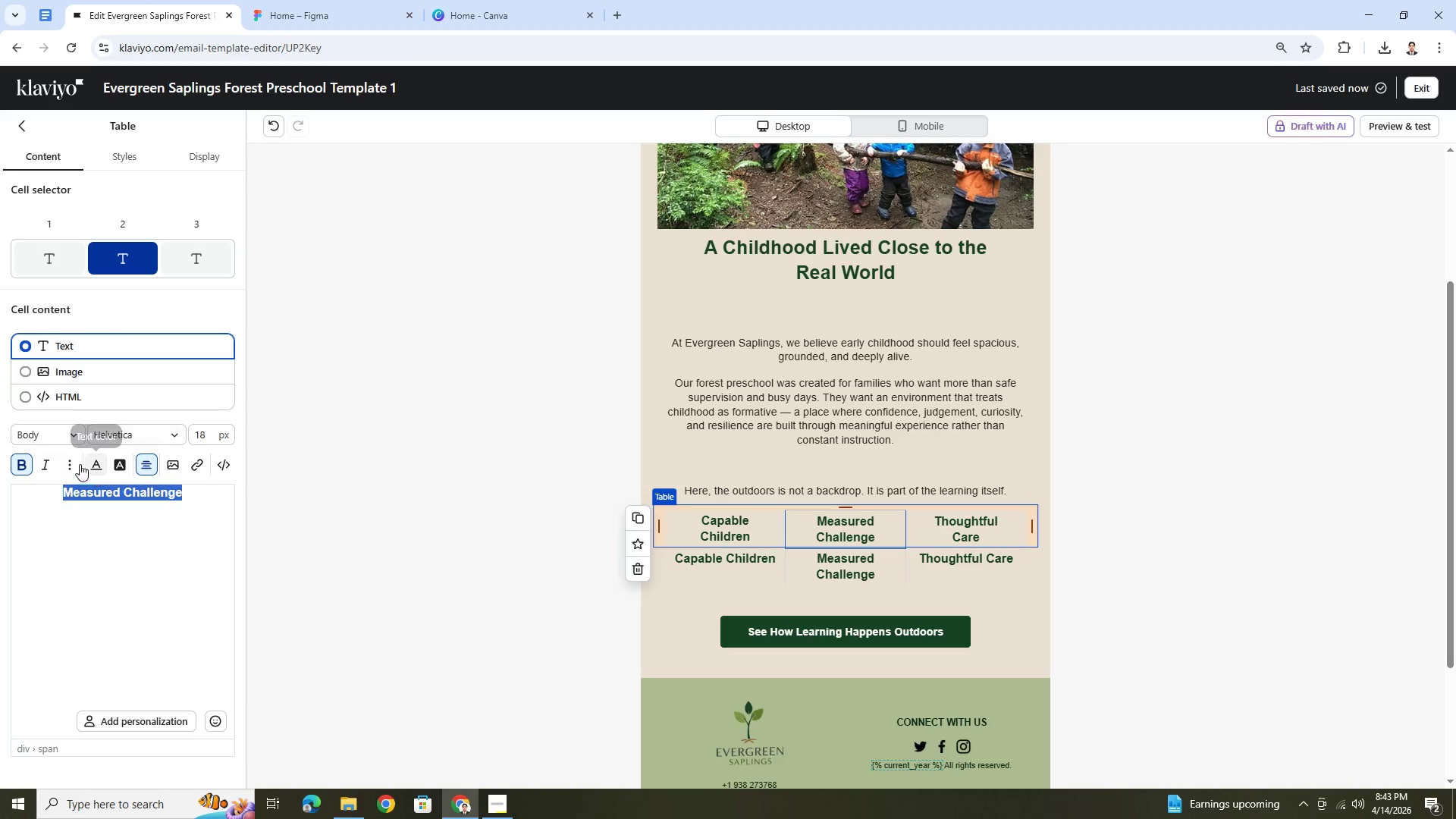 
left_click([72, 464])
 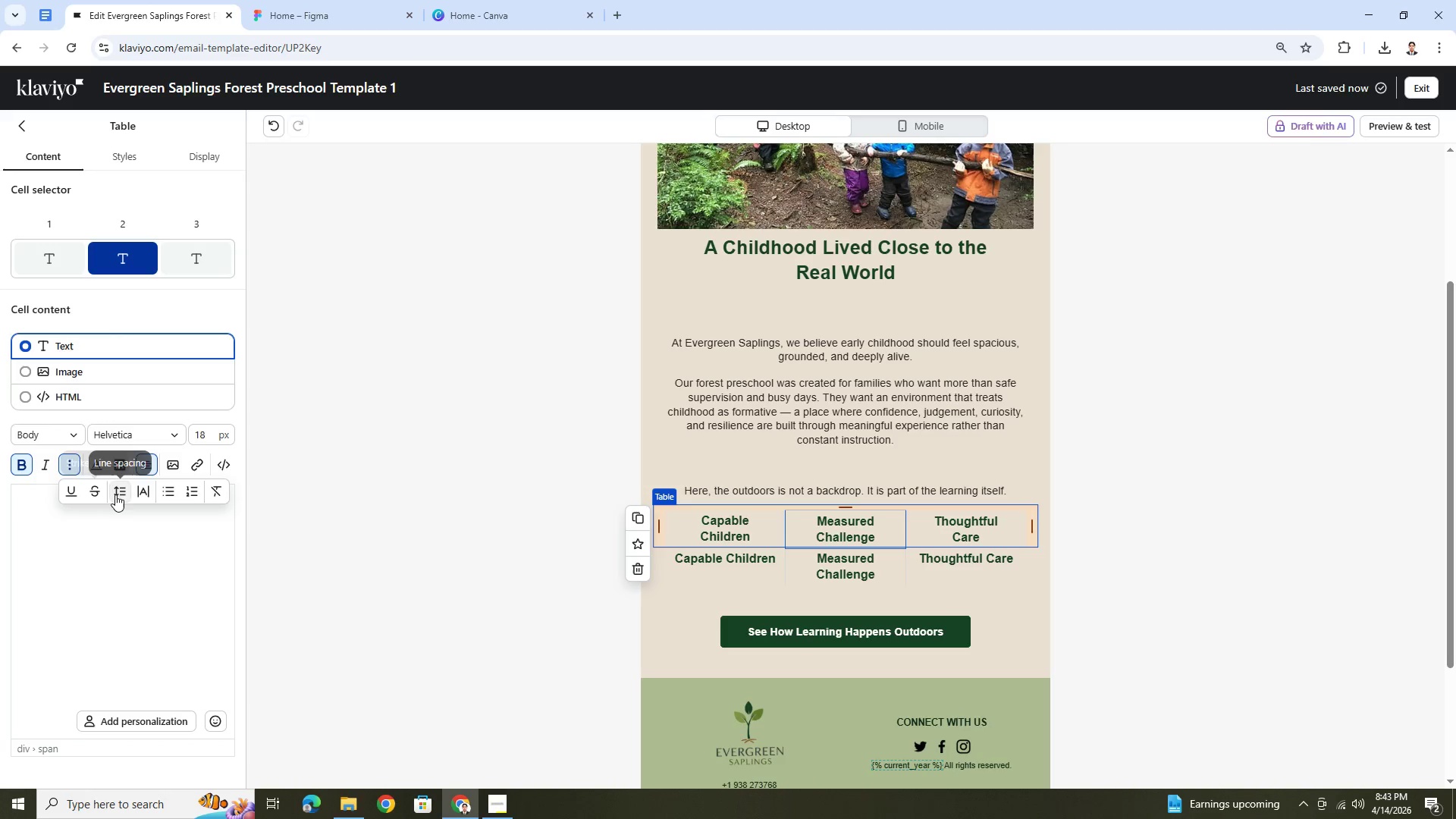 
left_click([112, 493])
 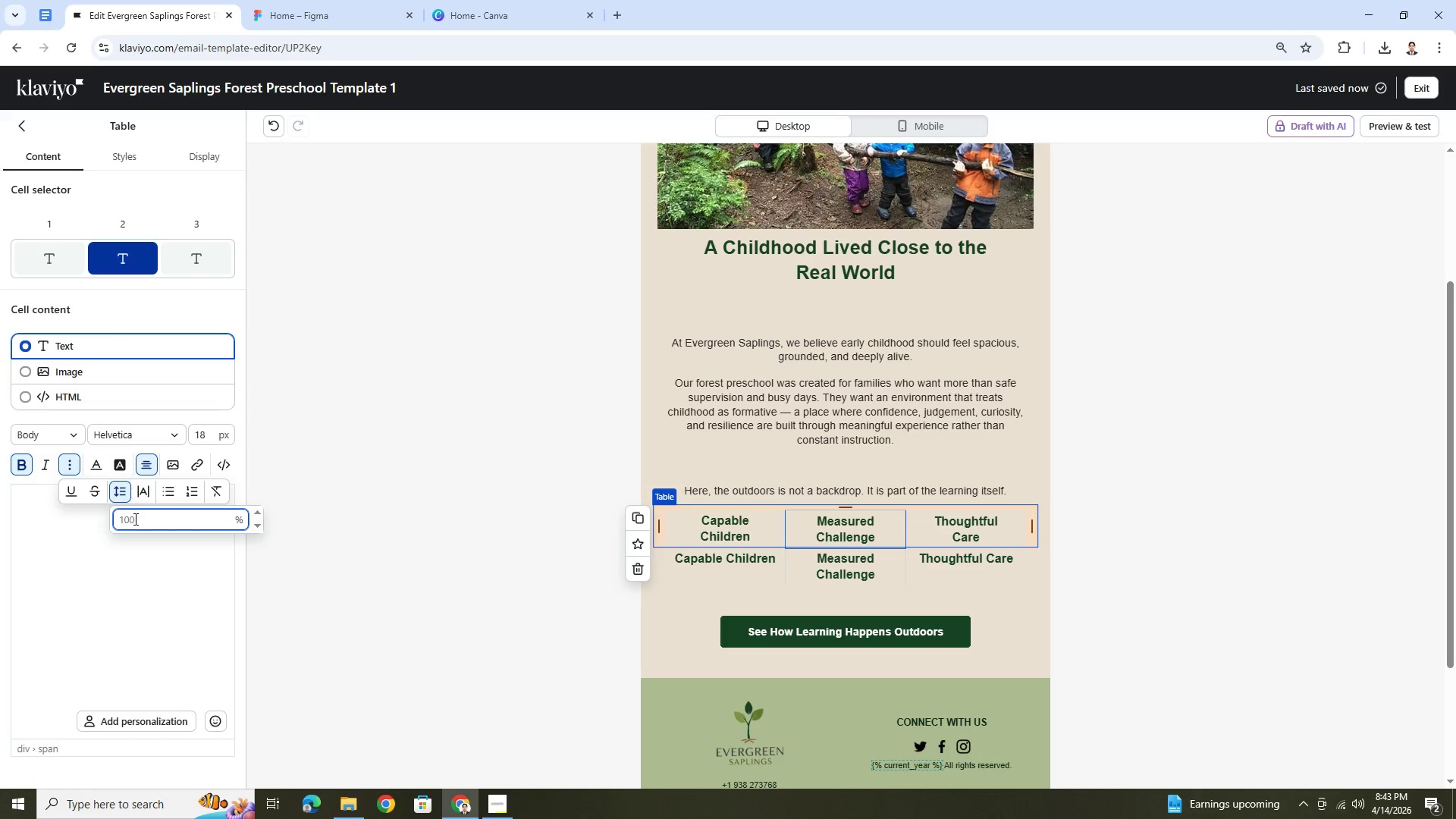 
hold_key(key=Numpad1, duration=0.31)
 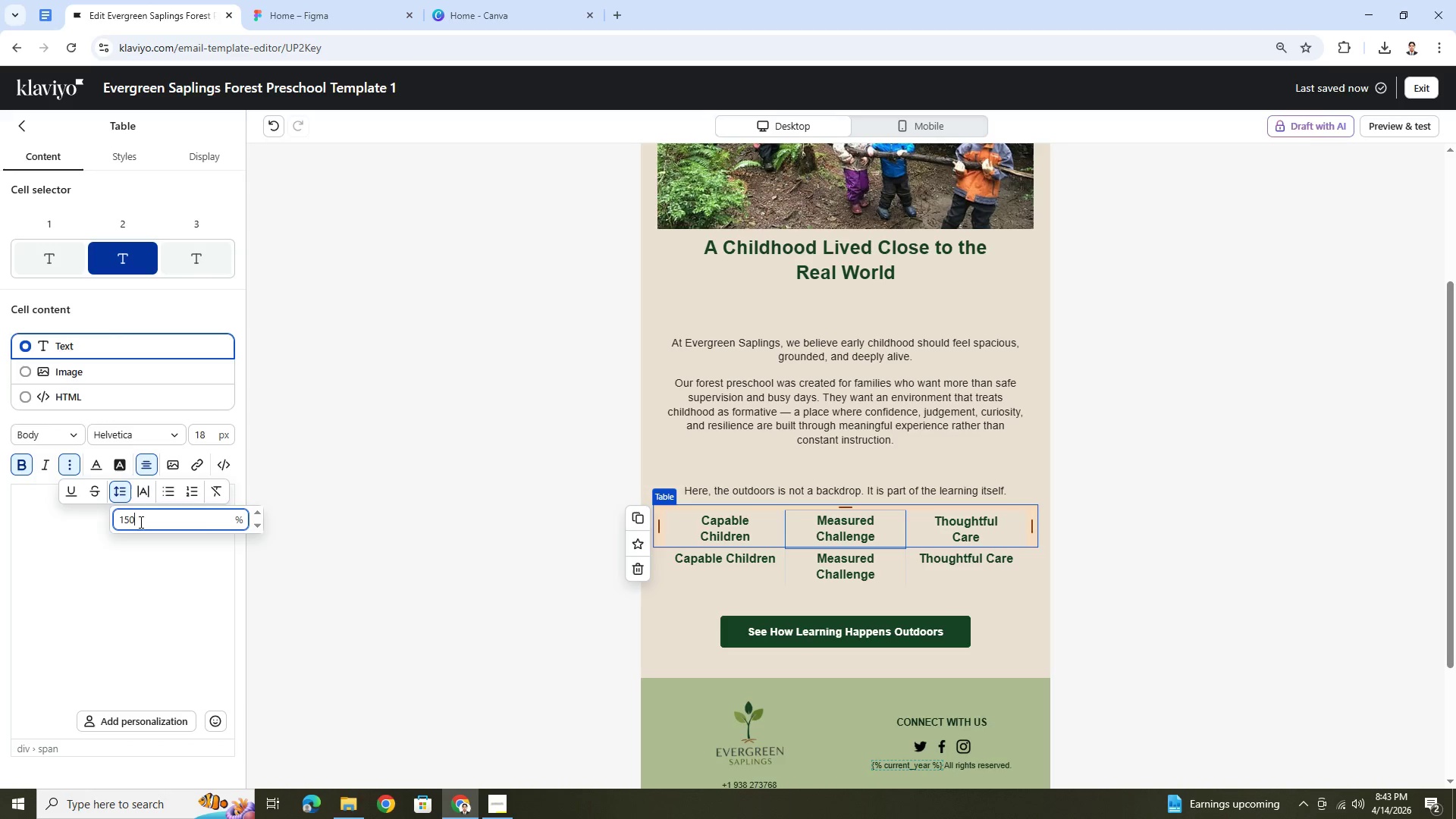 
key(Numpad5)
 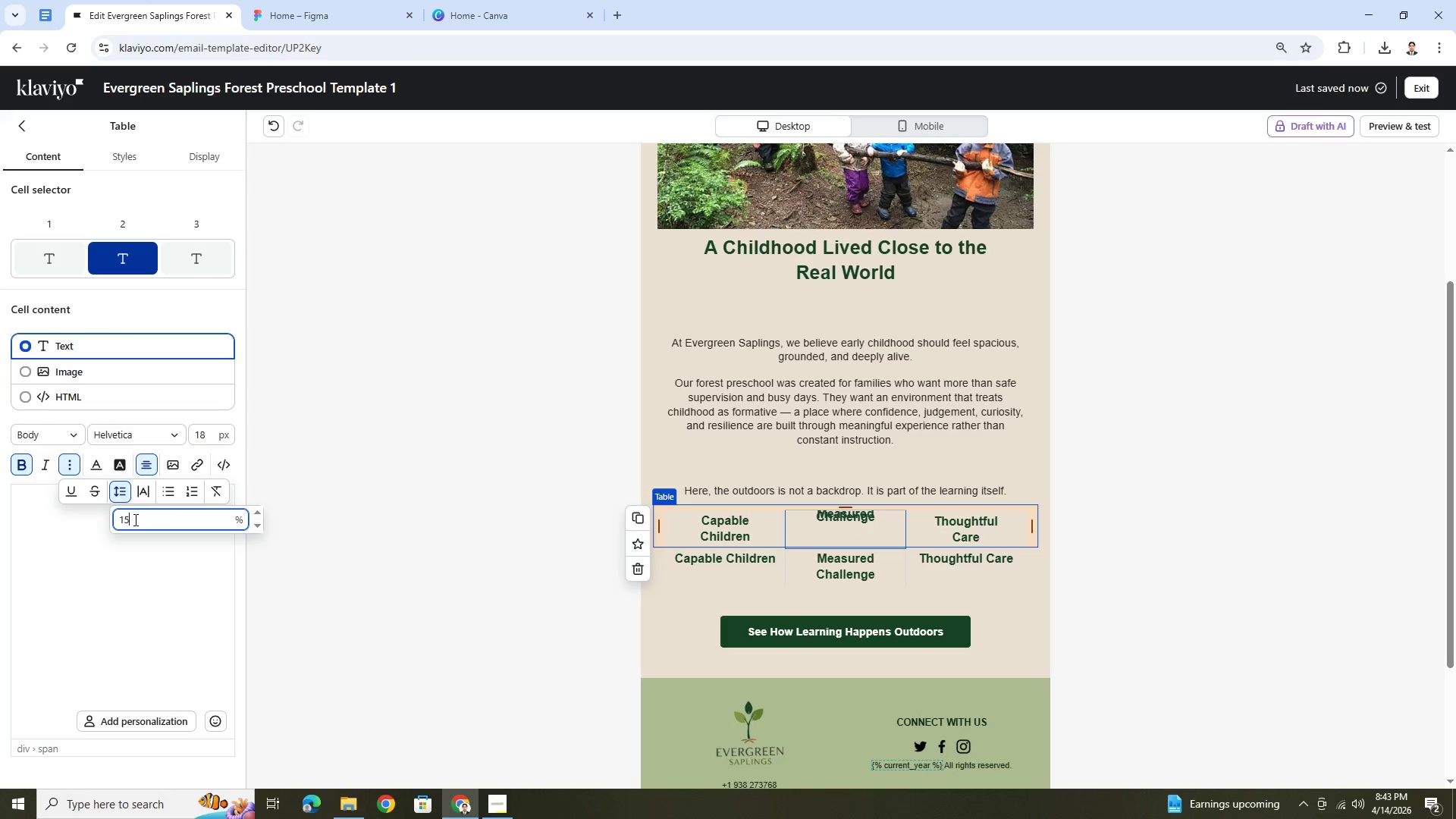 
key(Numpad0)
 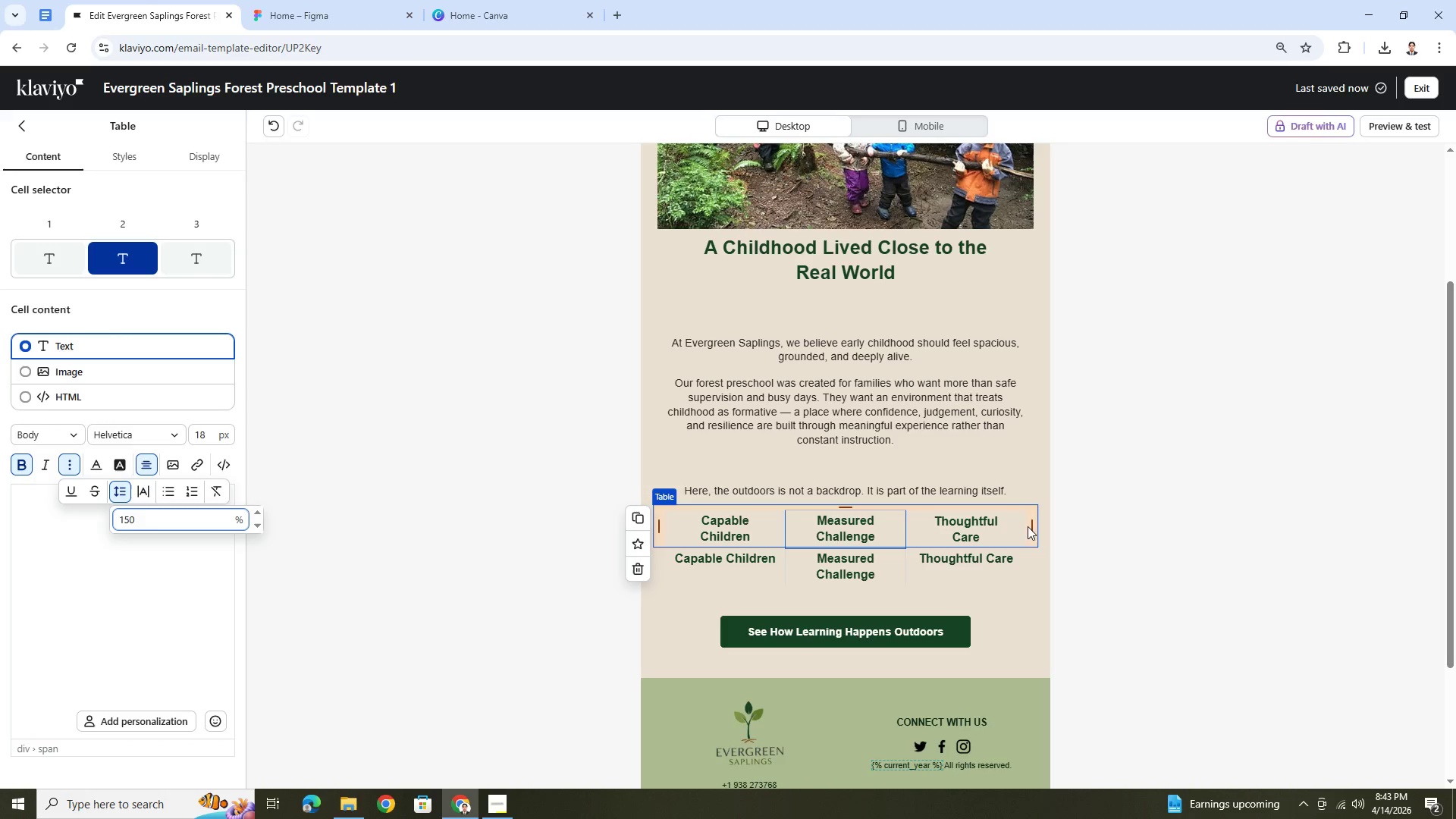 
left_click([993, 526])
 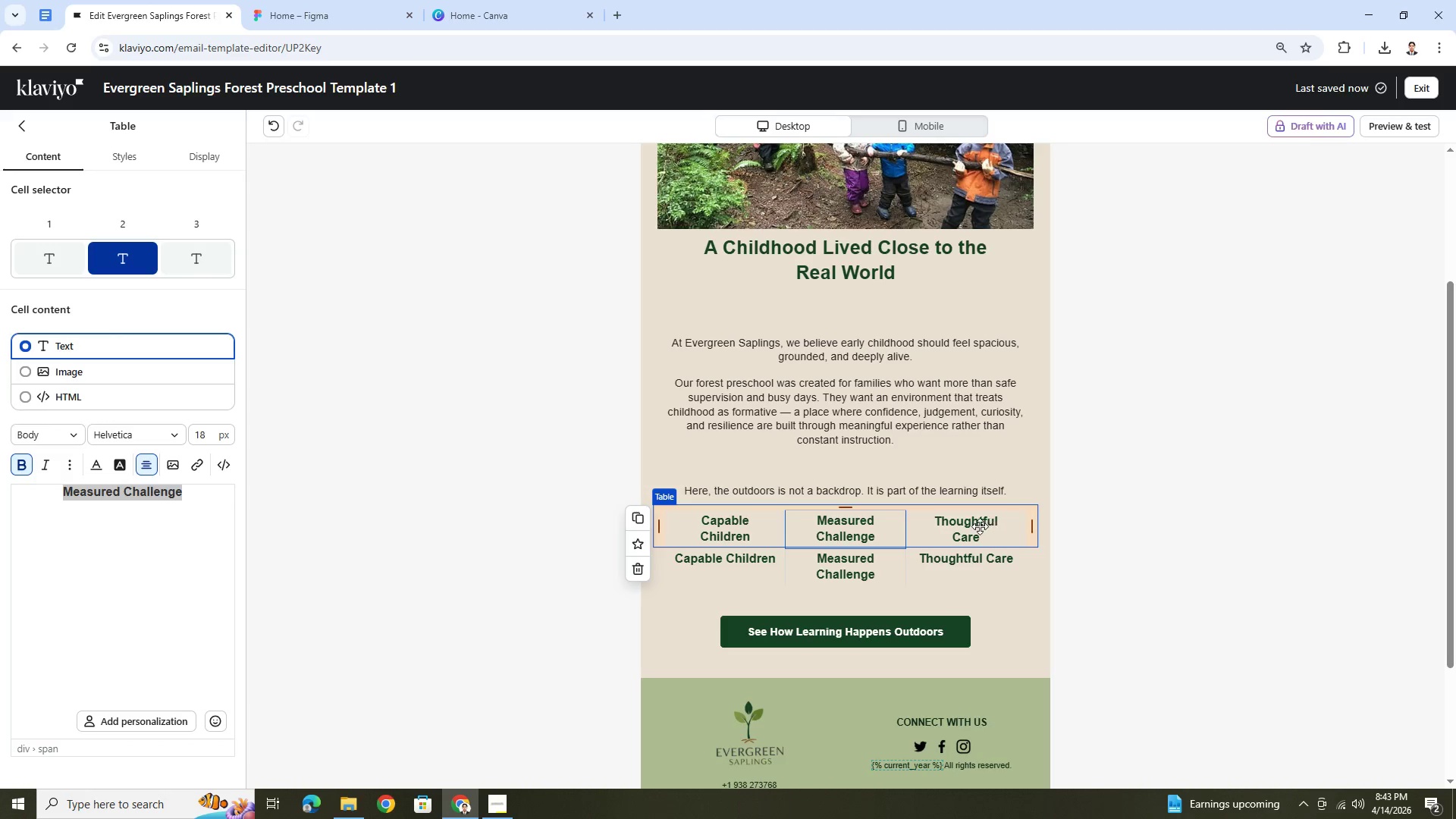 
left_click([980, 526])
 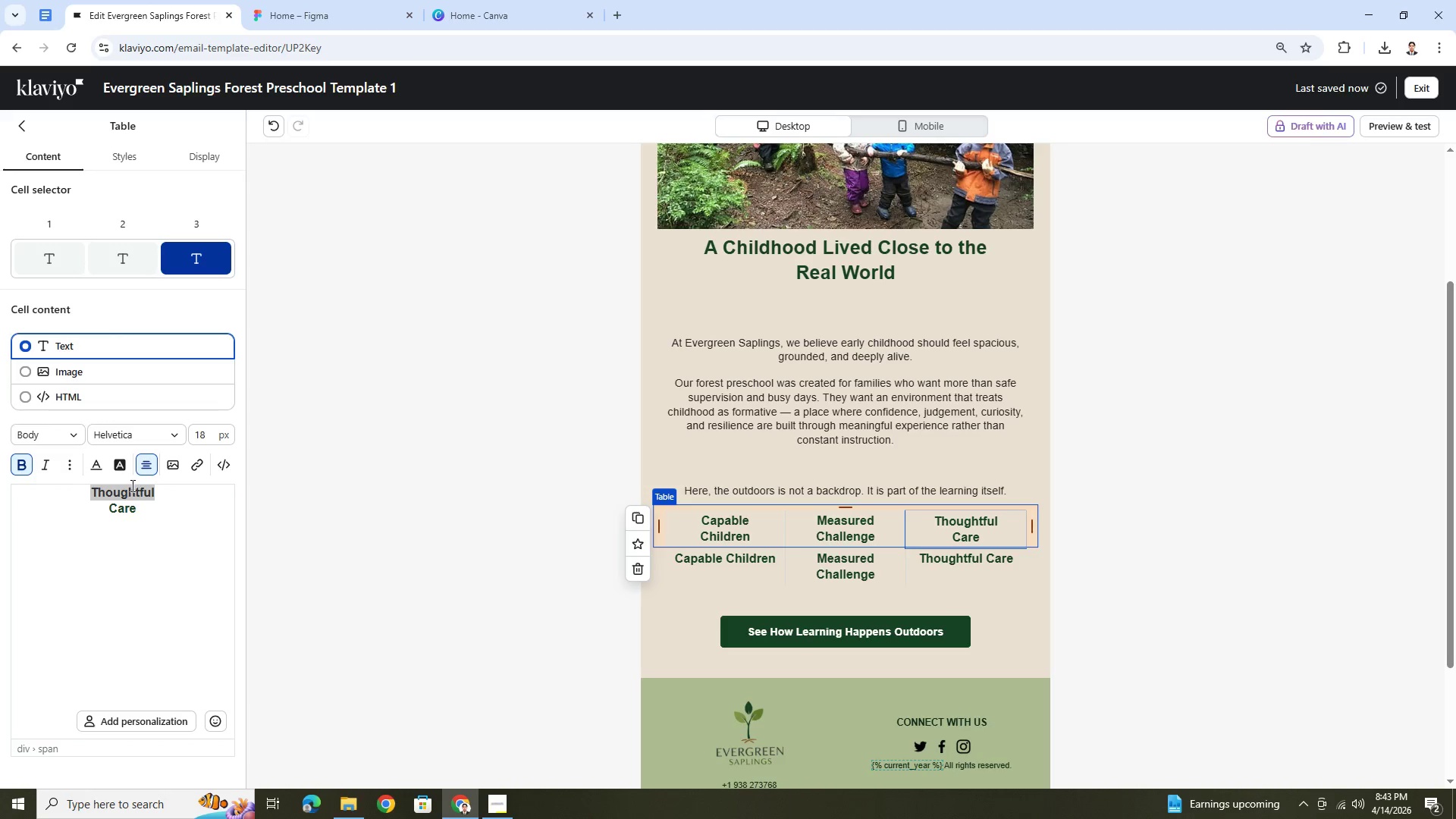 
double_click([133, 493])
 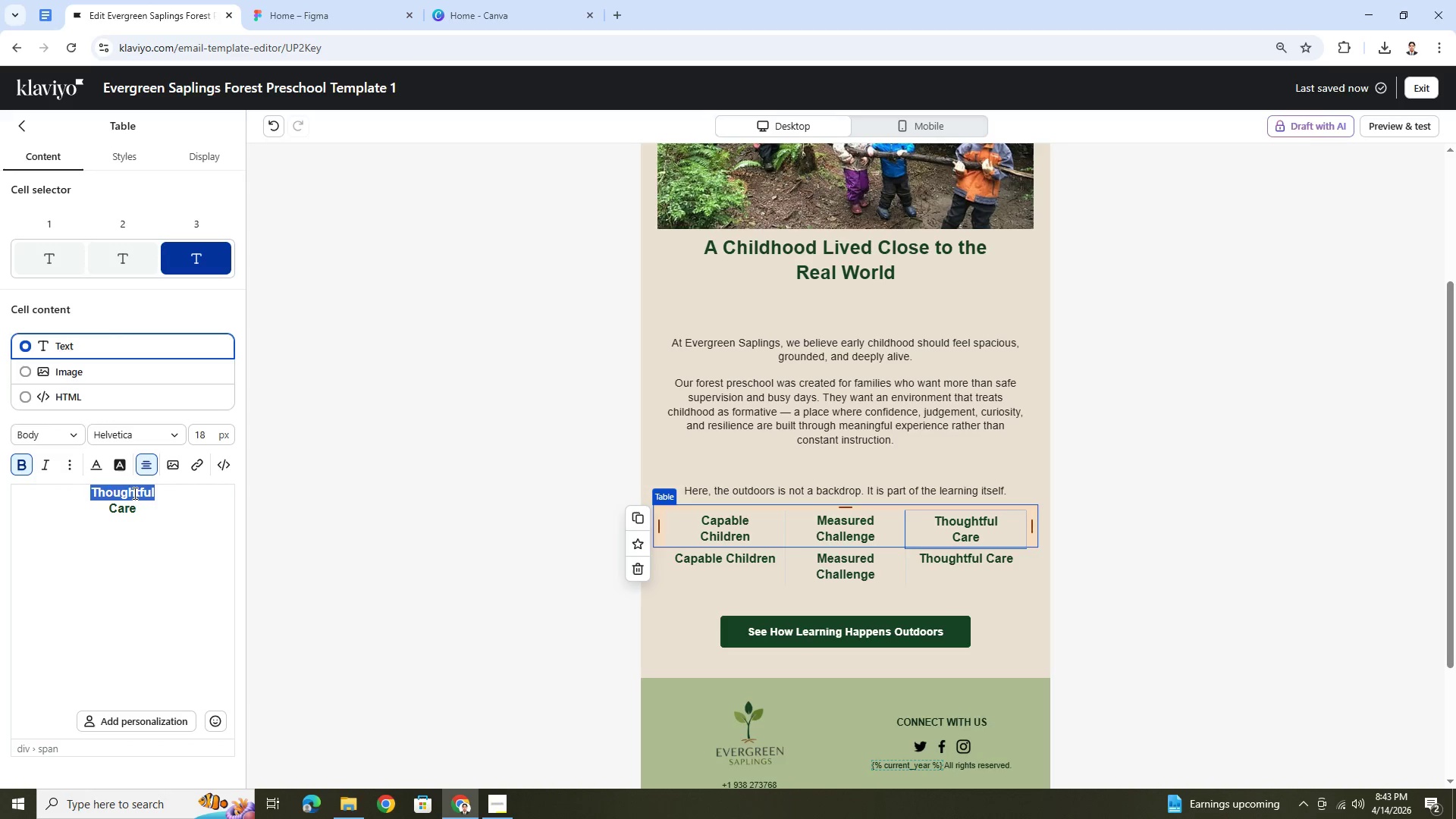 
triple_click([133, 493])
 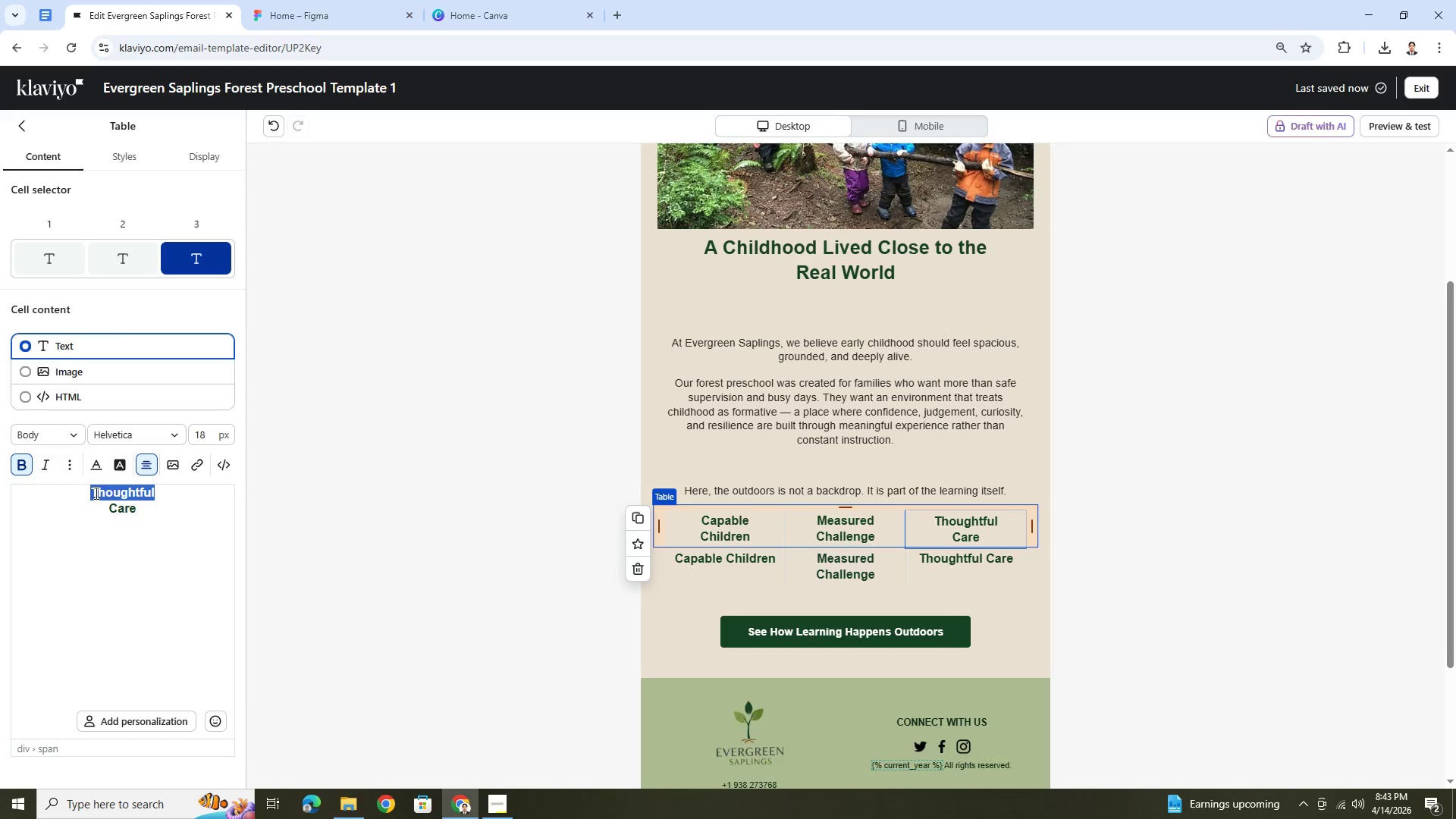 
left_click([95, 493])
 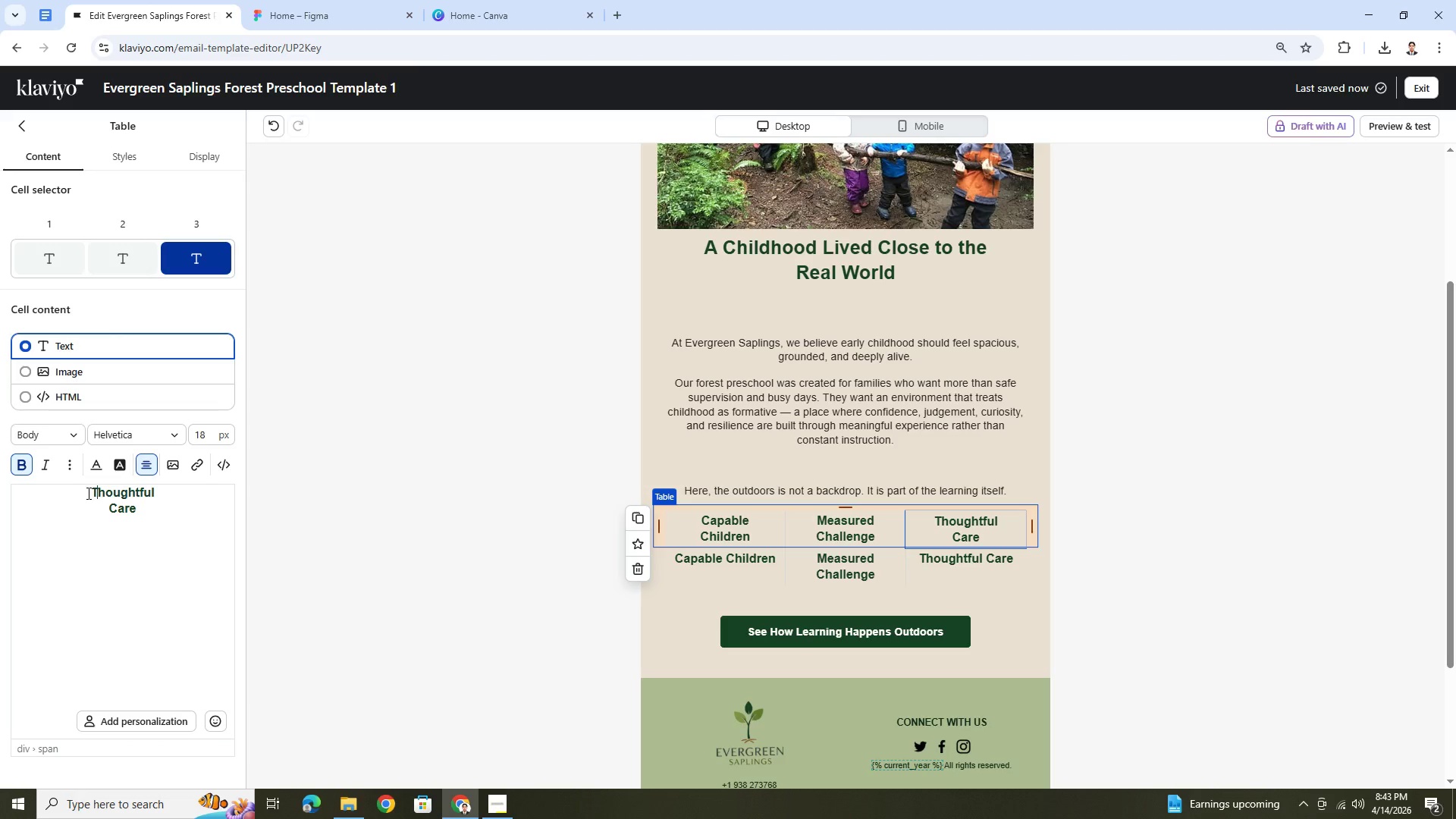 
left_click_drag(start_coordinate=[87, 493], to_coordinate=[140, 507])
 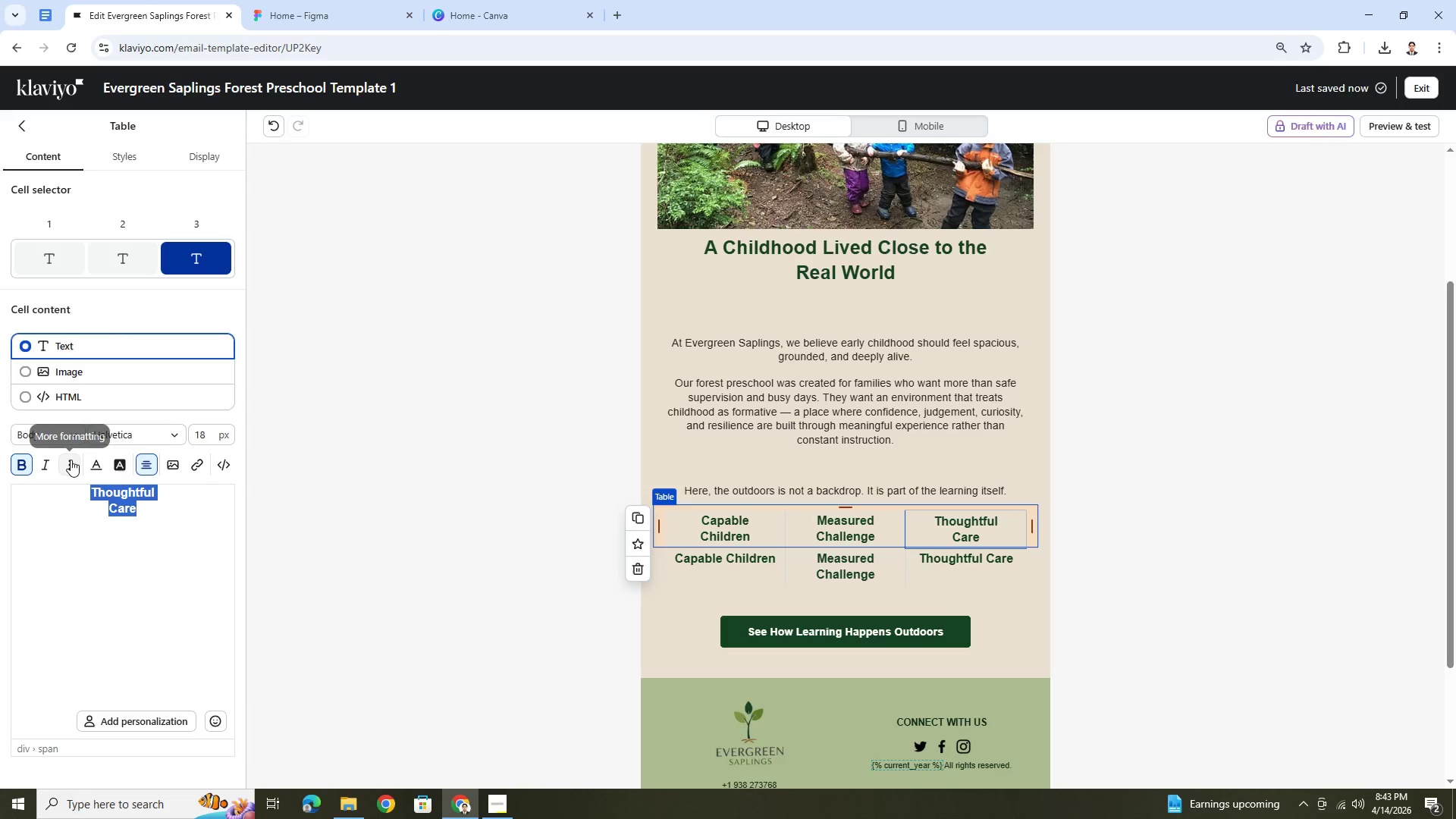 
left_click([71, 460])
 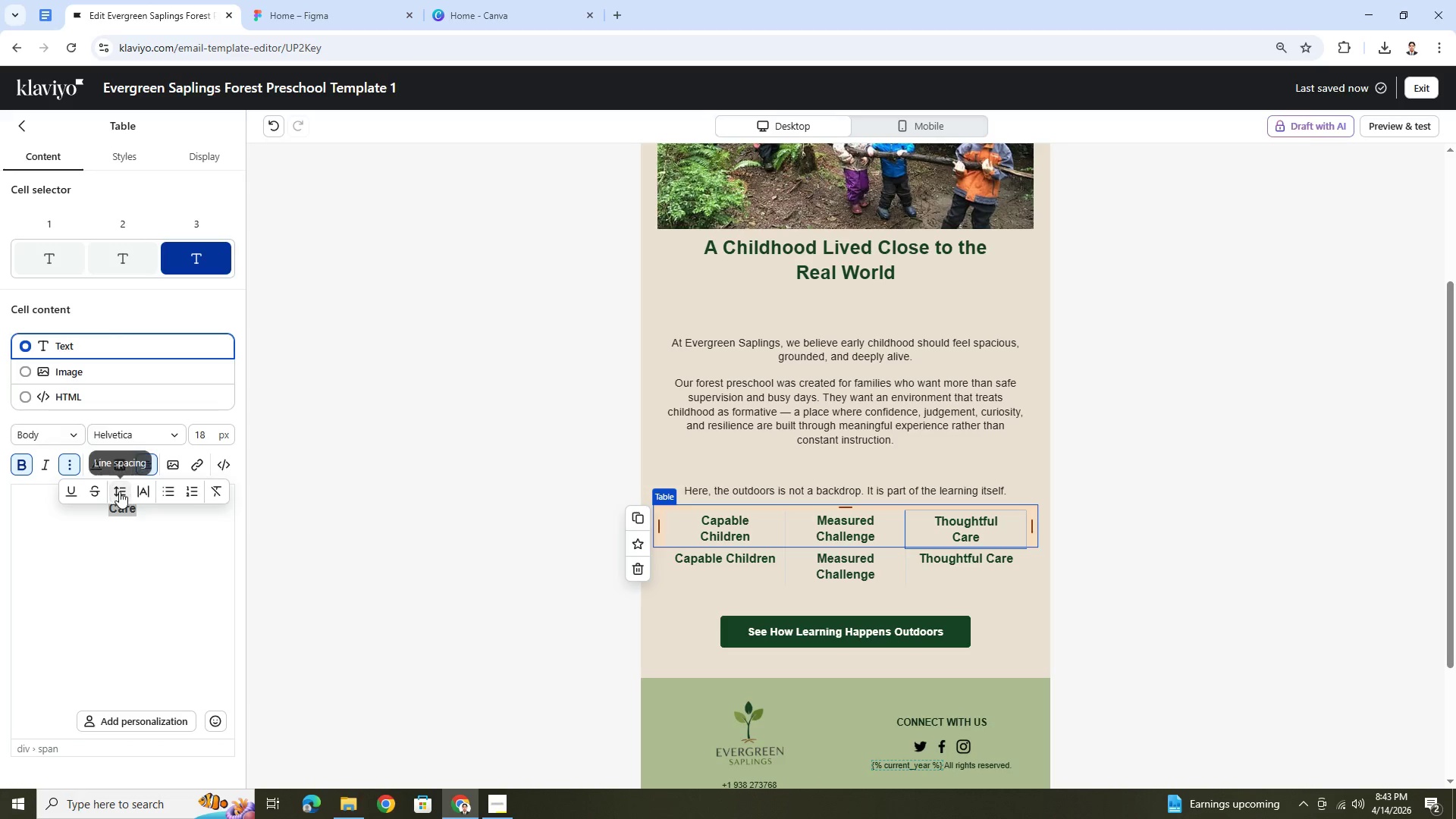 
left_click([121, 491])
 